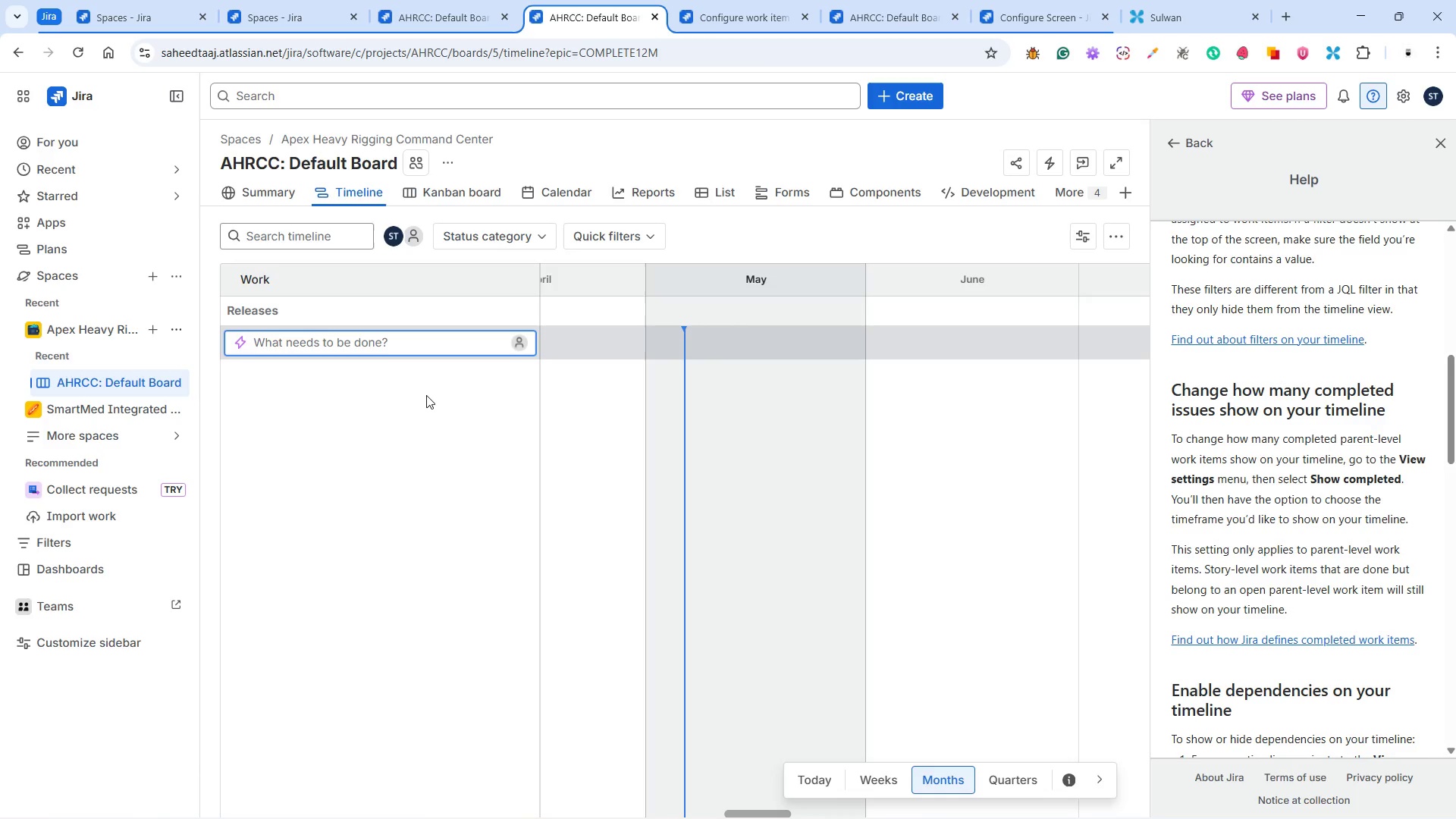 
left_click([425, 389])
 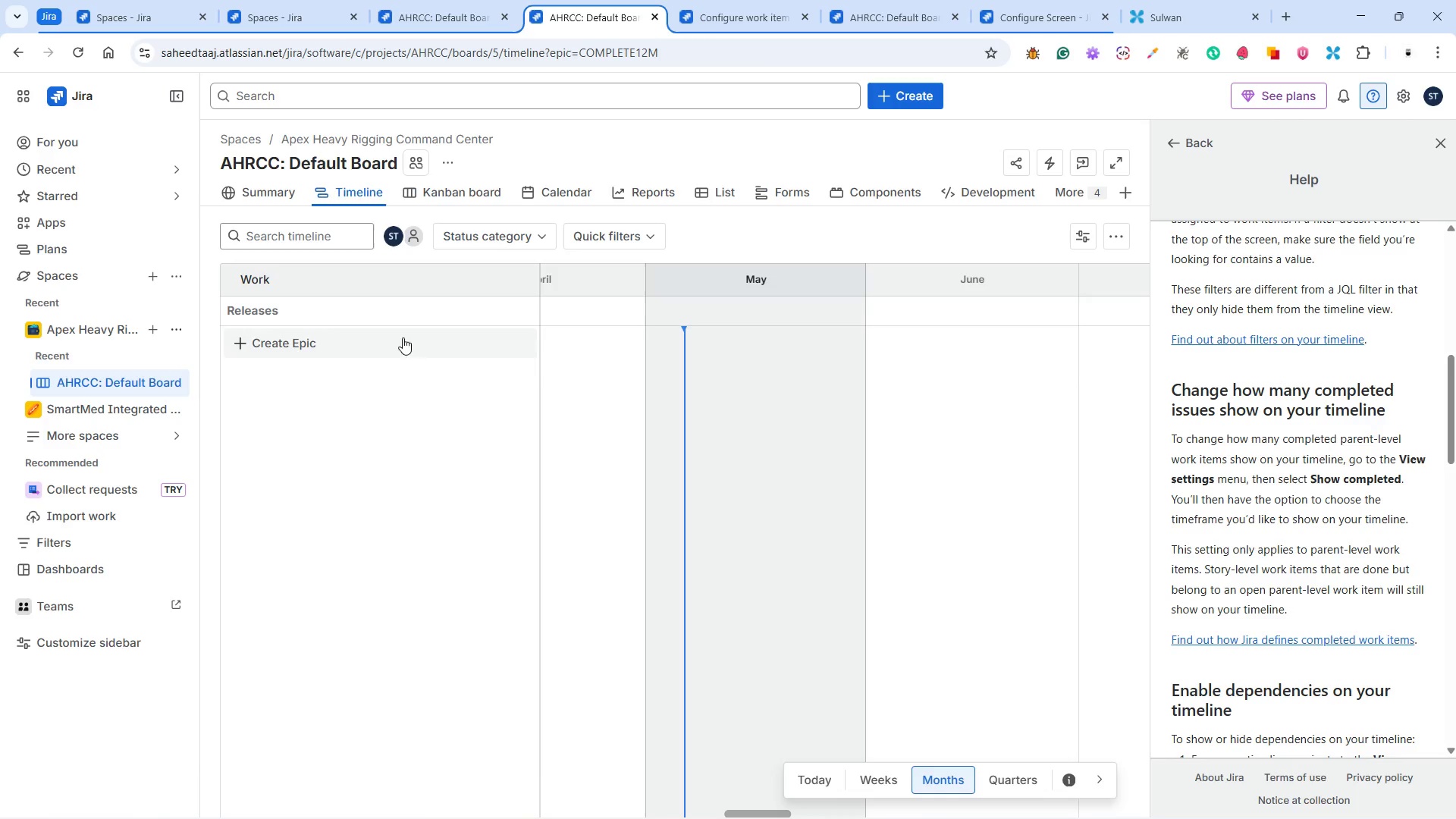 
scroll: coordinate [395, 322], scroll_direction: up, amount: 2.0
 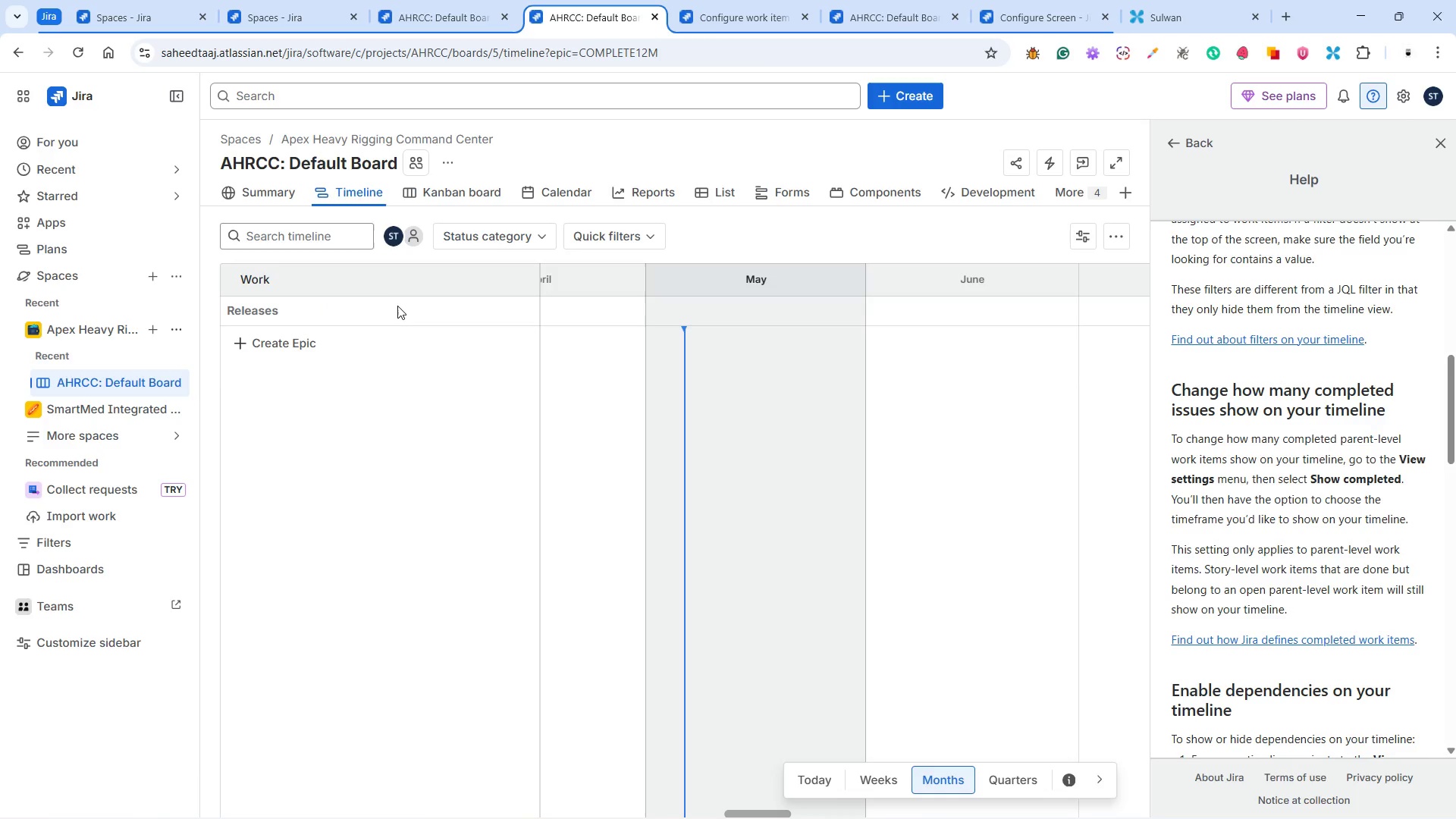 
left_click([256, 308])
 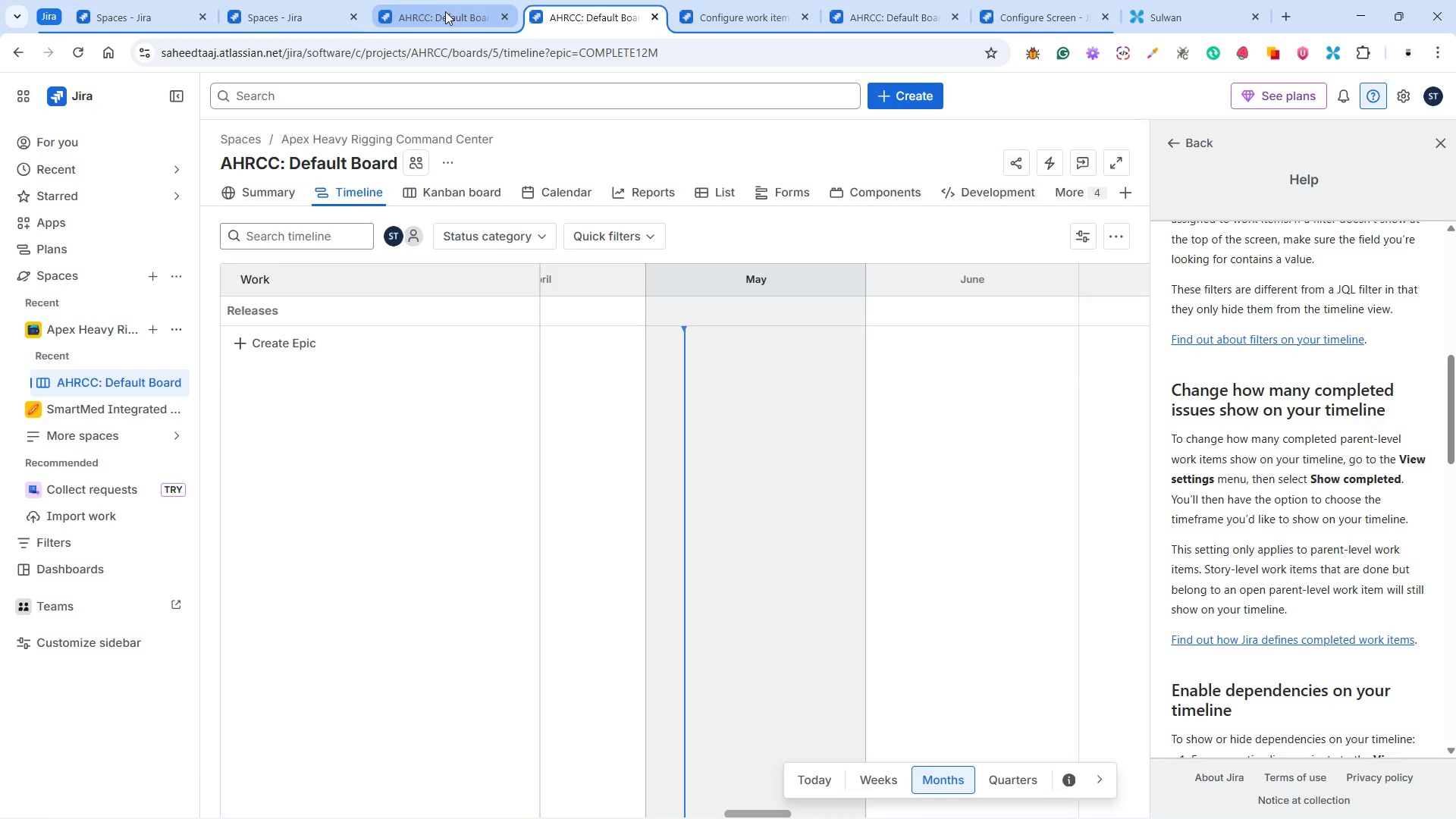 
left_click([445, 11])
 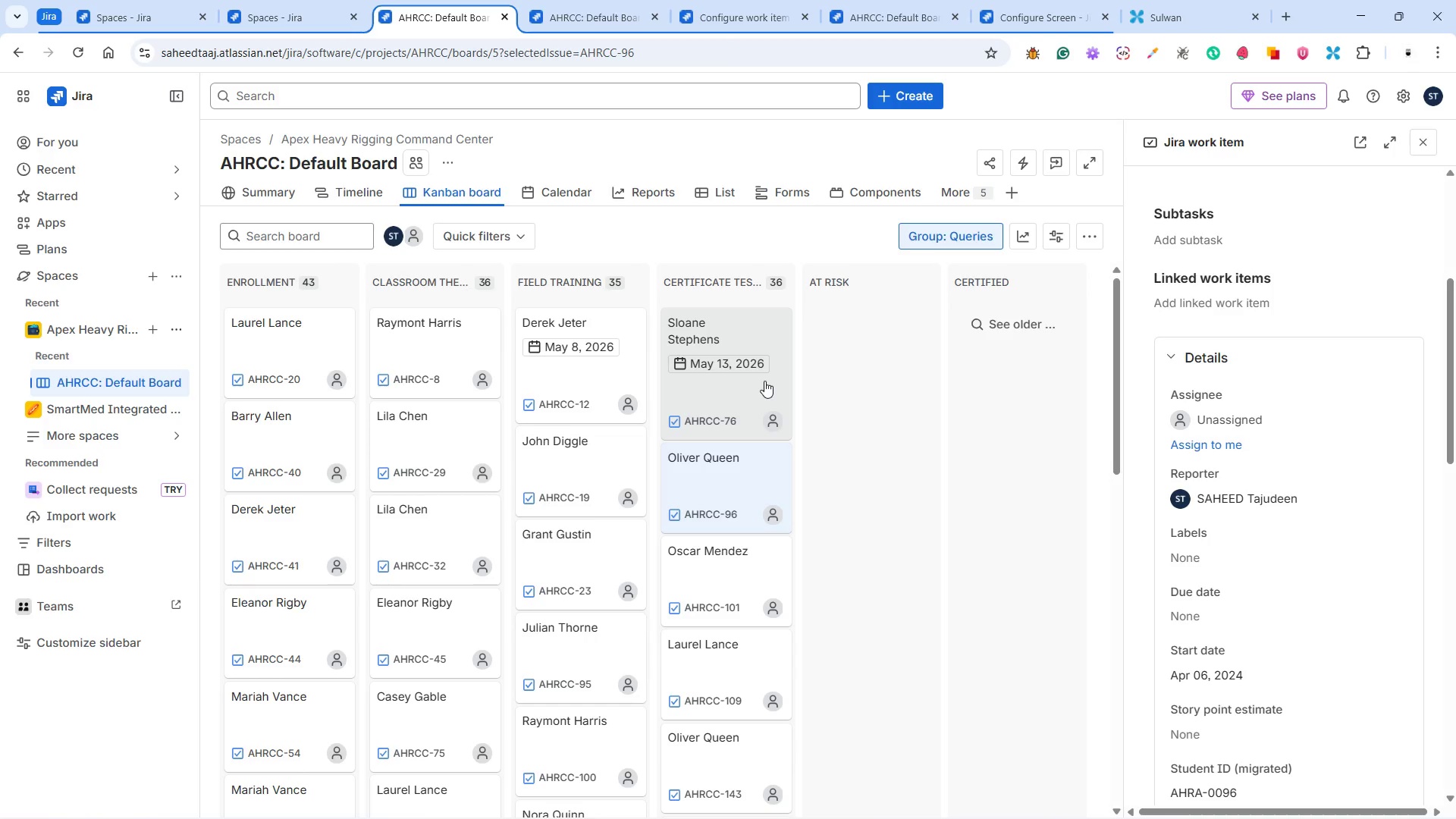 
wait(23.36)
 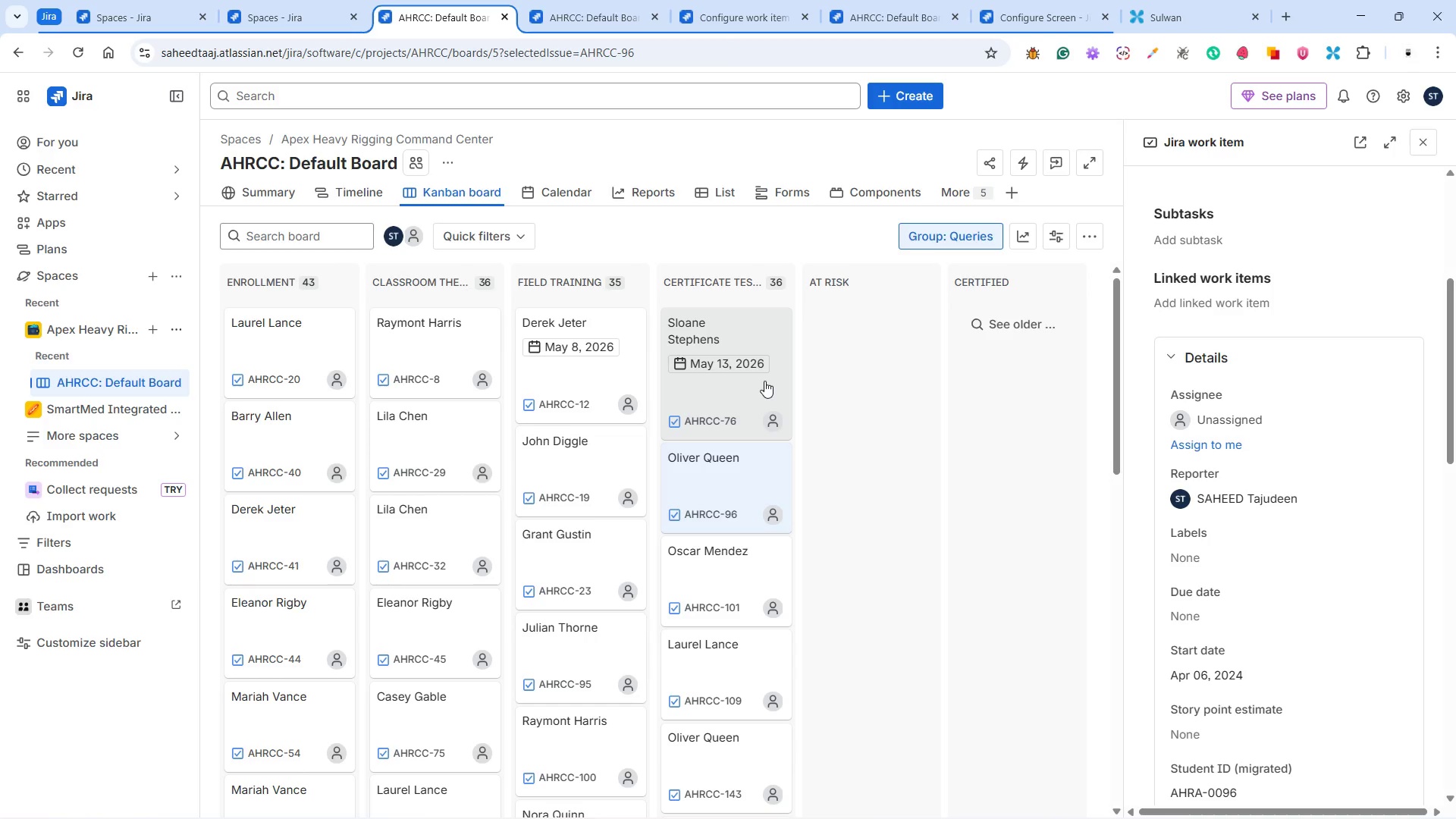 
left_click([767, 381])
 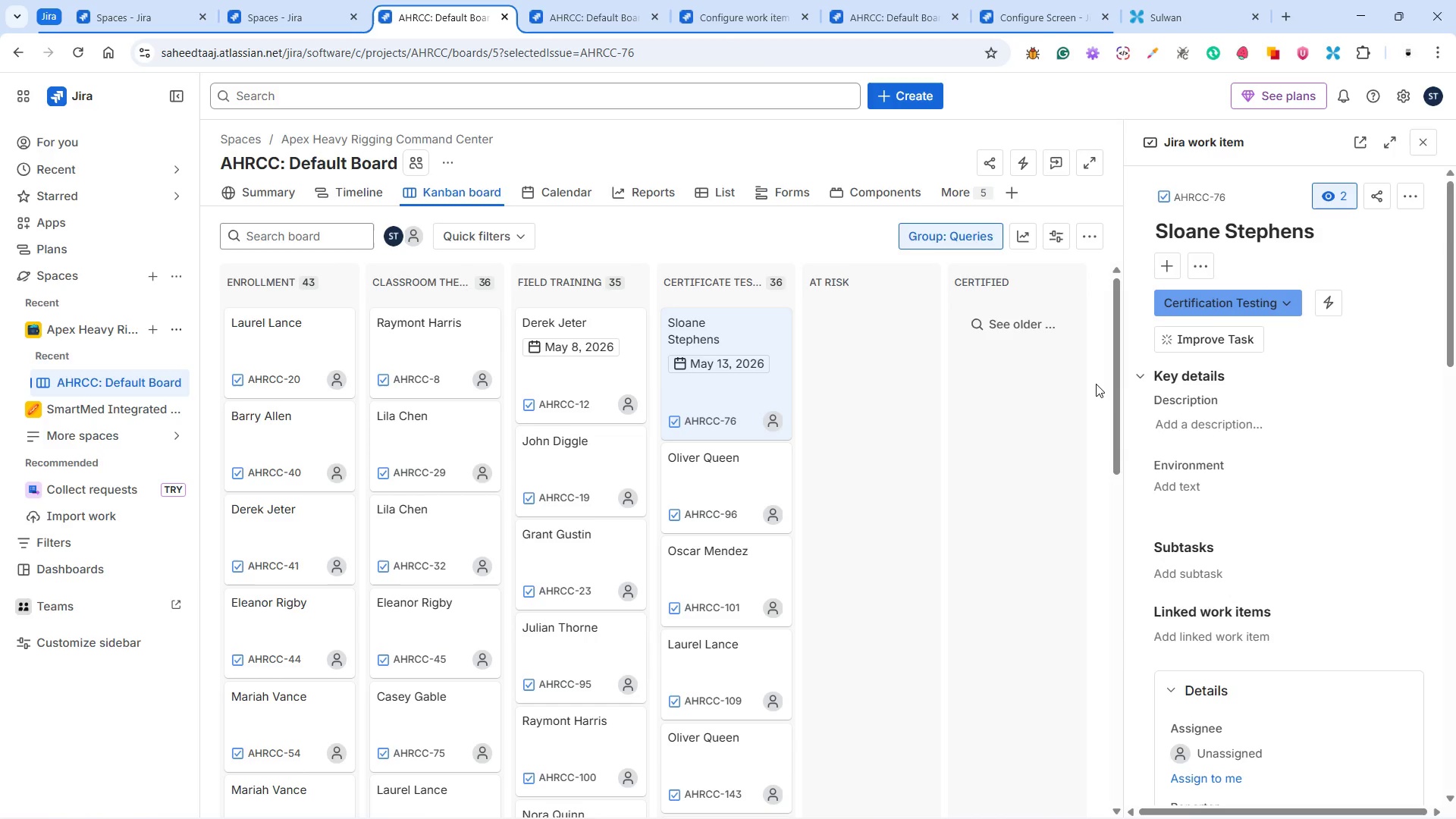 
wait(15.64)
 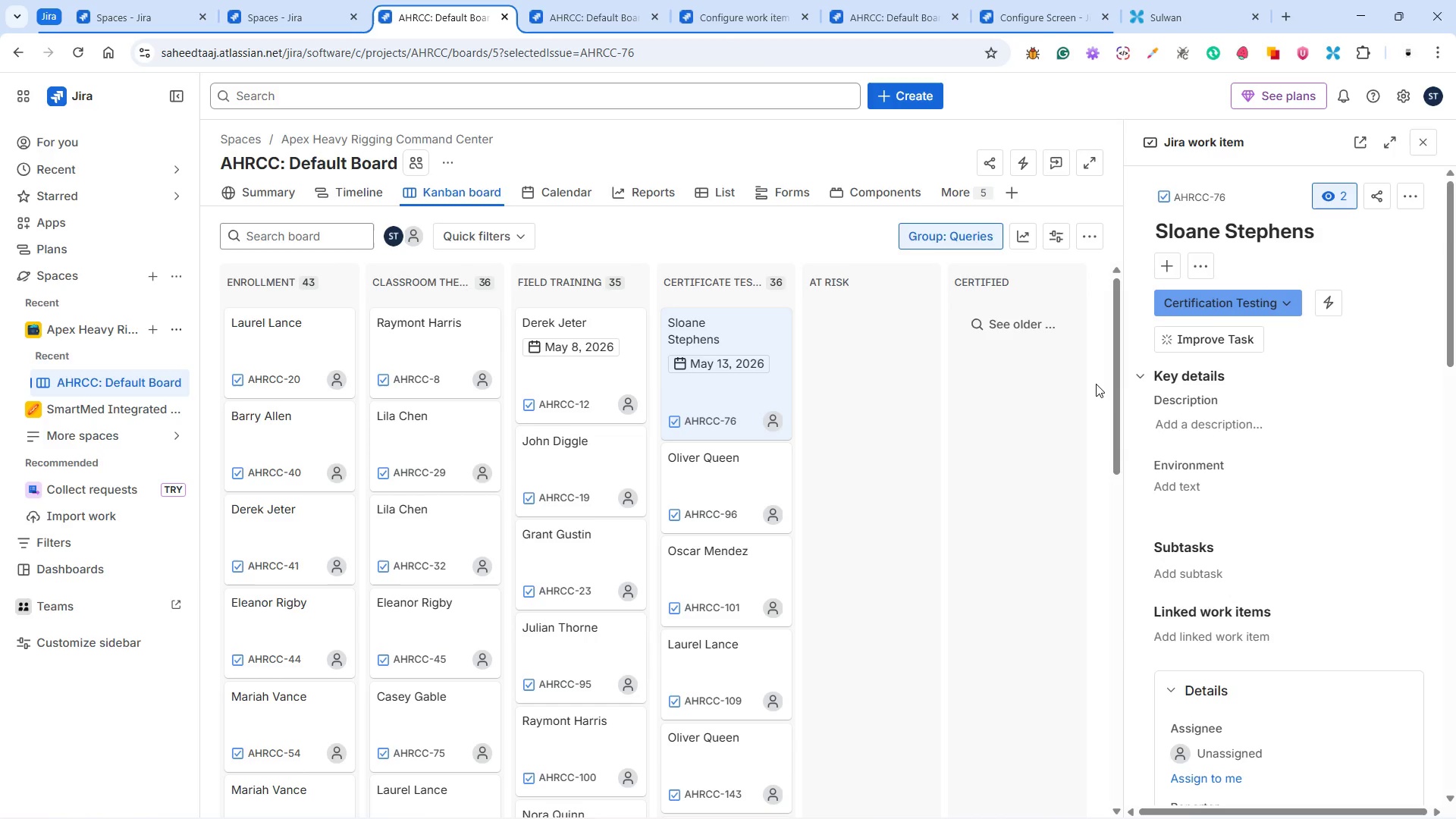 
scroll: coordinate [1268, 469], scroll_direction: down, amount: 8.0
 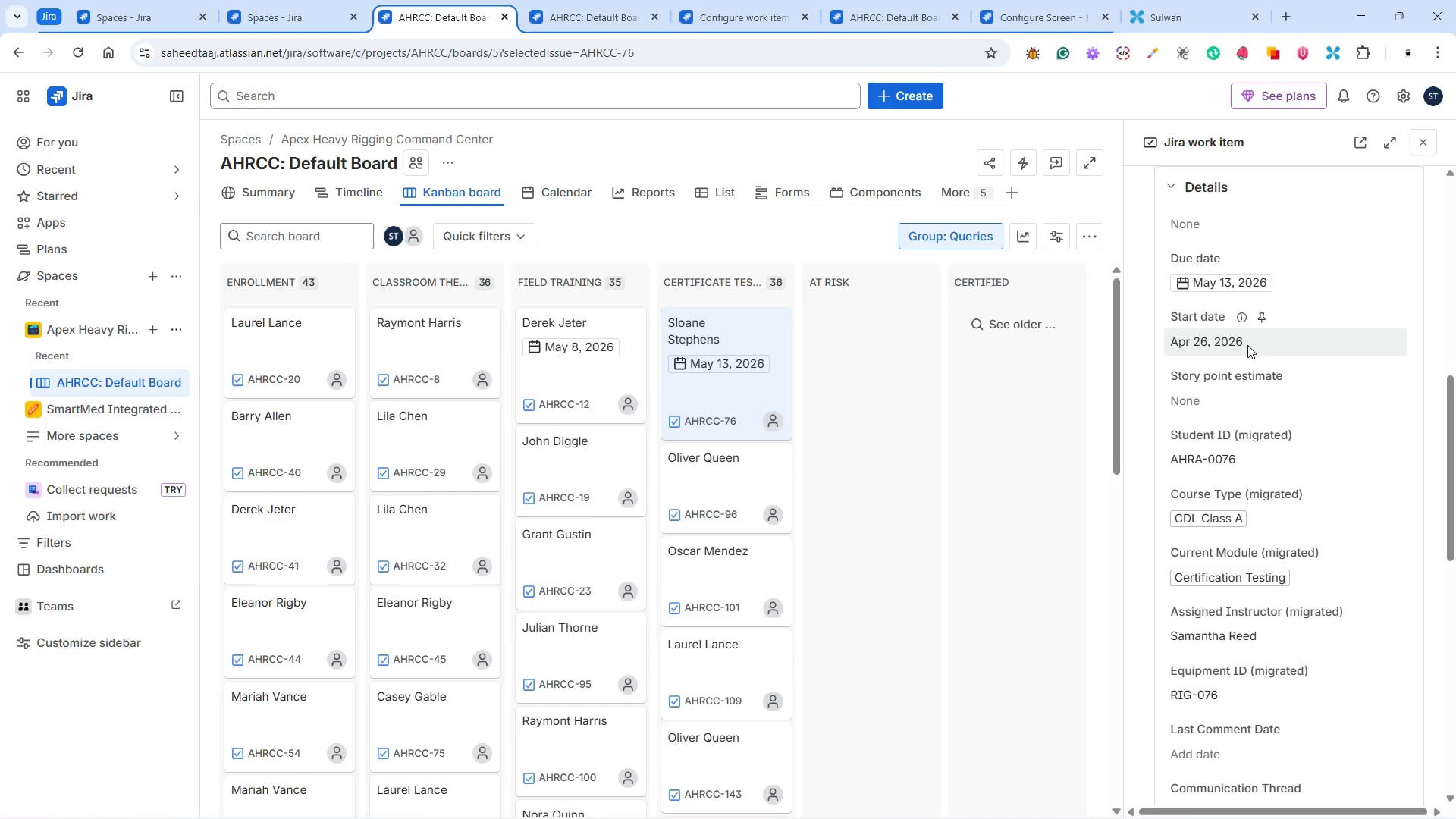 
wait(5.1)
 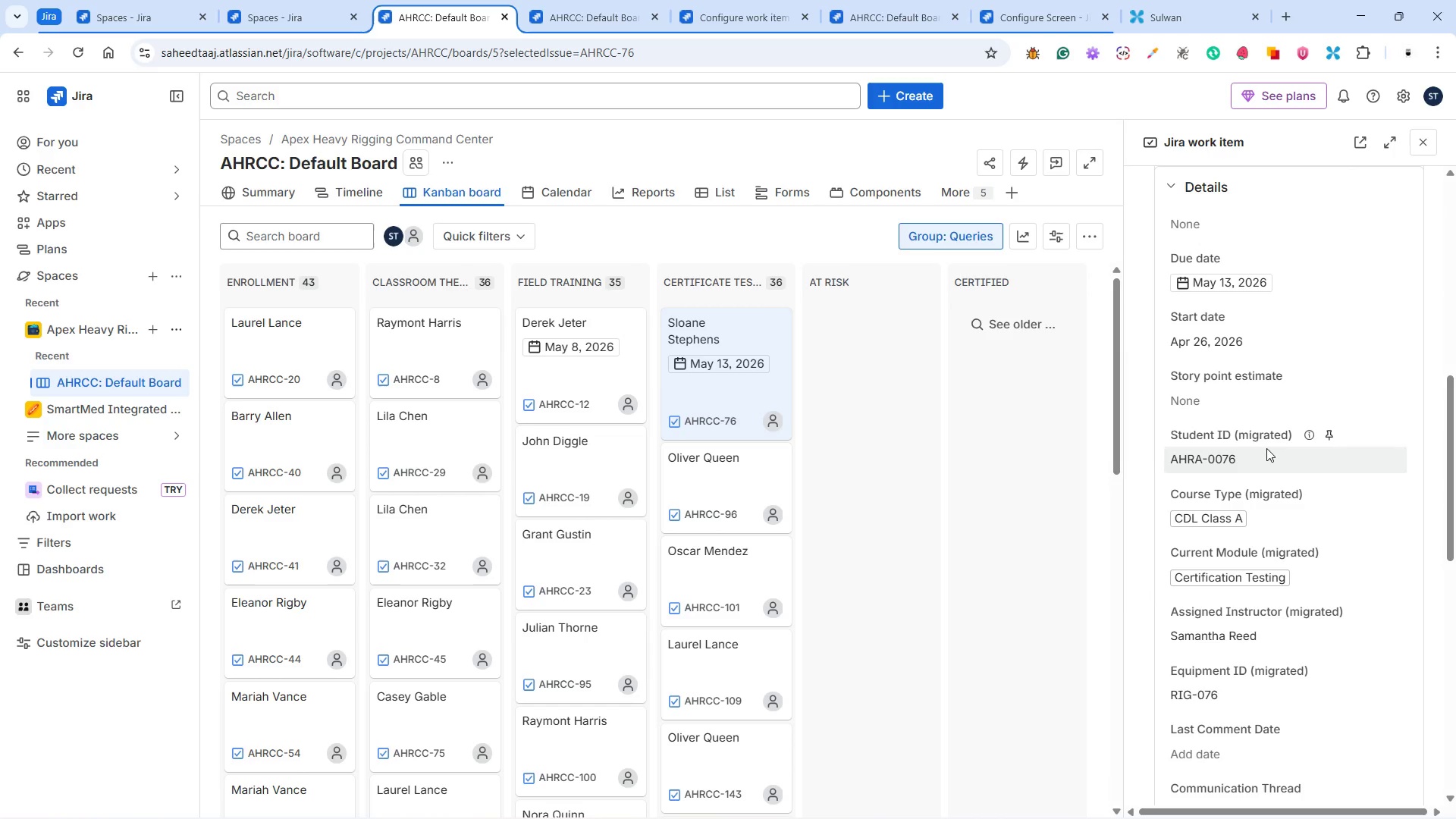 
mouse_move([714, 477])
 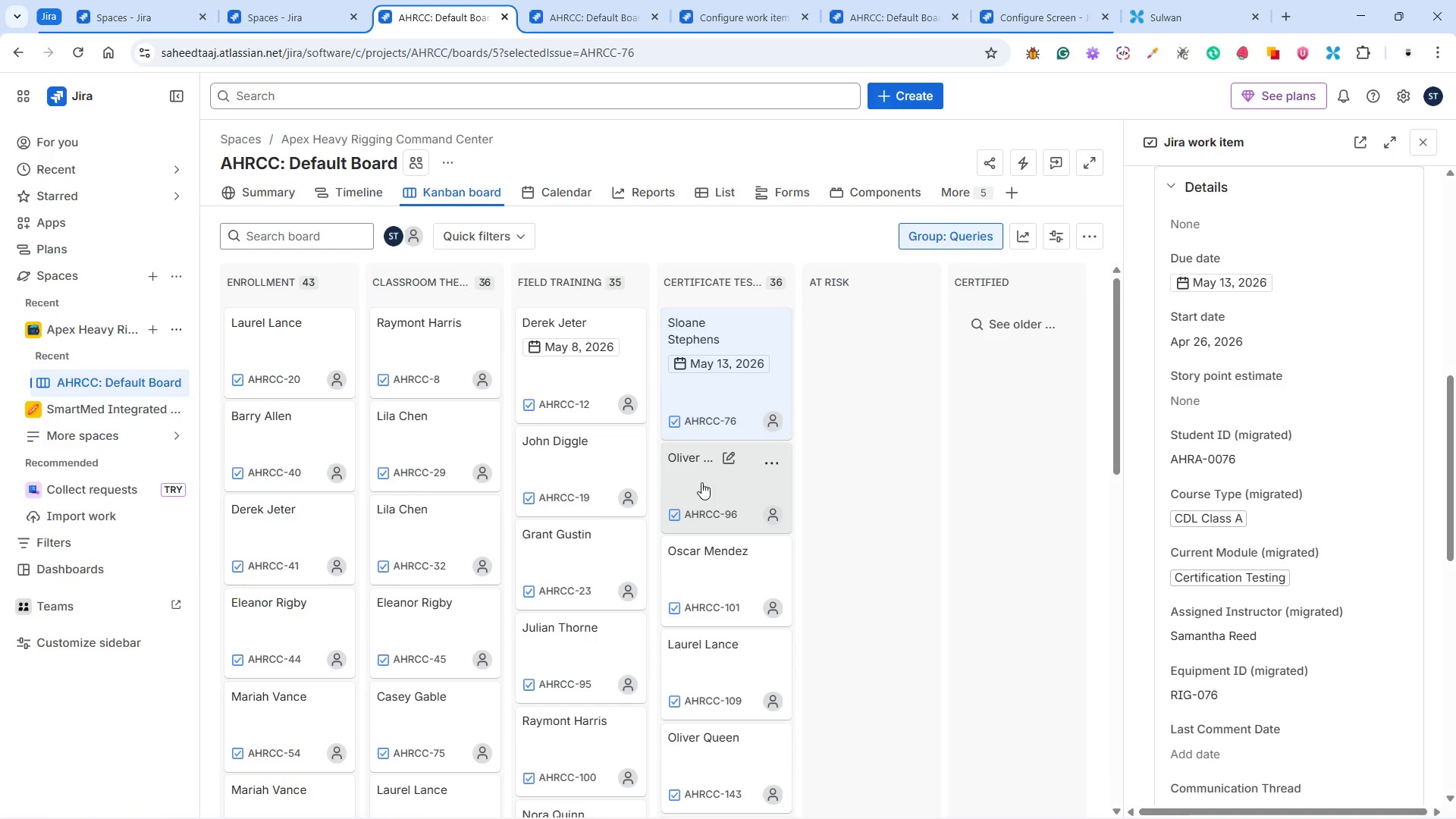 
left_click([701, 482])
 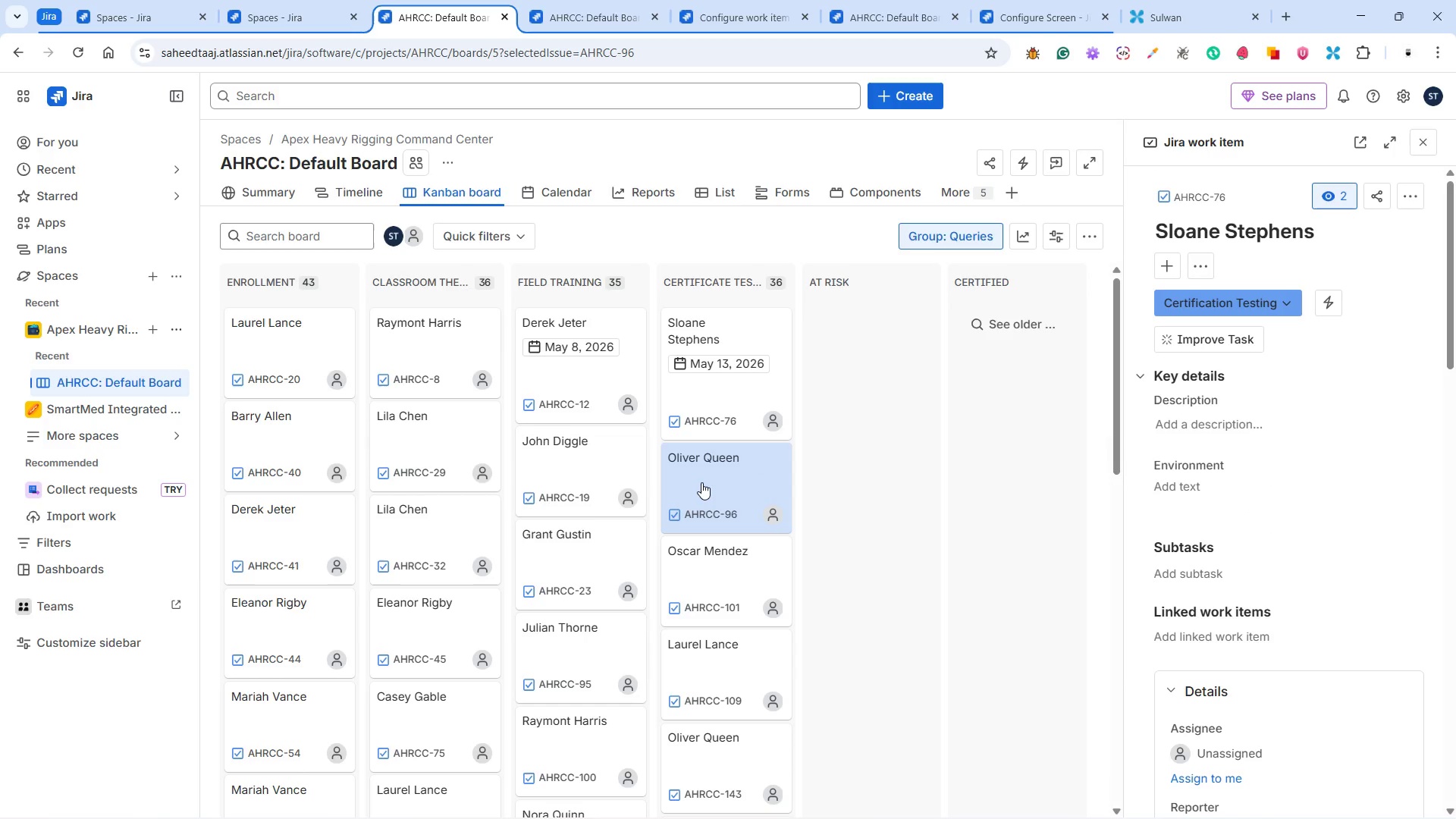 
scroll: coordinate [1287, 592], scroll_direction: down, amount: 12.0
 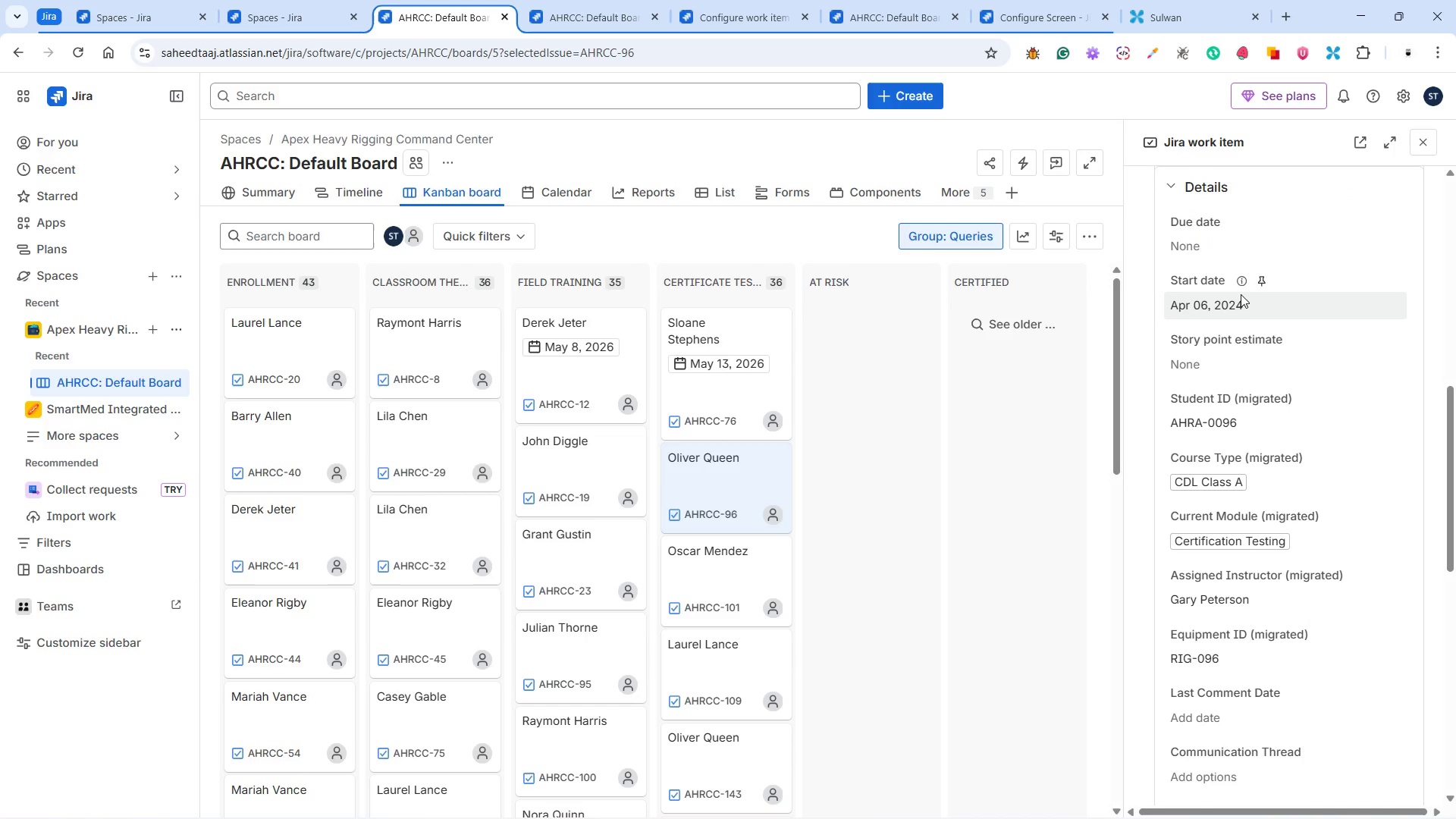 
left_click([1262, 300])
 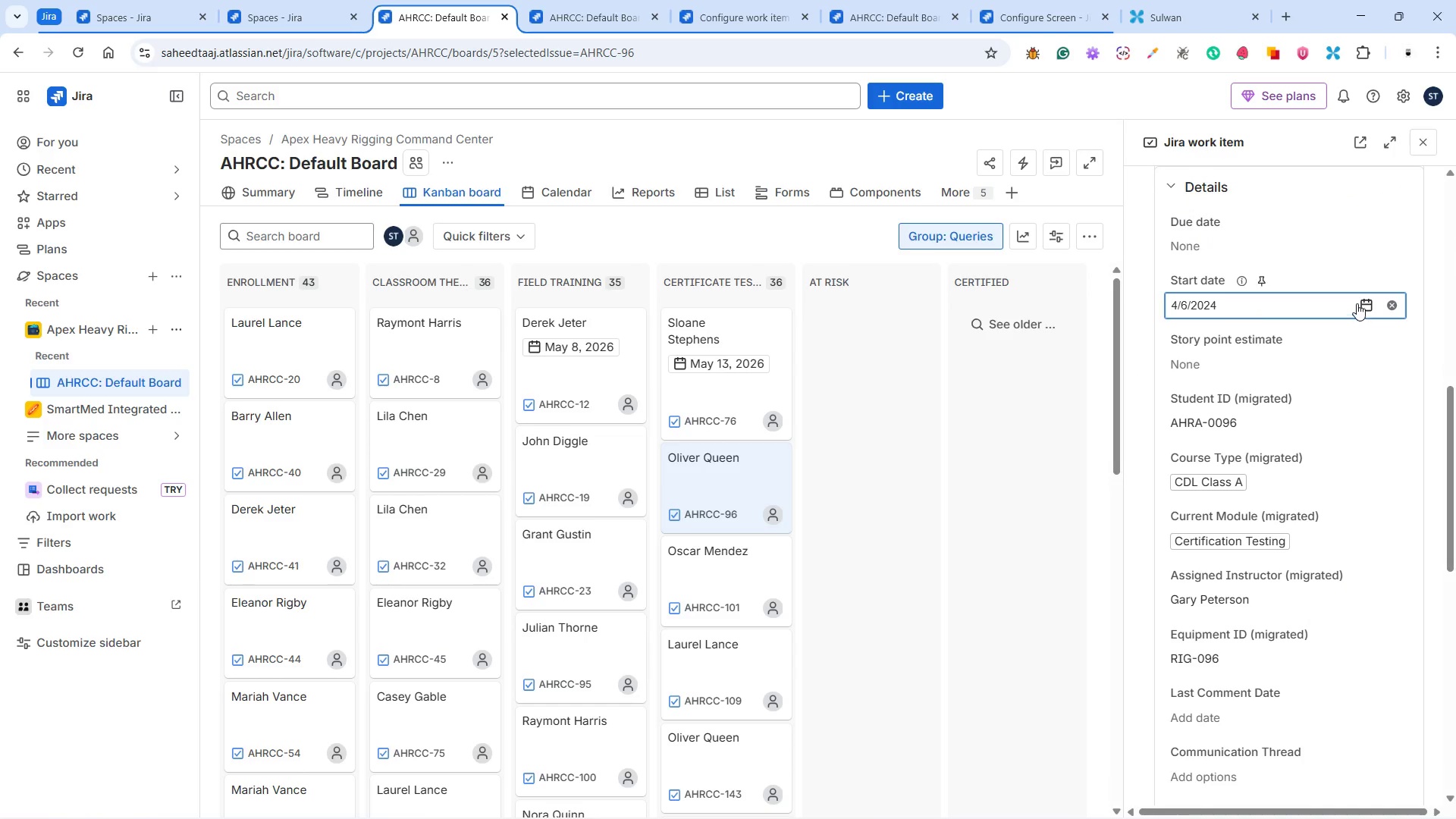 
left_click([1370, 300])
 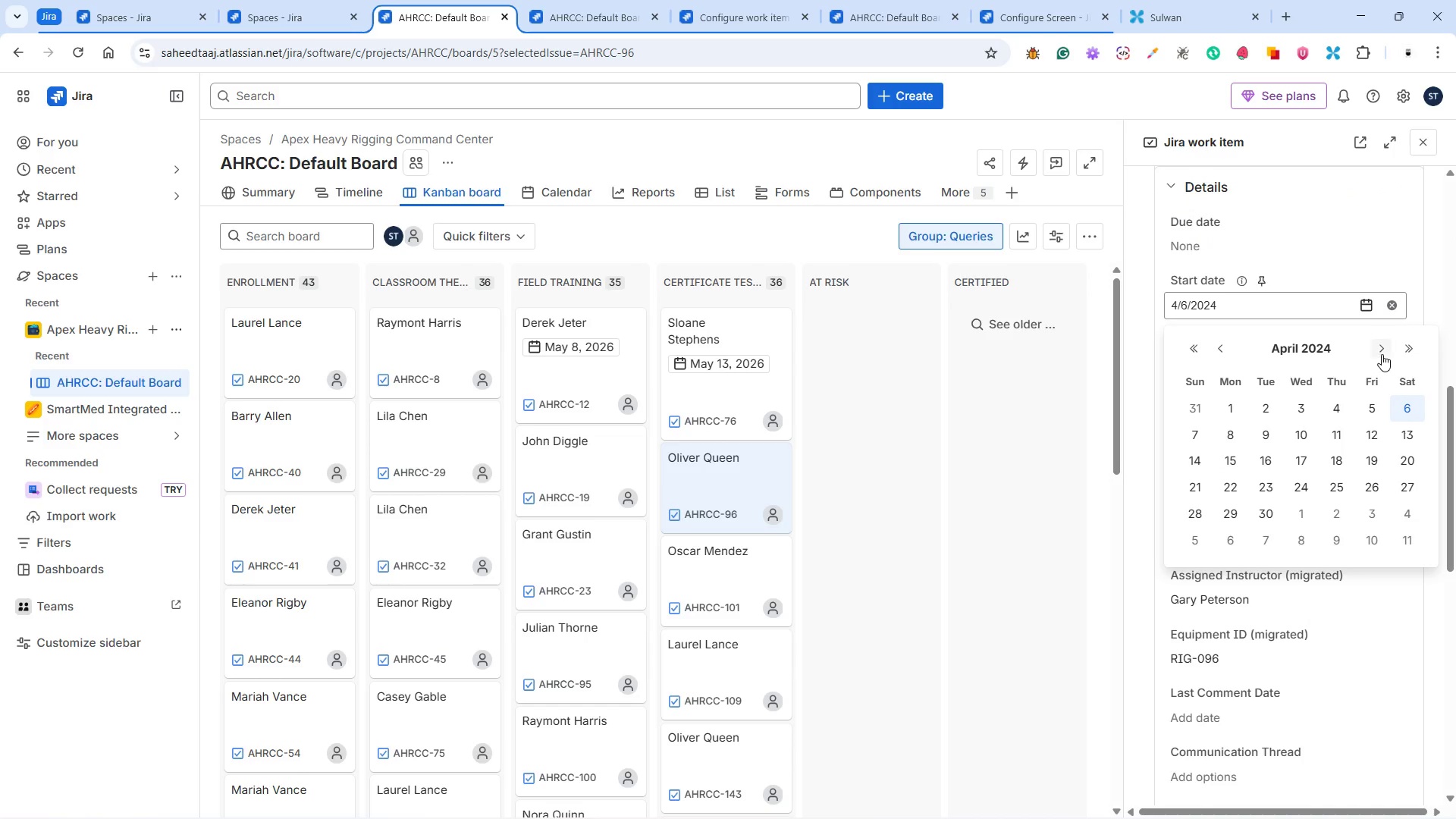 
left_click([1403, 347])
 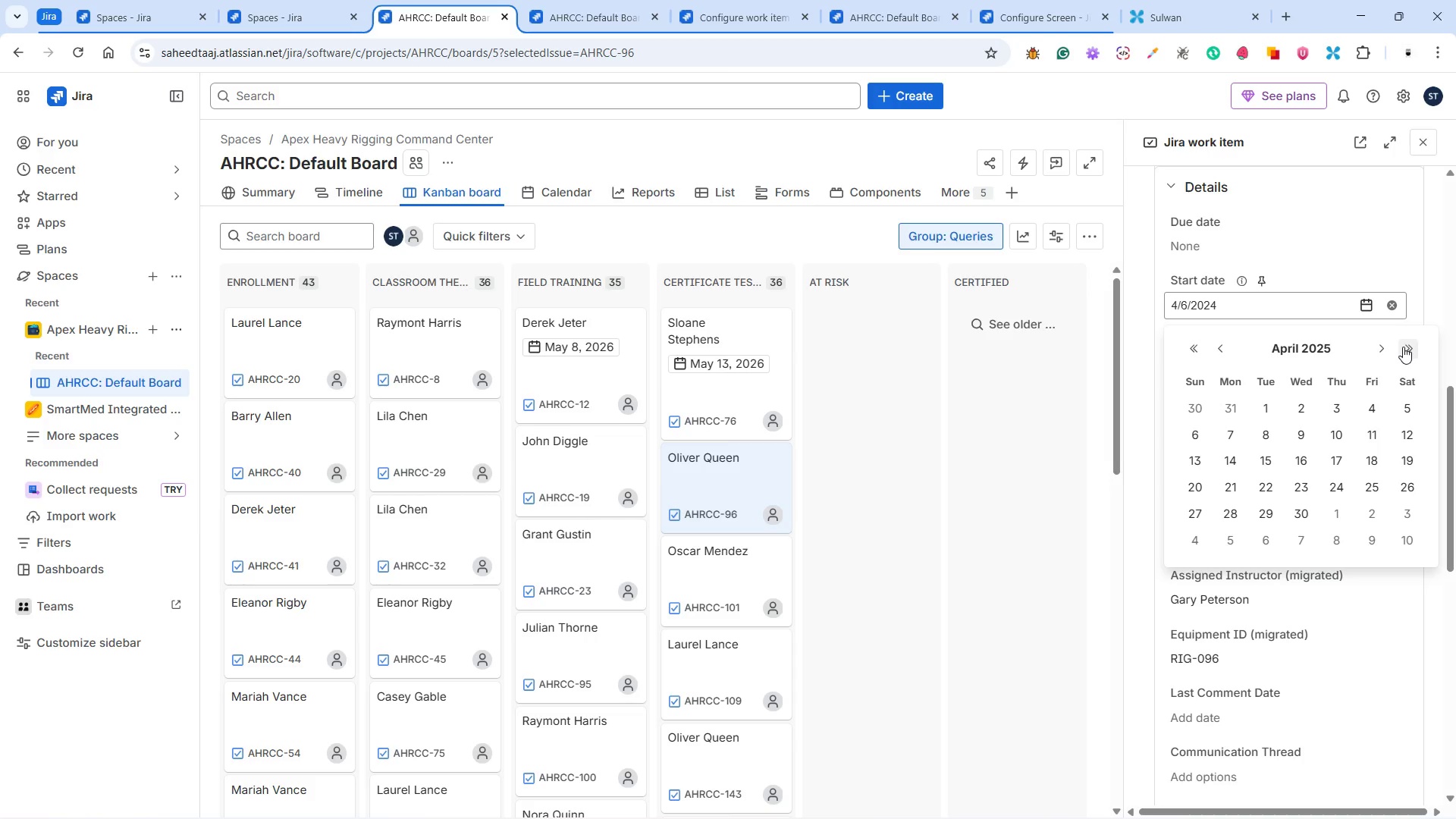 
left_click([1403, 347])
 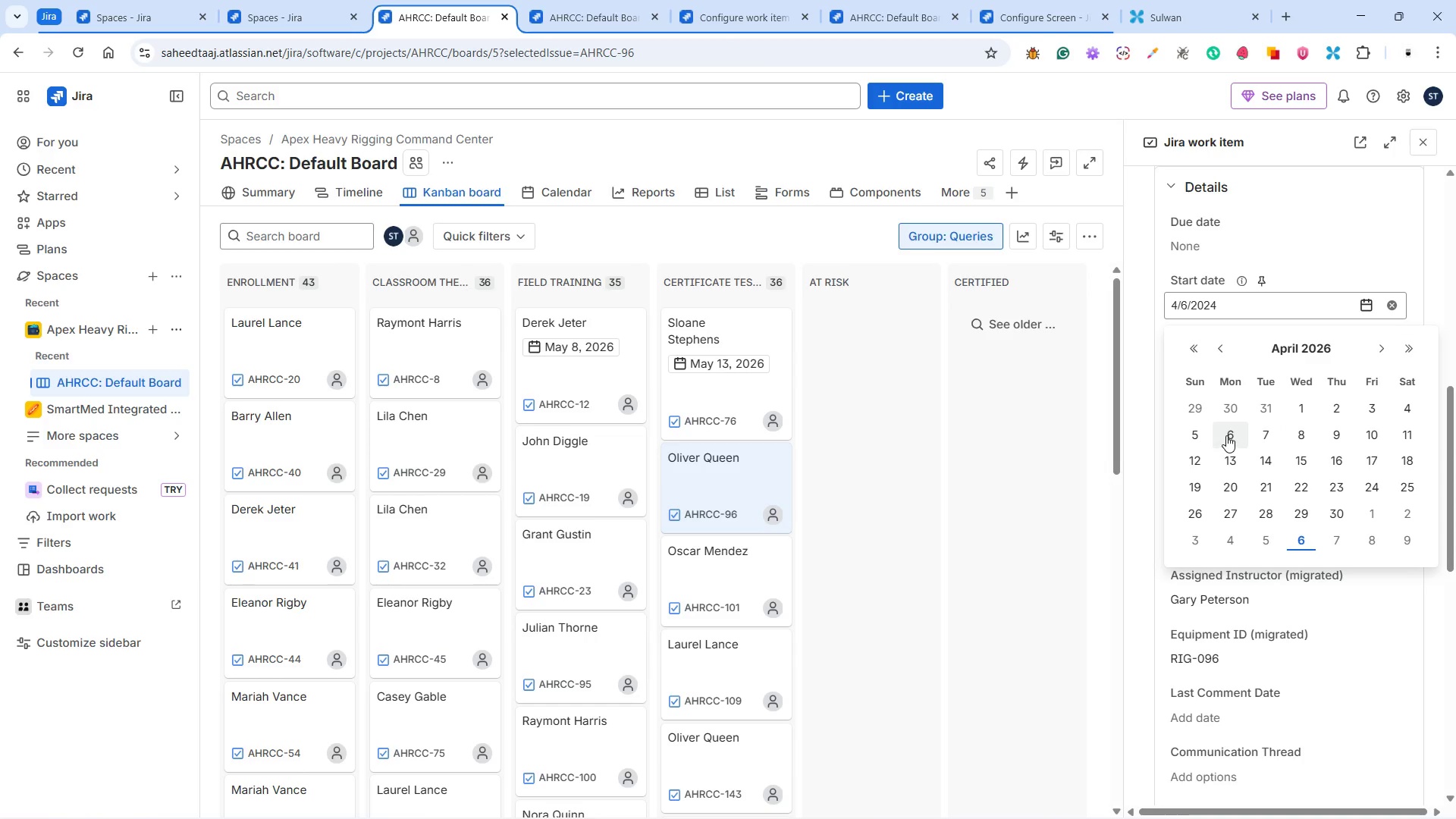 
wait(6.06)
 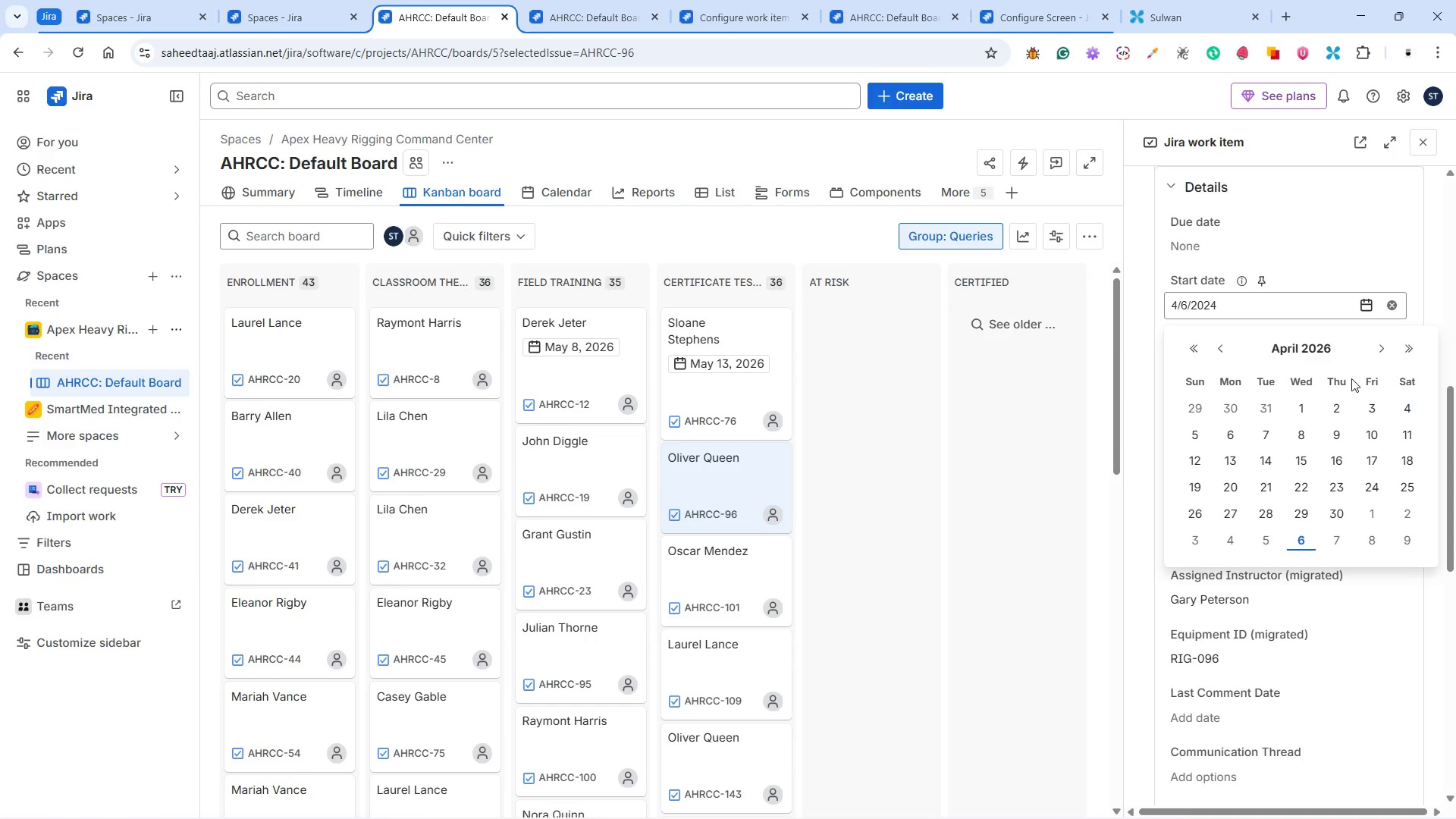 
left_click([1231, 434])
 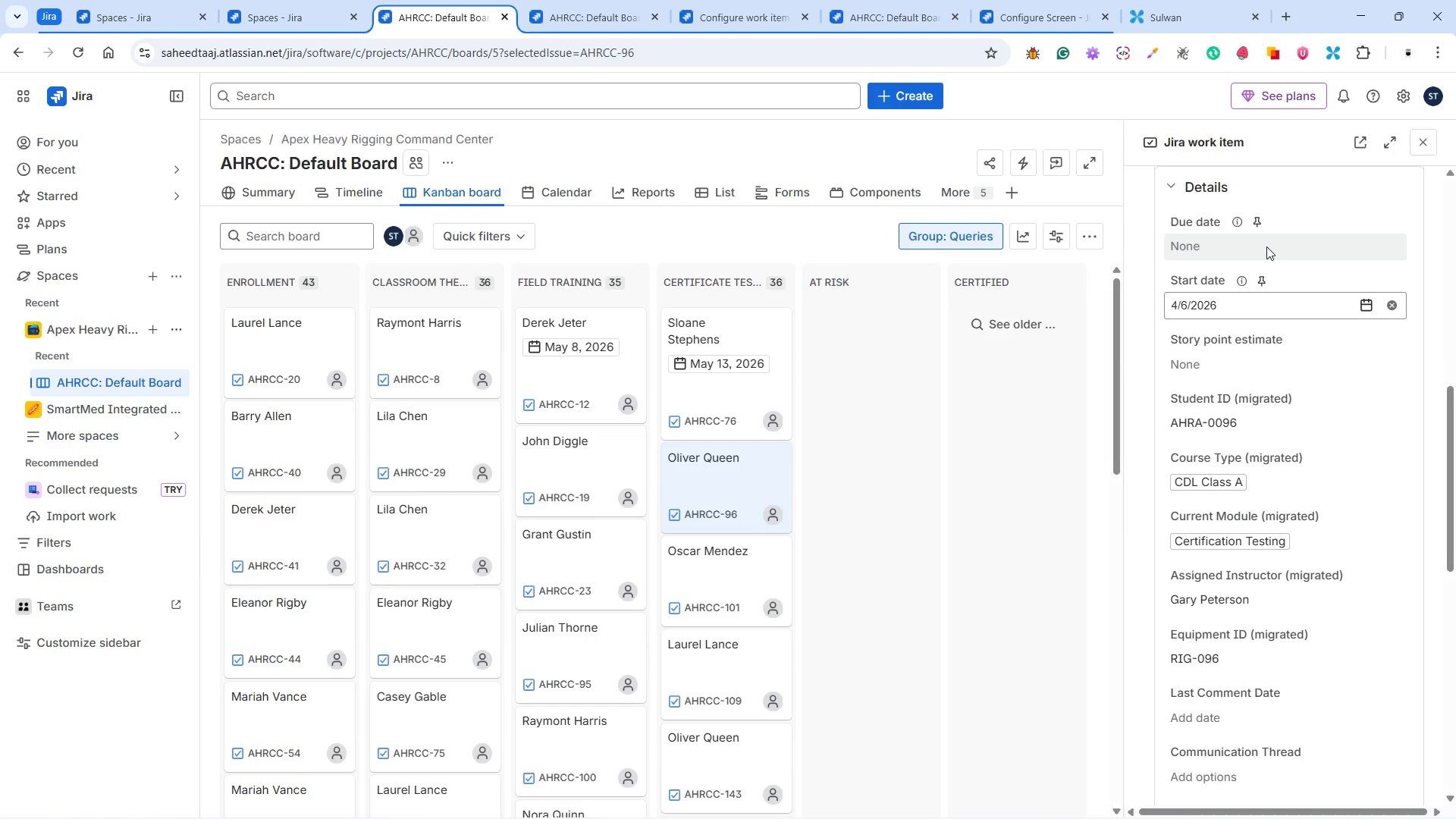 
wait(6.23)
 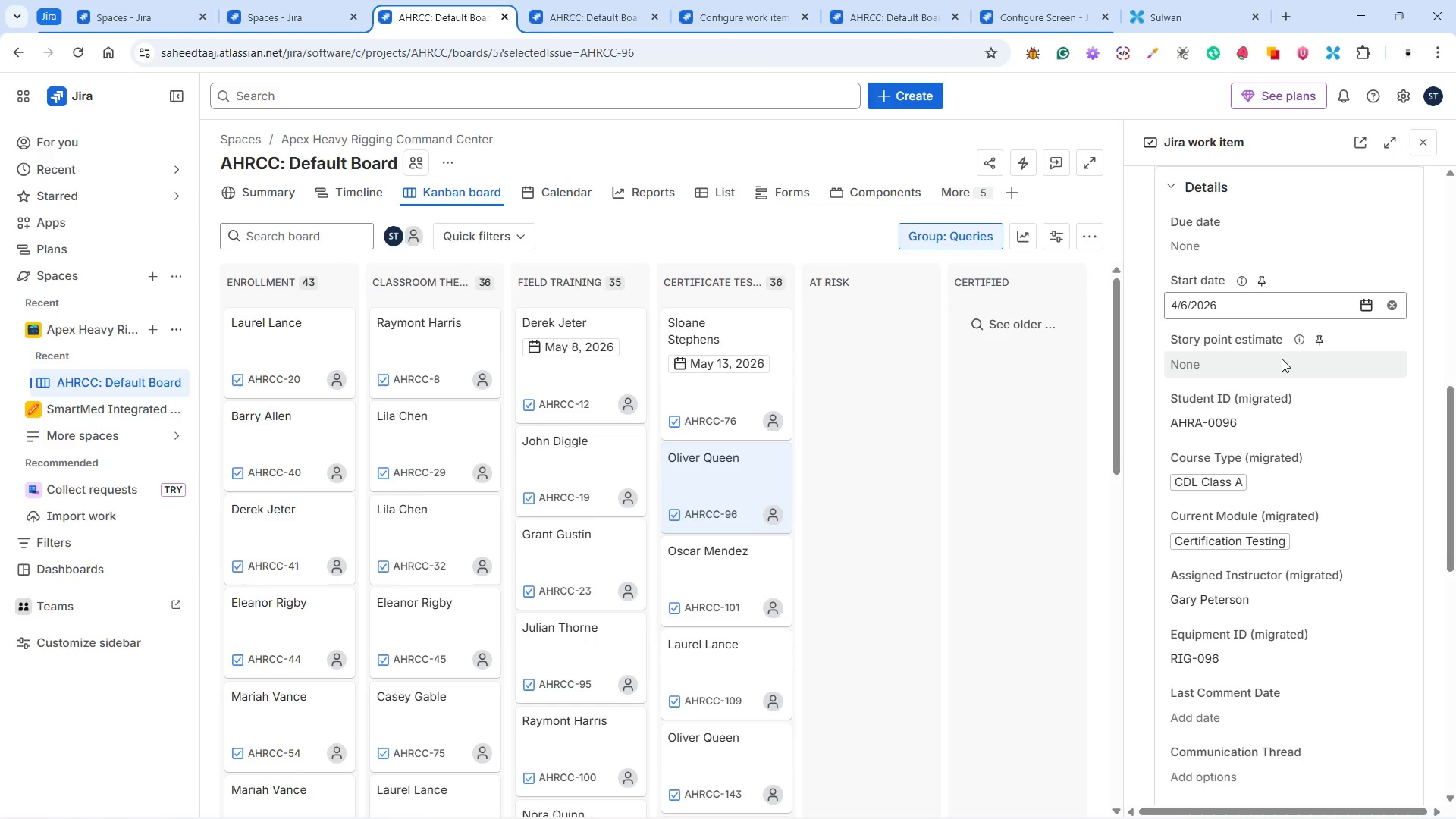 
left_click([1267, 246])
 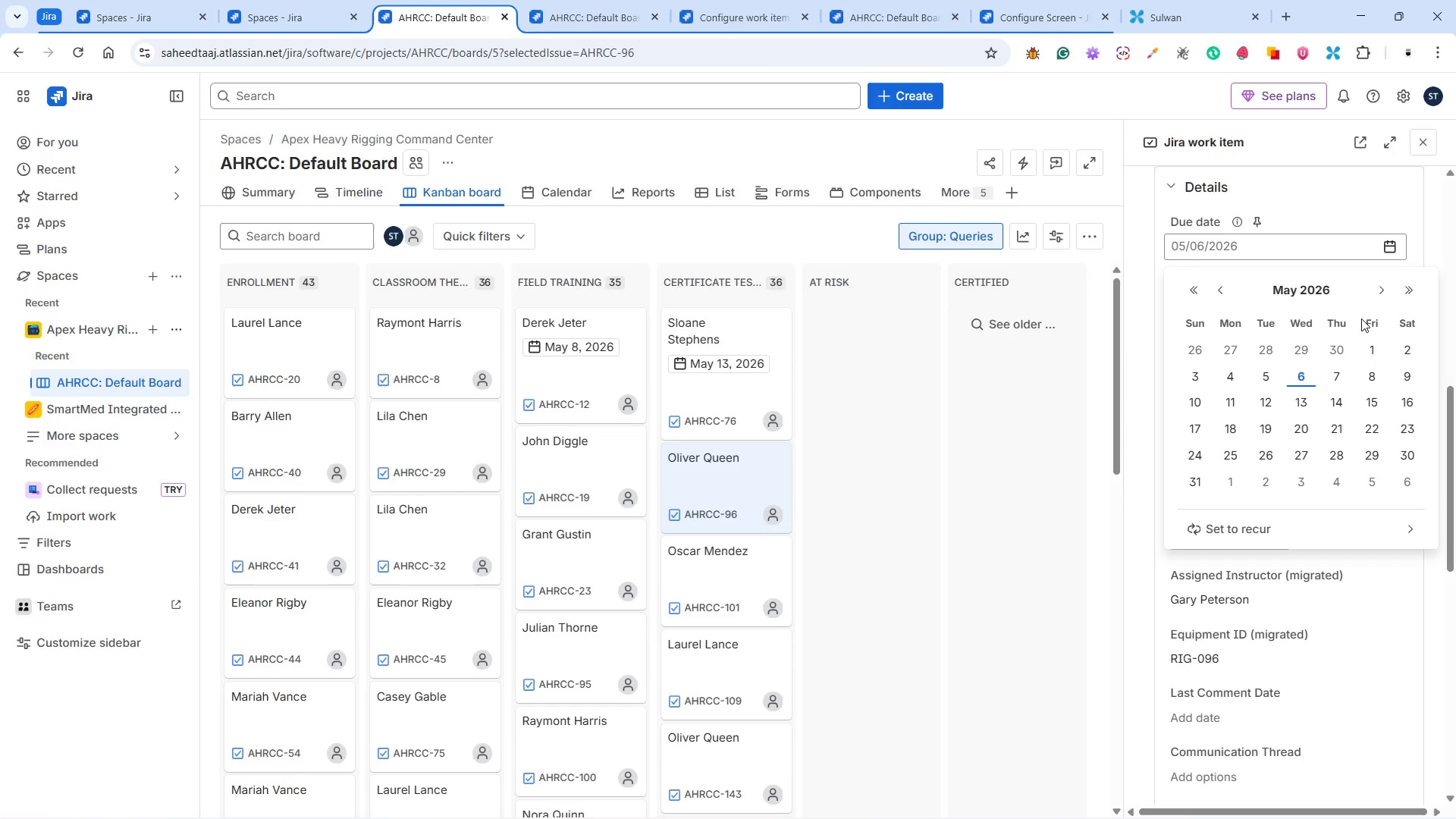 
wait(6.5)
 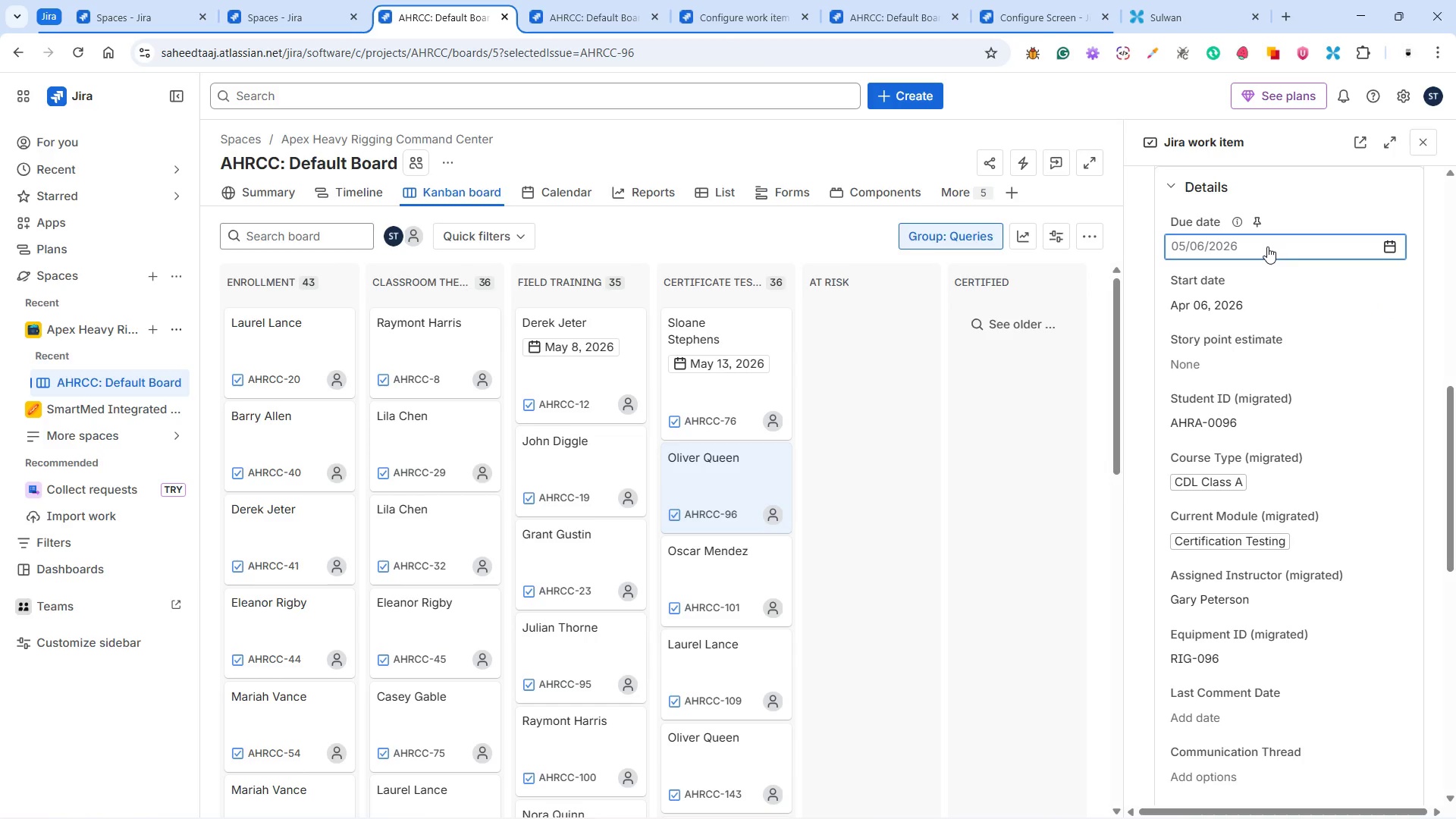 
left_click([1214, 287])
 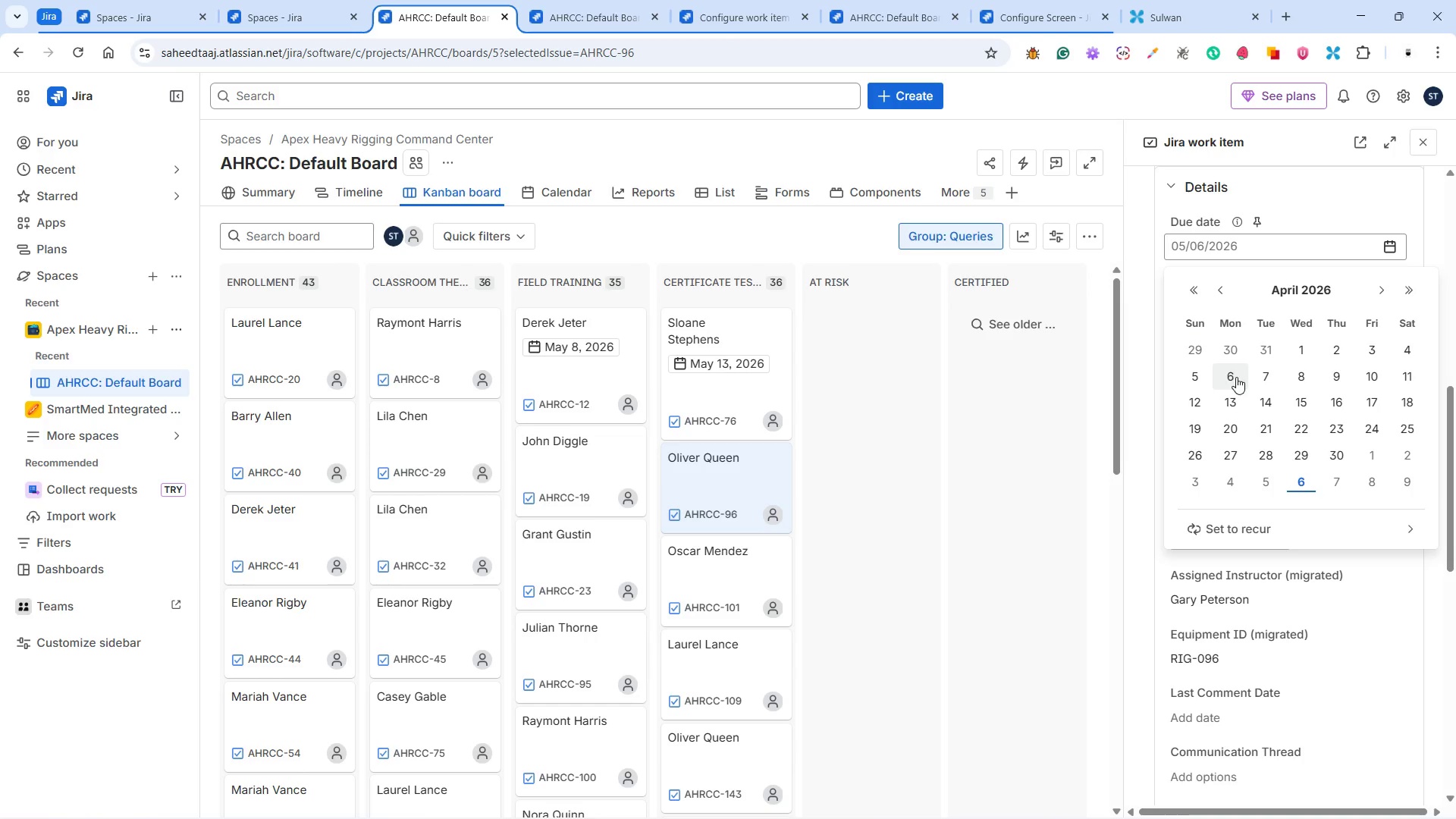 
left_click([1234, 398])
 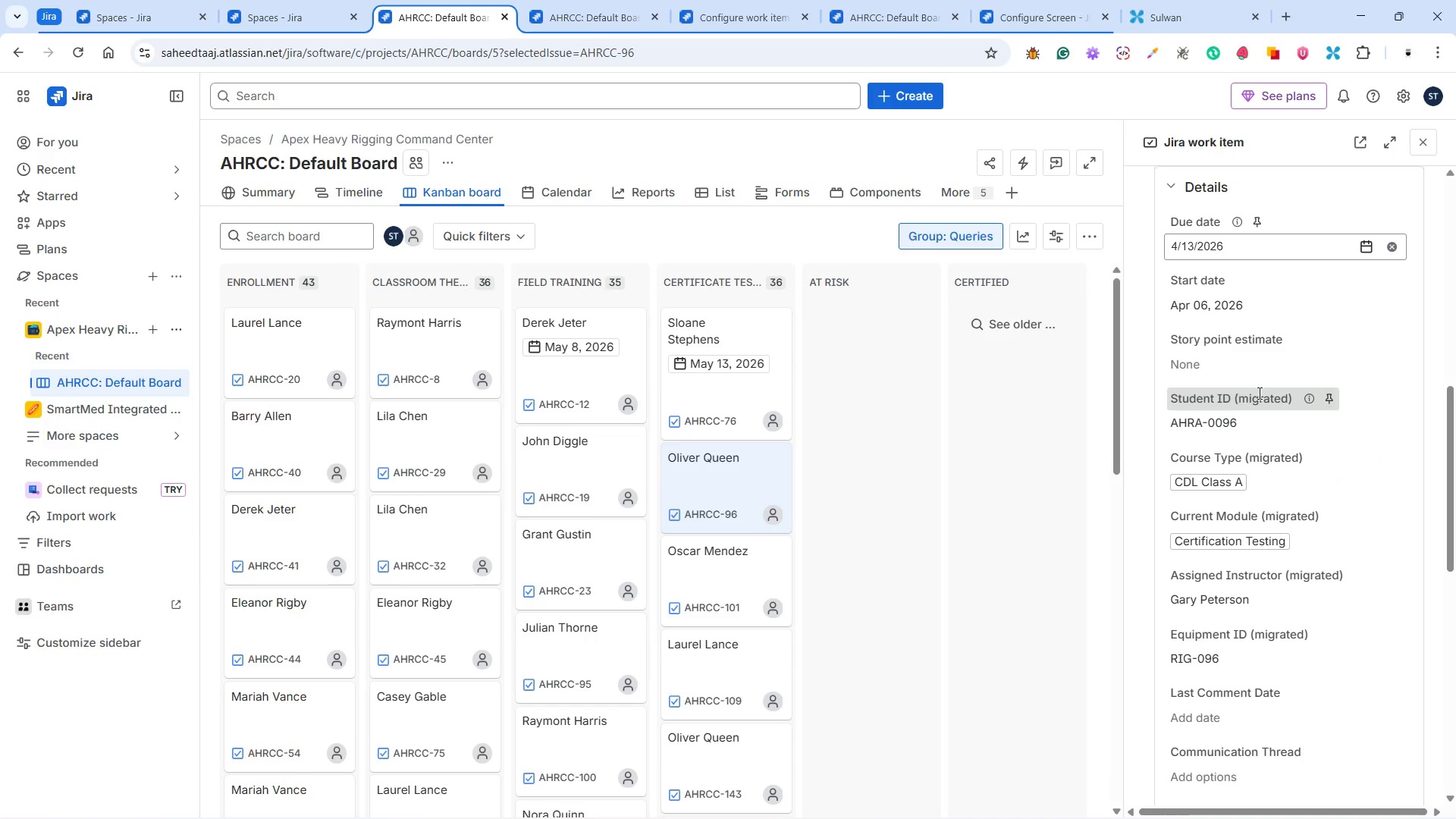 
wait(10.8)
 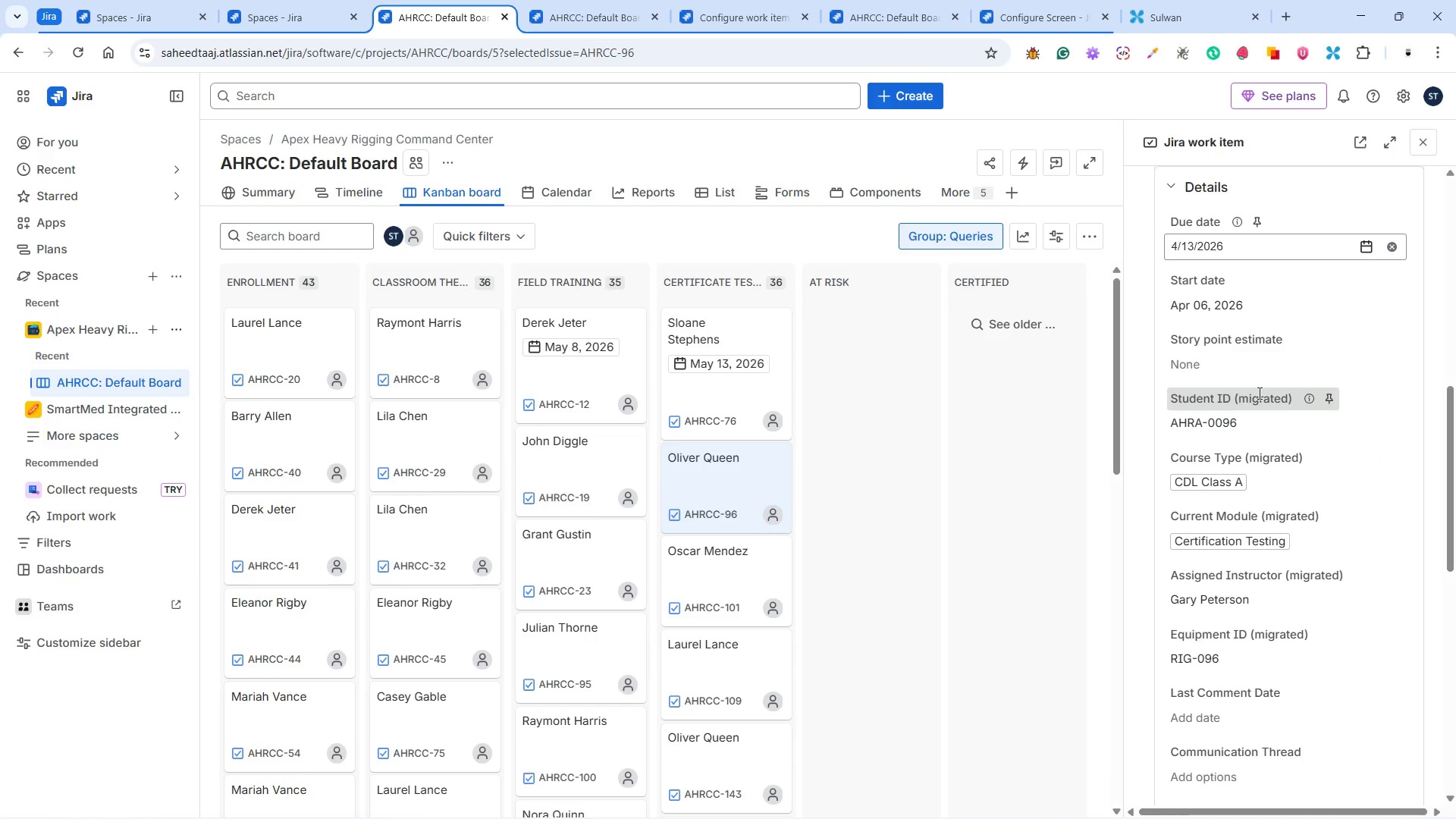 
scroll: coordinate [1265, 494], scroll_direction: up, amount: 10.0
 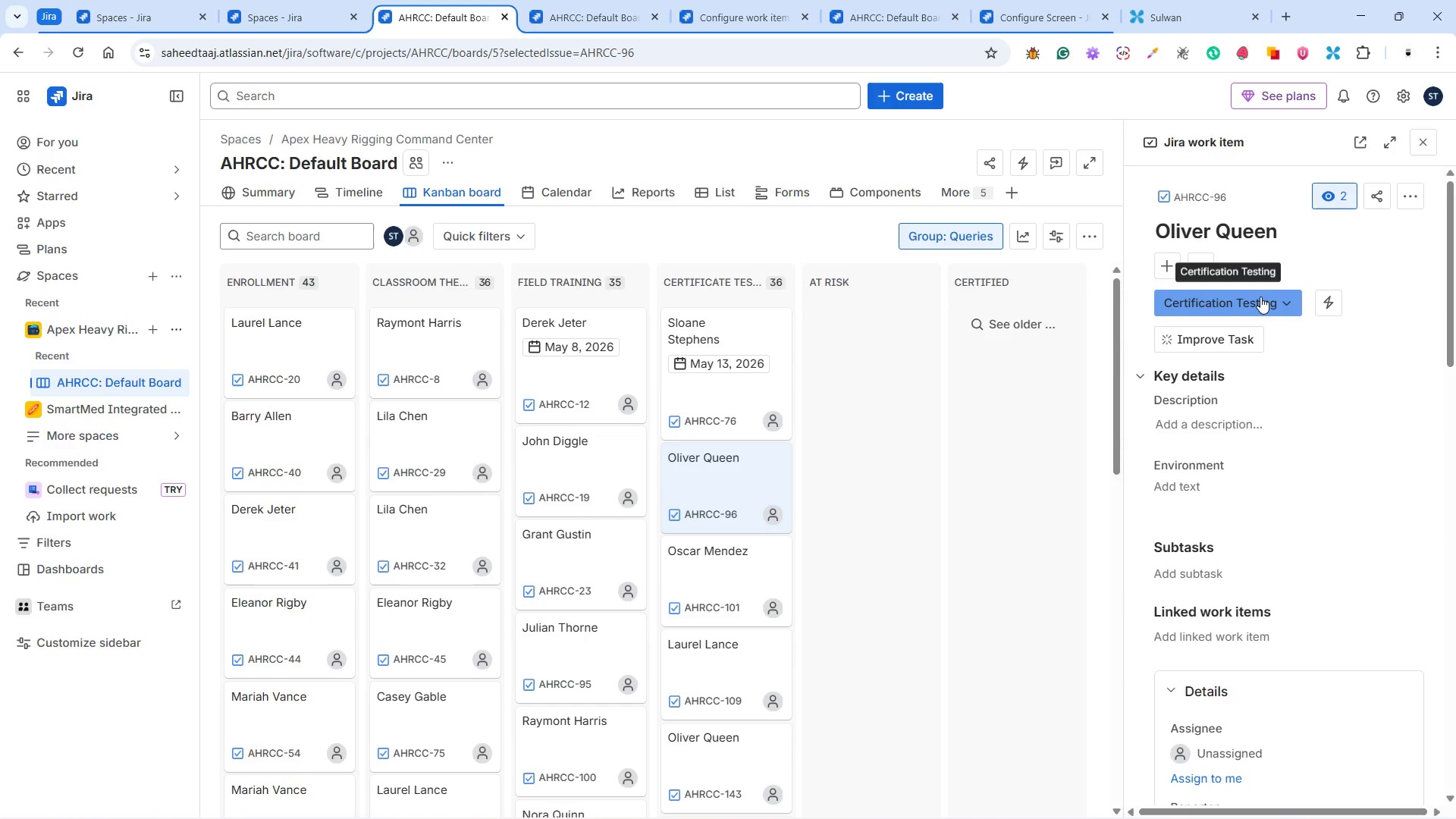 
left_click([1260, 297])
 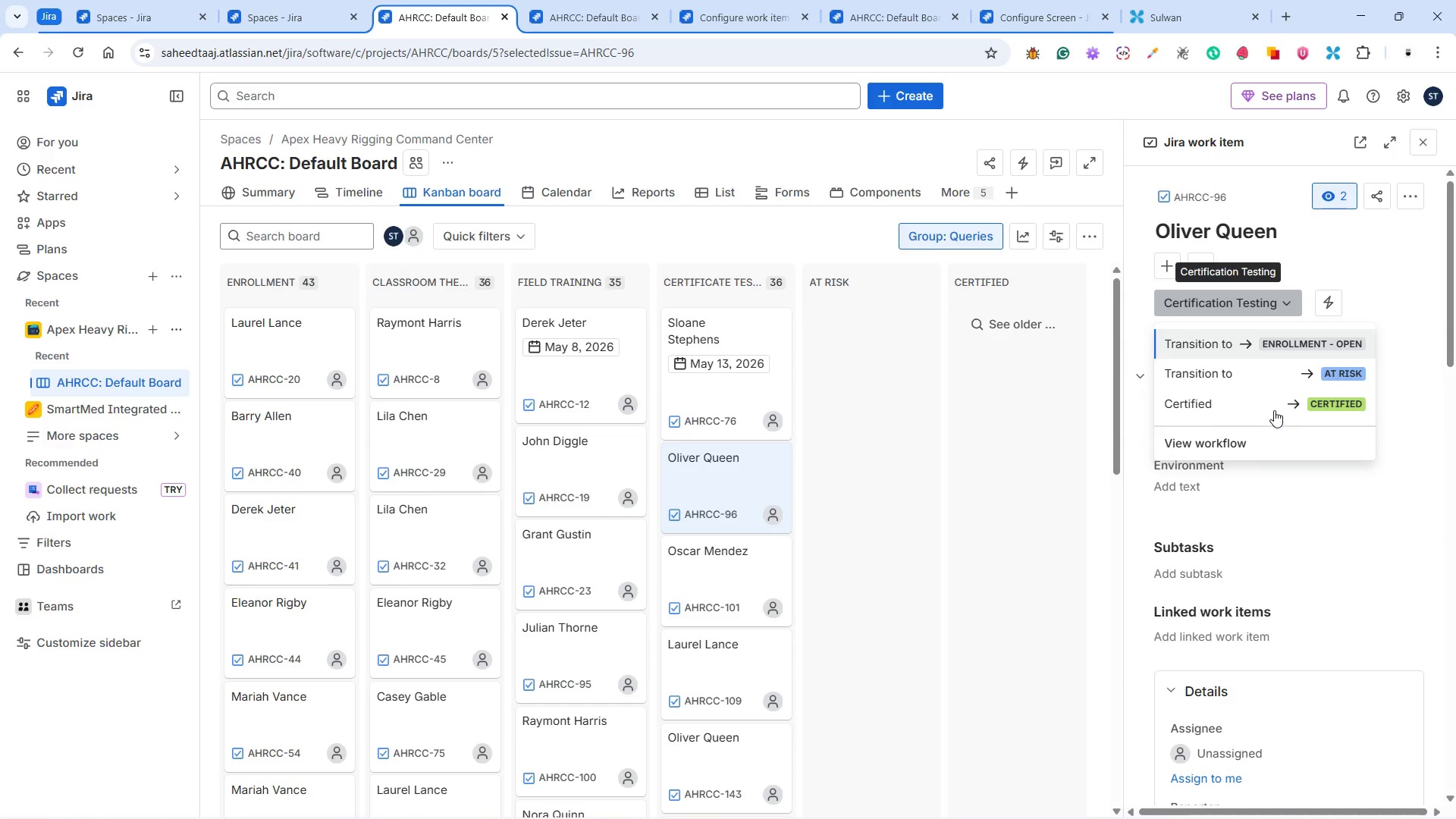 
left_click([1268, 404])
 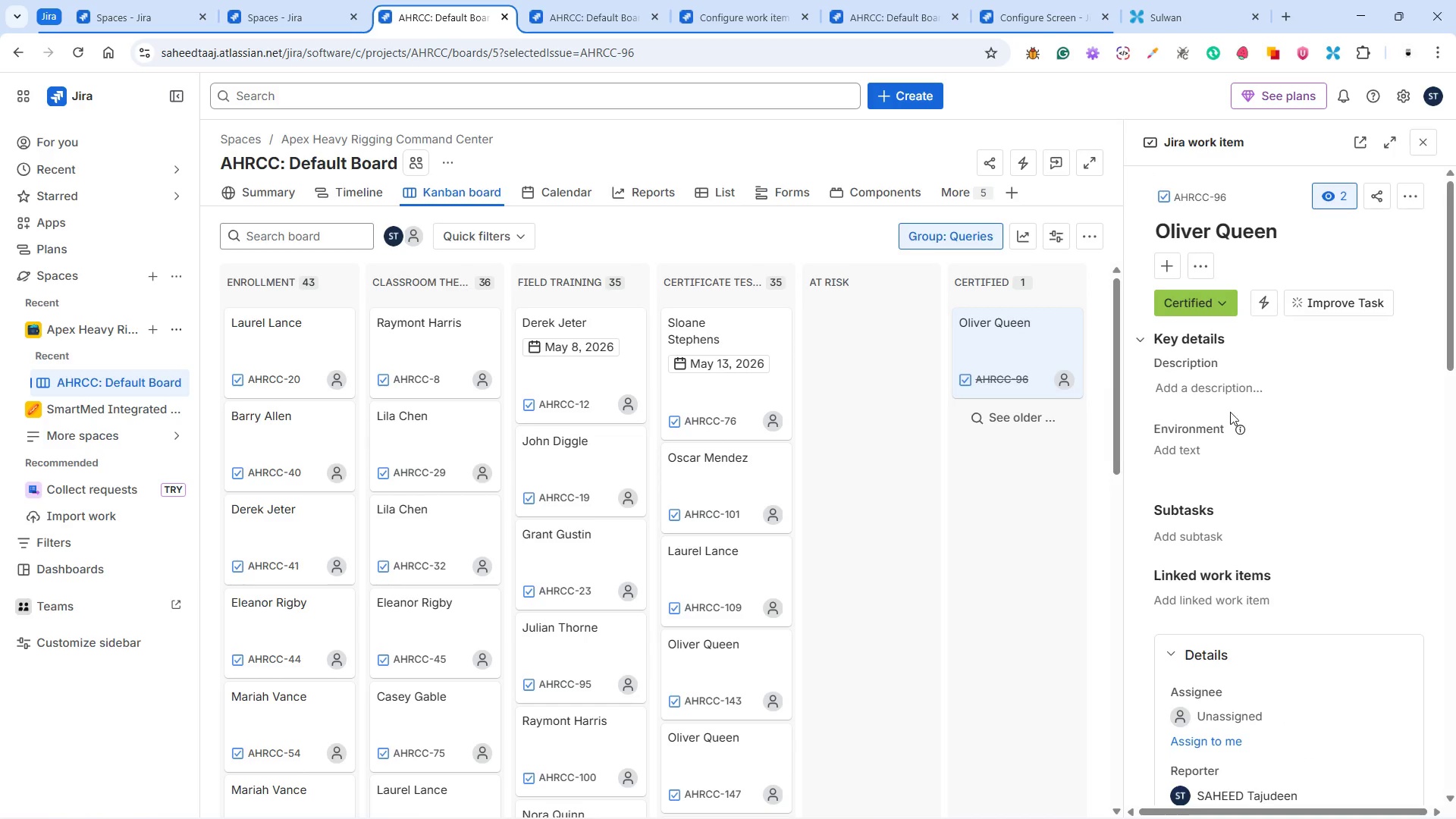 
wait(11.42)
 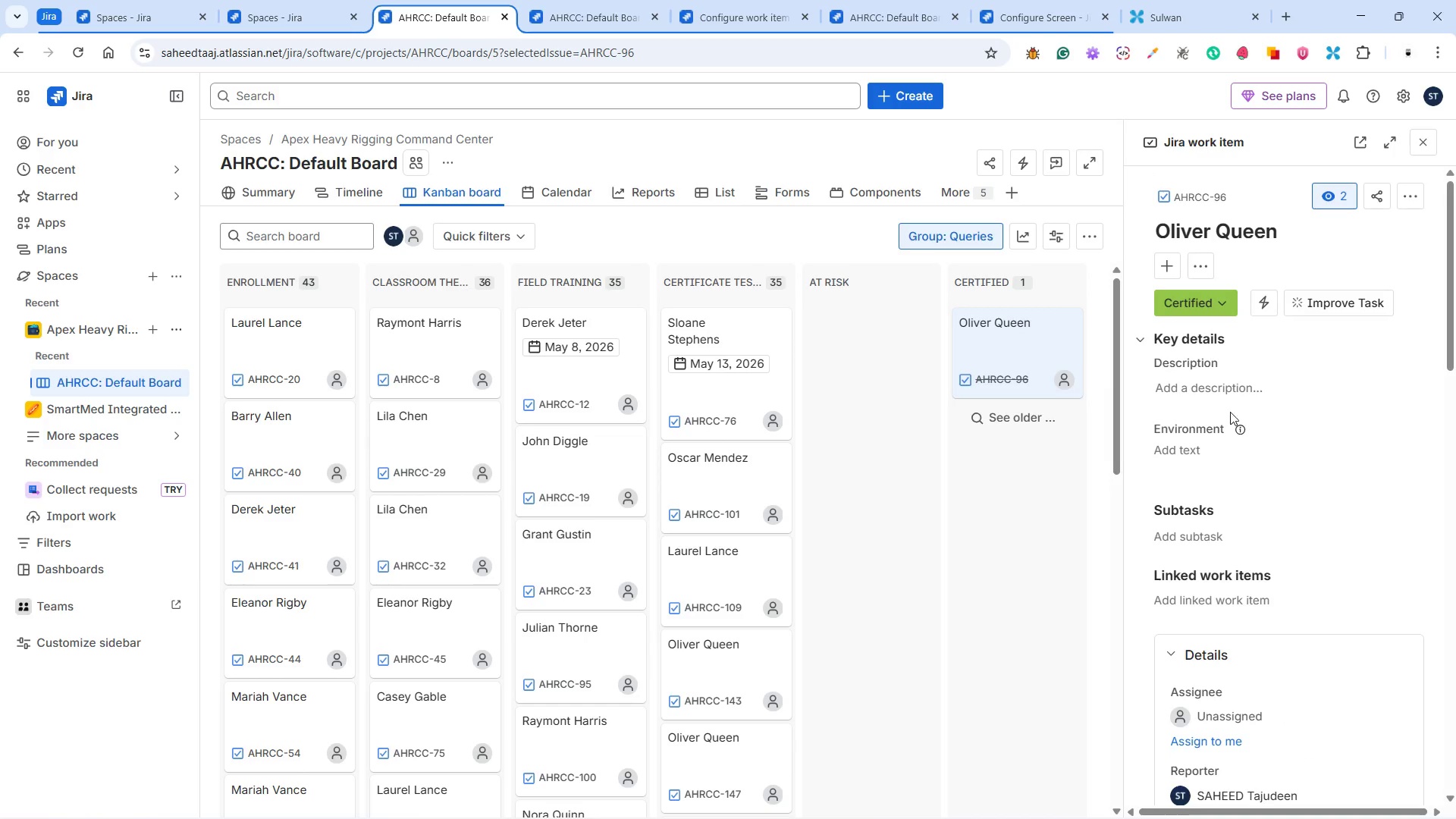 
left_click([576, 190])
 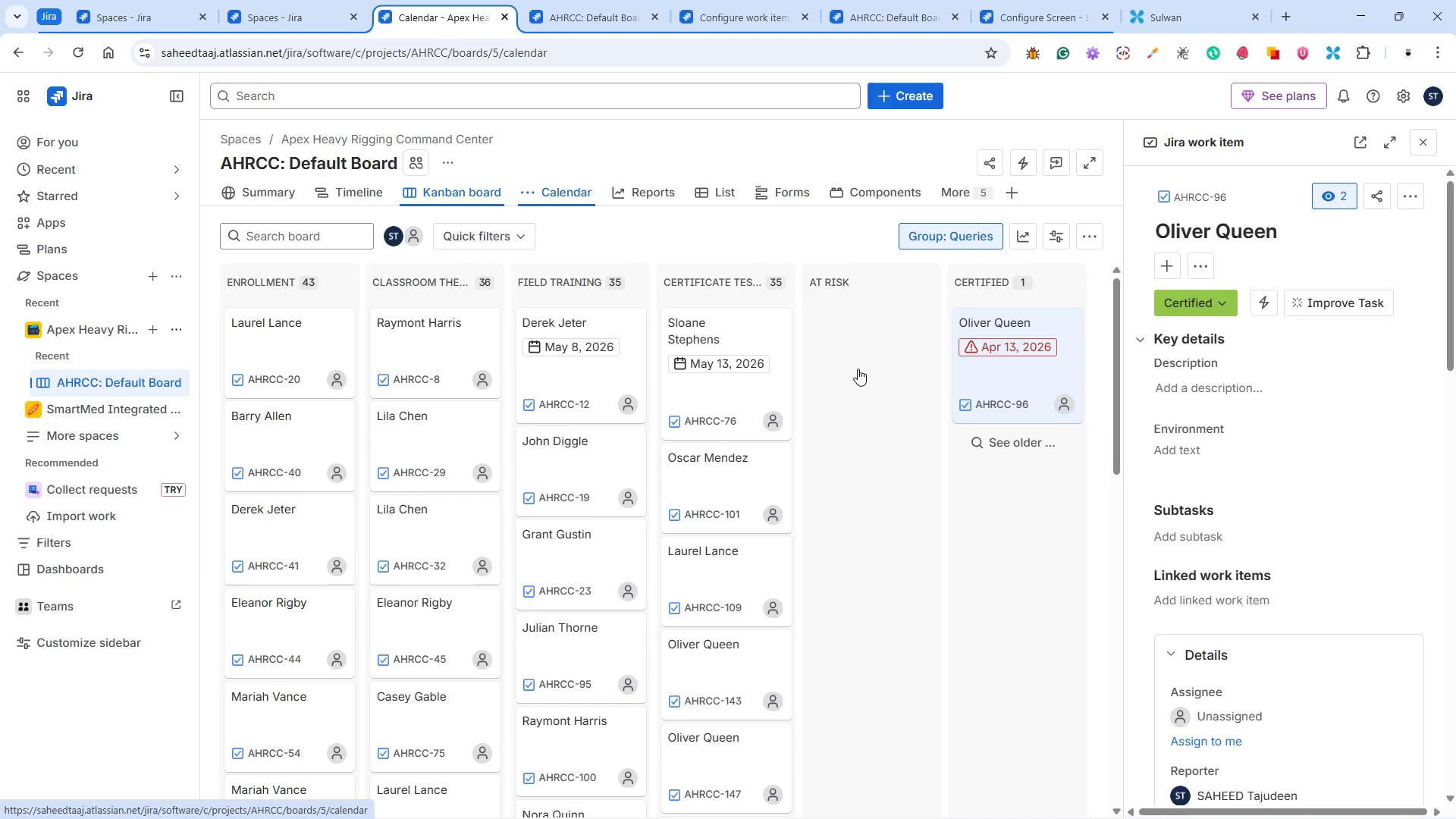 
wait(8.2)
 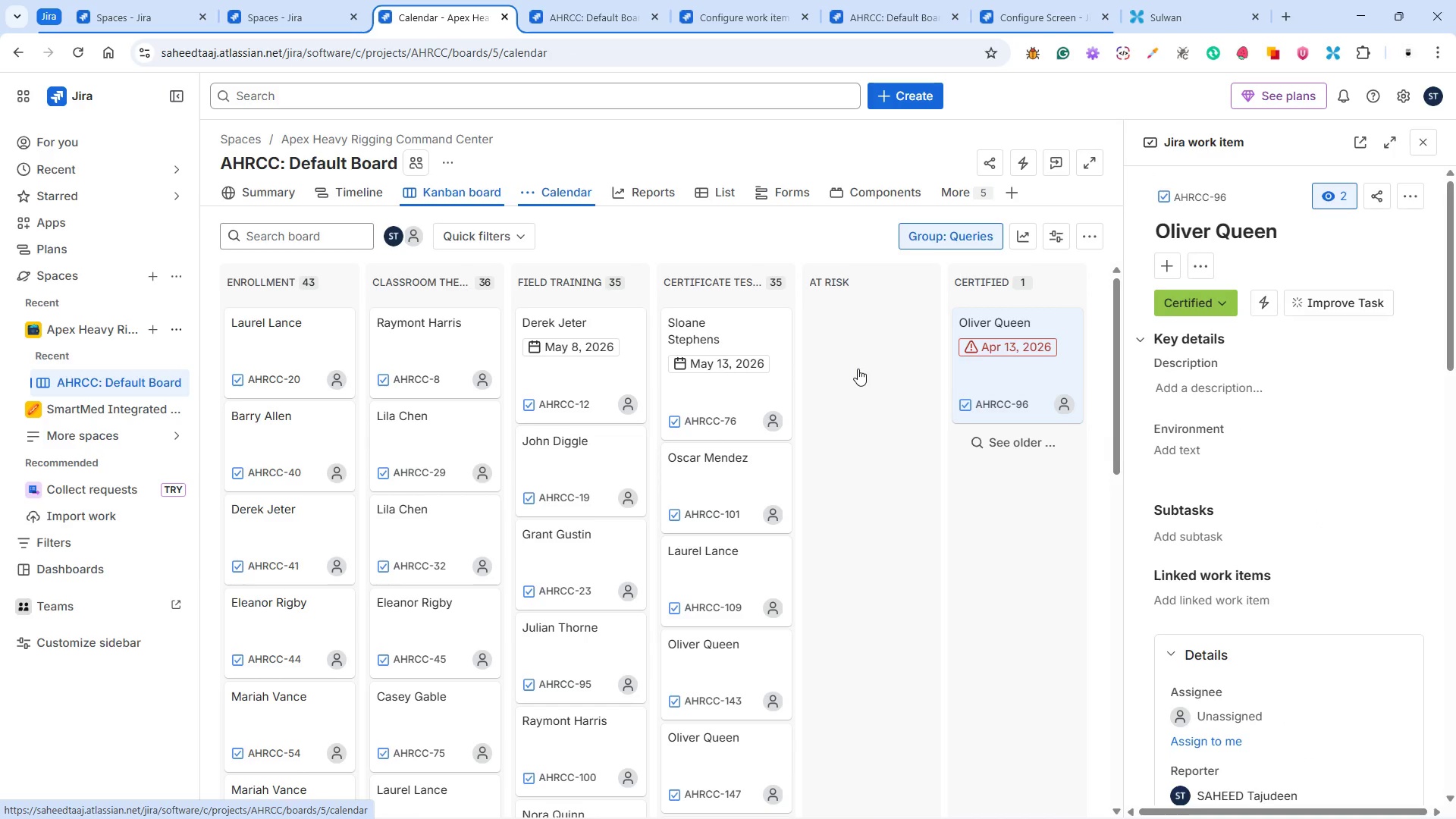 
left_click([1191, 237])
 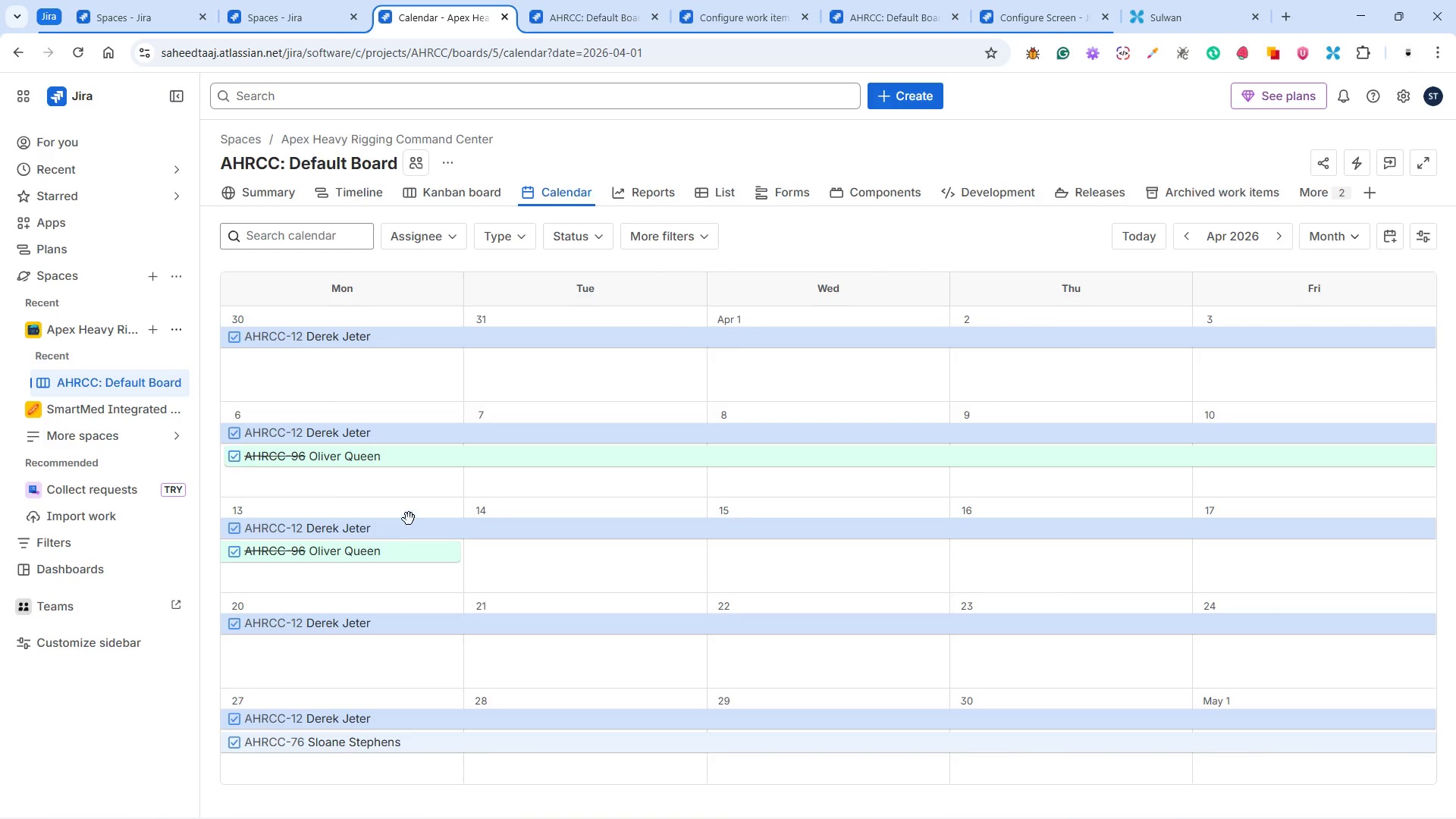 
wait(12.36)
 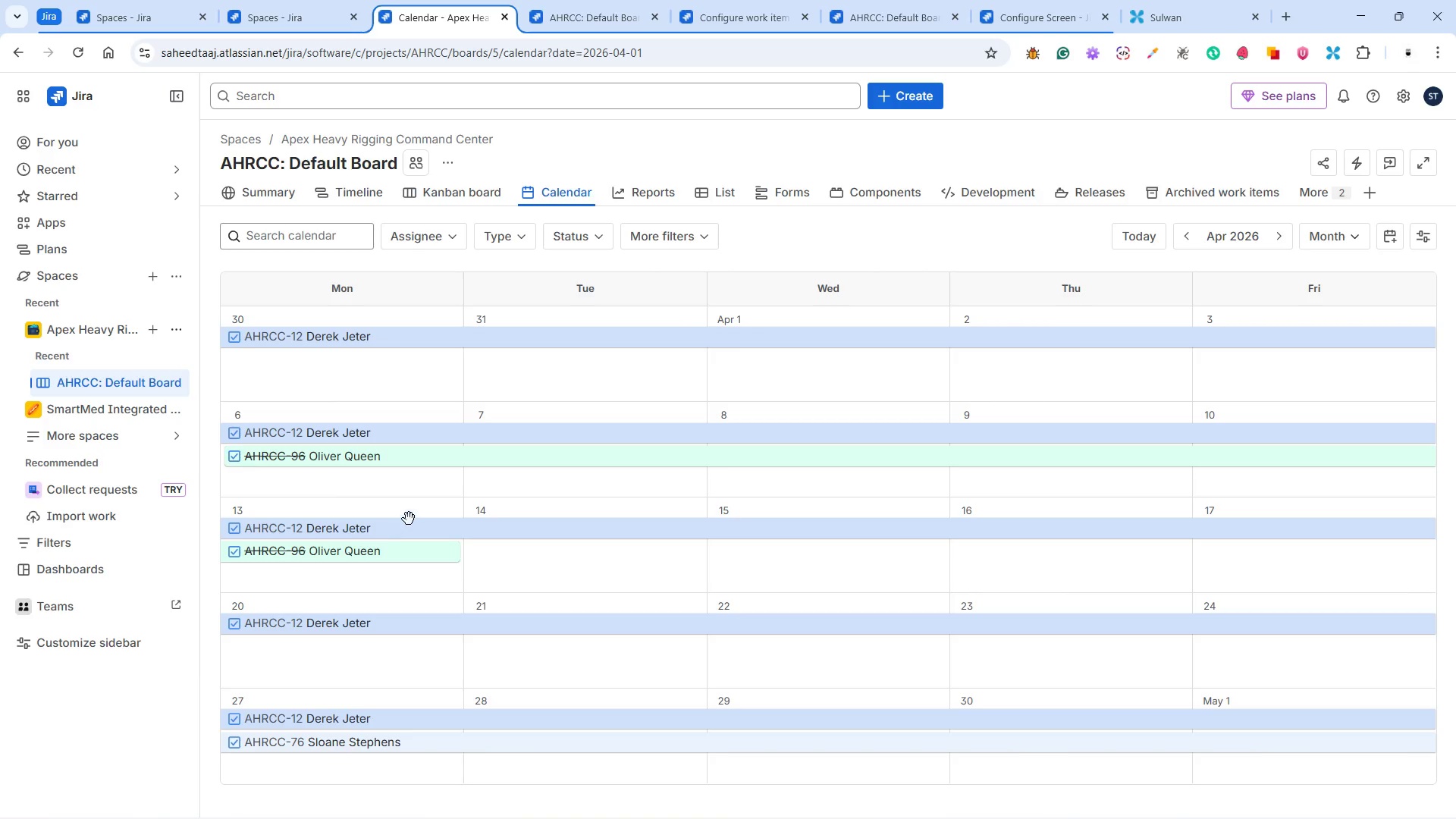 
scroll: coordinate [444, 494], scroll_direction: up, amount: 4.0
 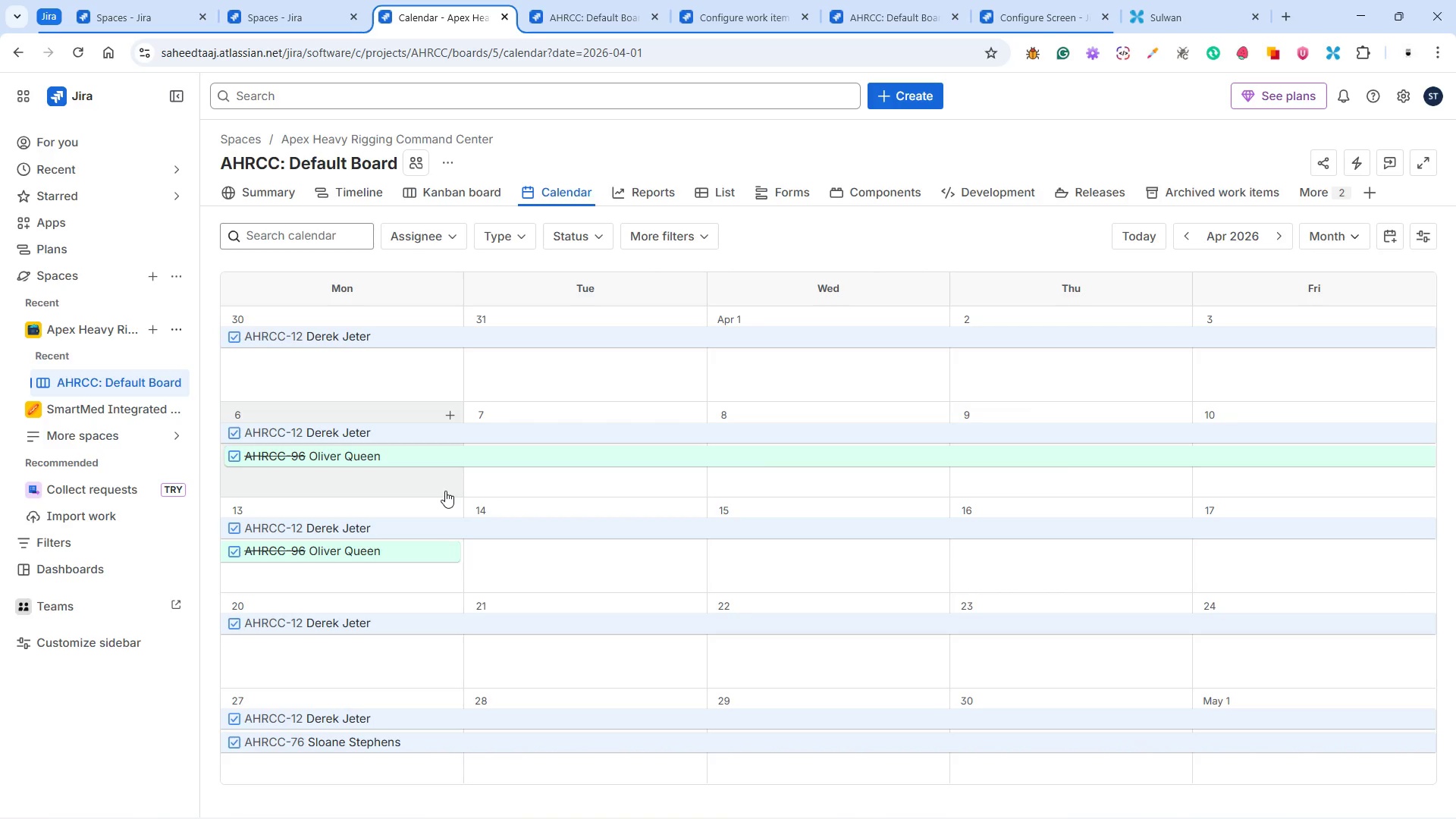 
scroll: coordinate [444, 485], scroll_direction: down, amount: 8.0
 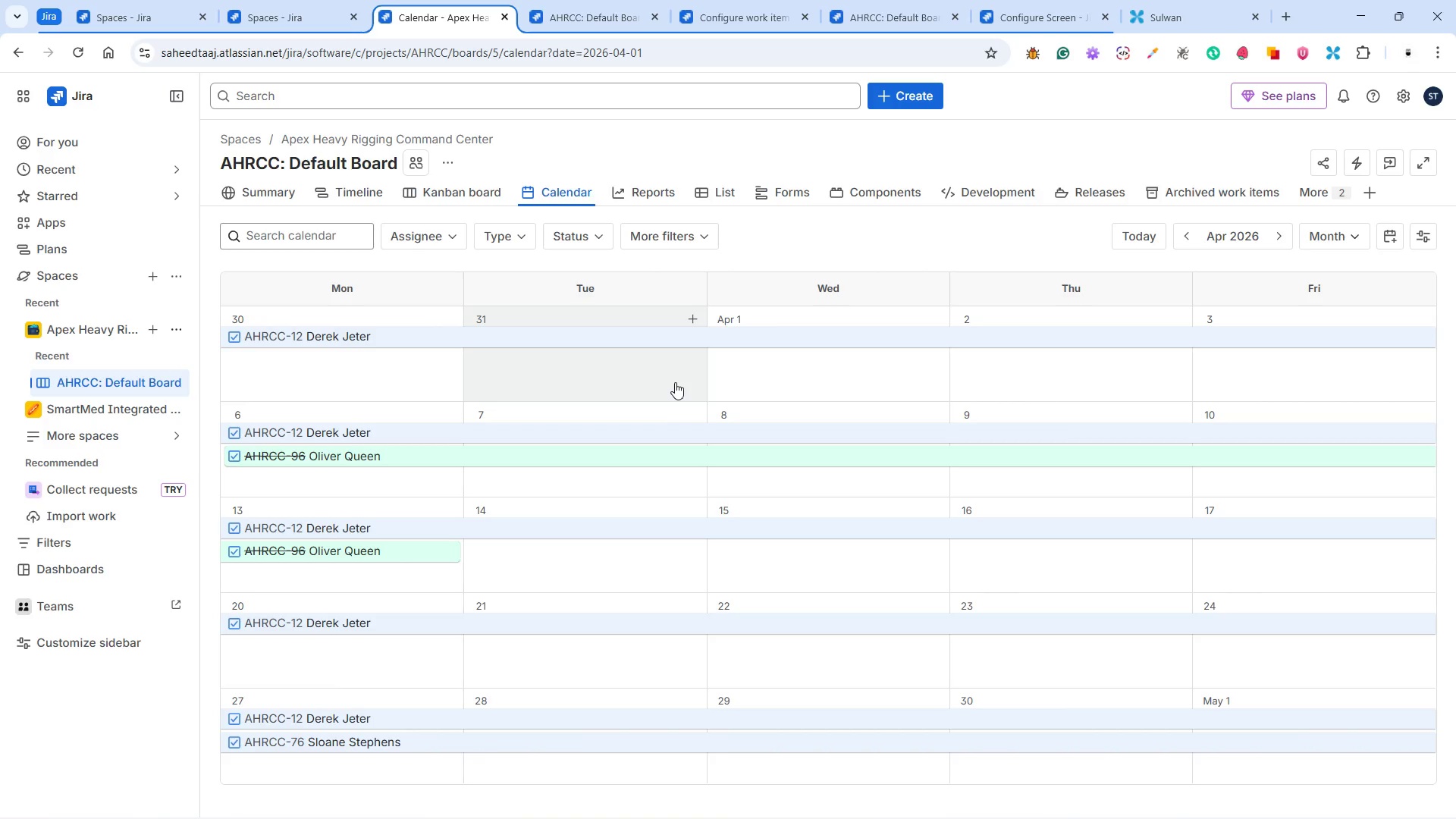 
wait(11.36)
 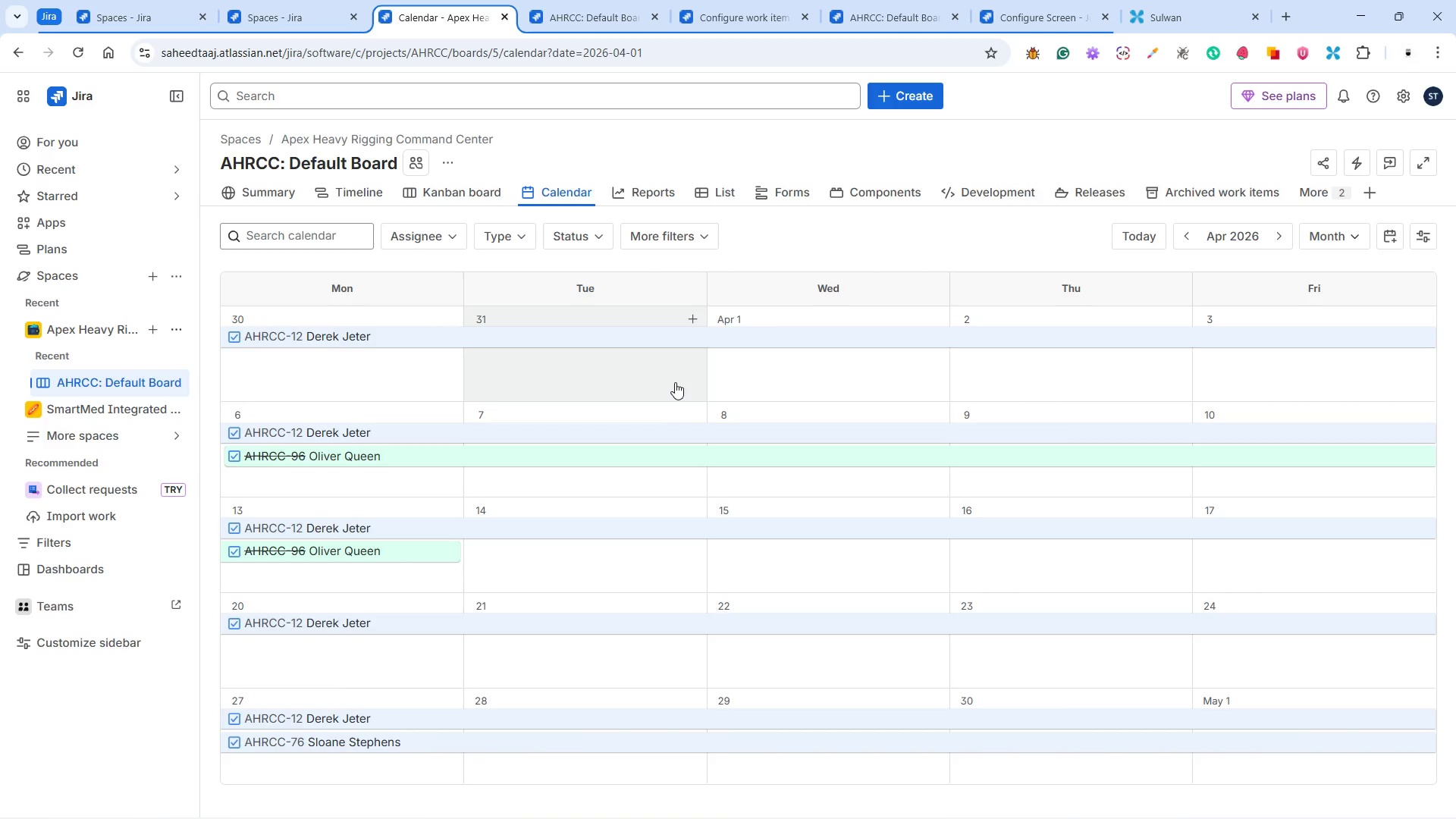 
left_click([1276, 233])
 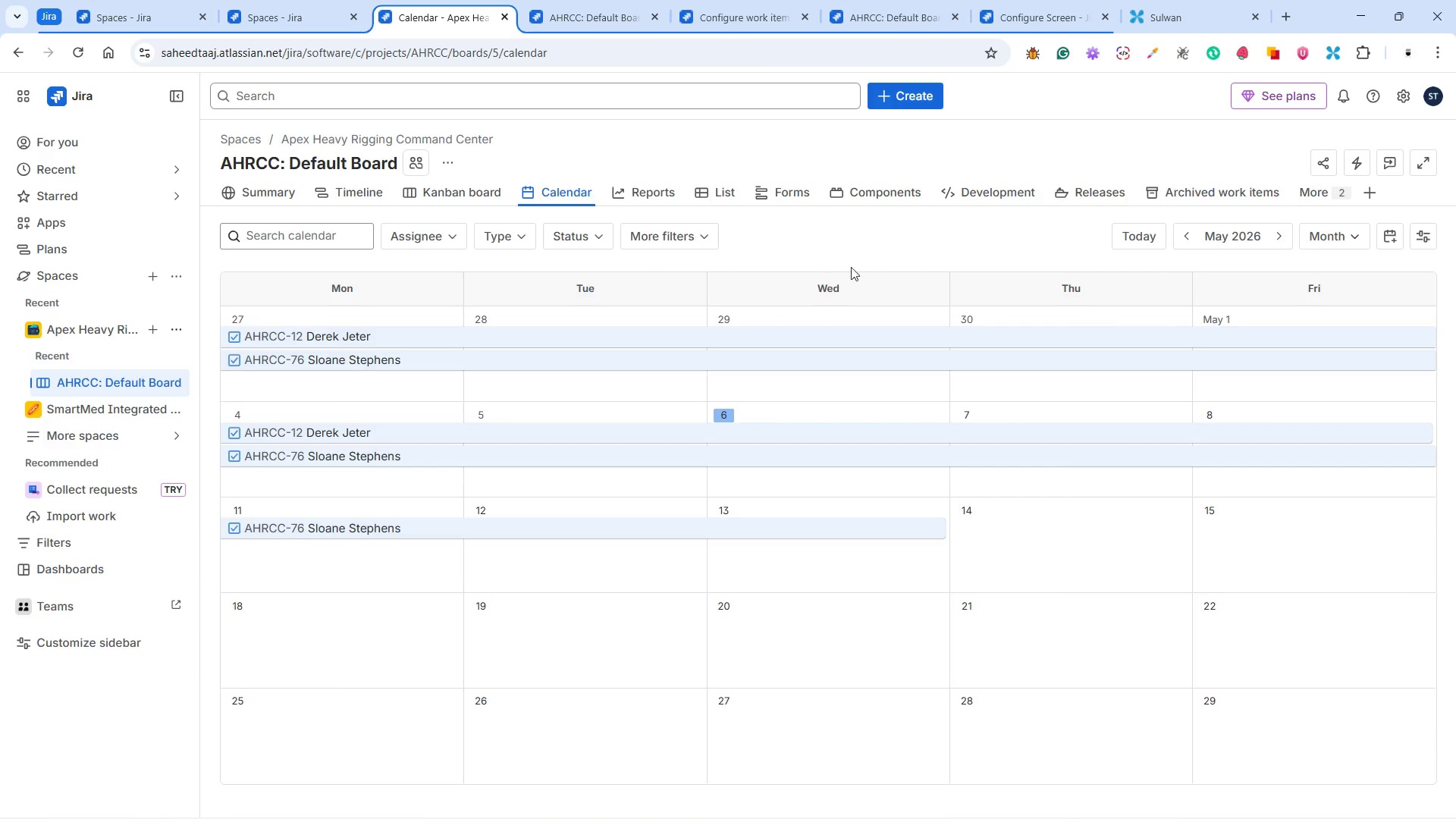 
wait(31.69)
 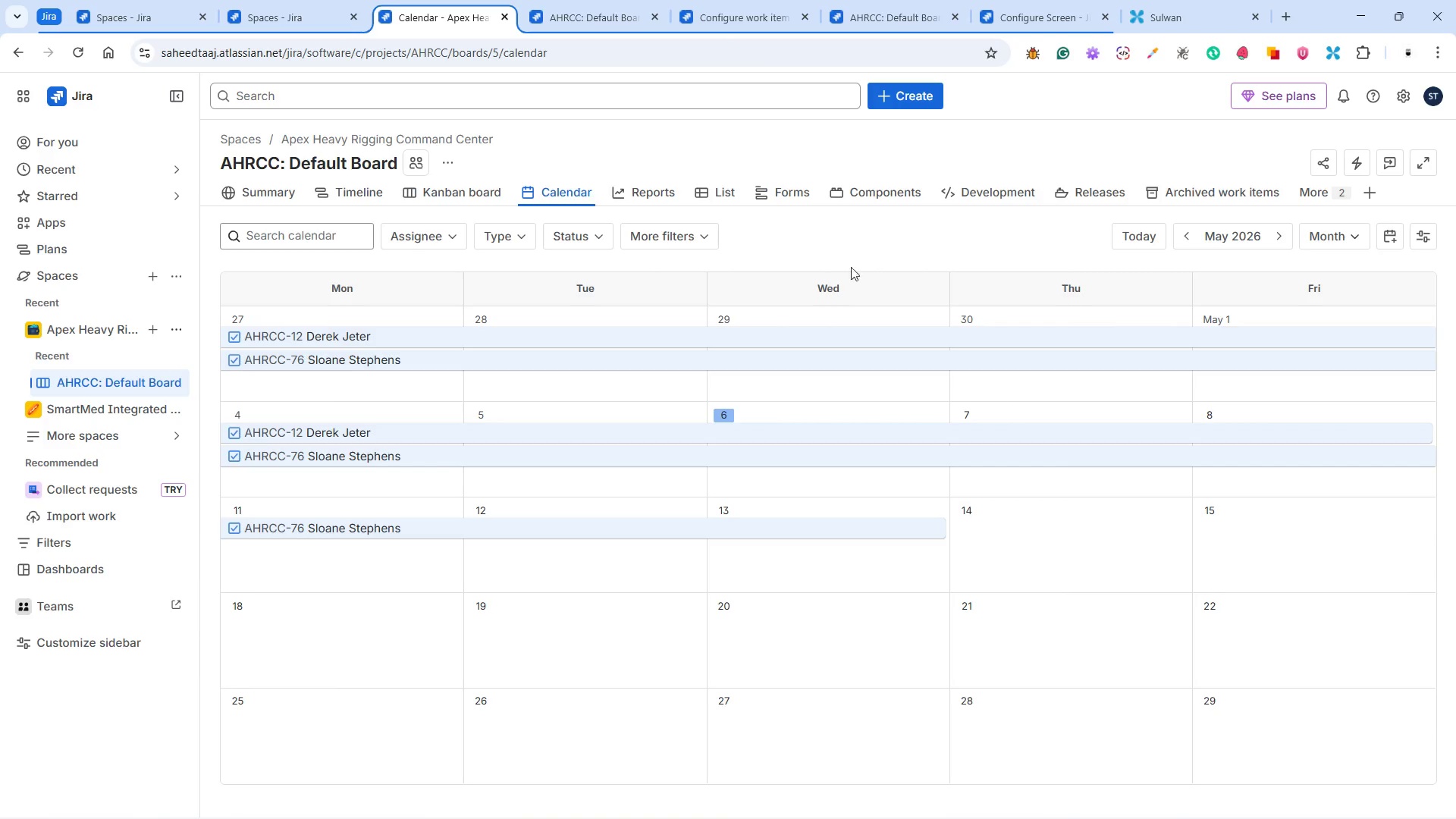 
left_click([1194, 232])
 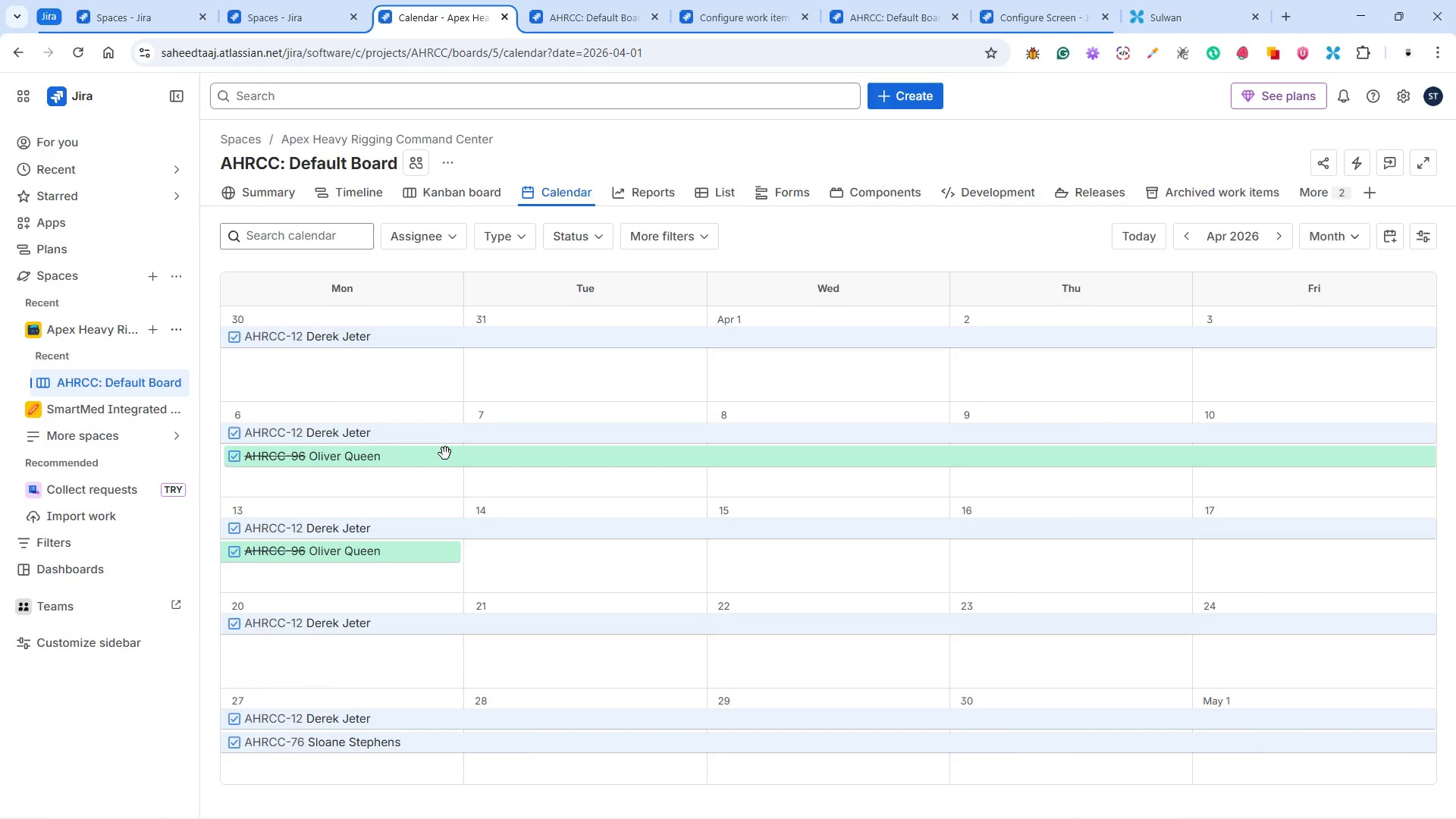 
wait(149.78)
 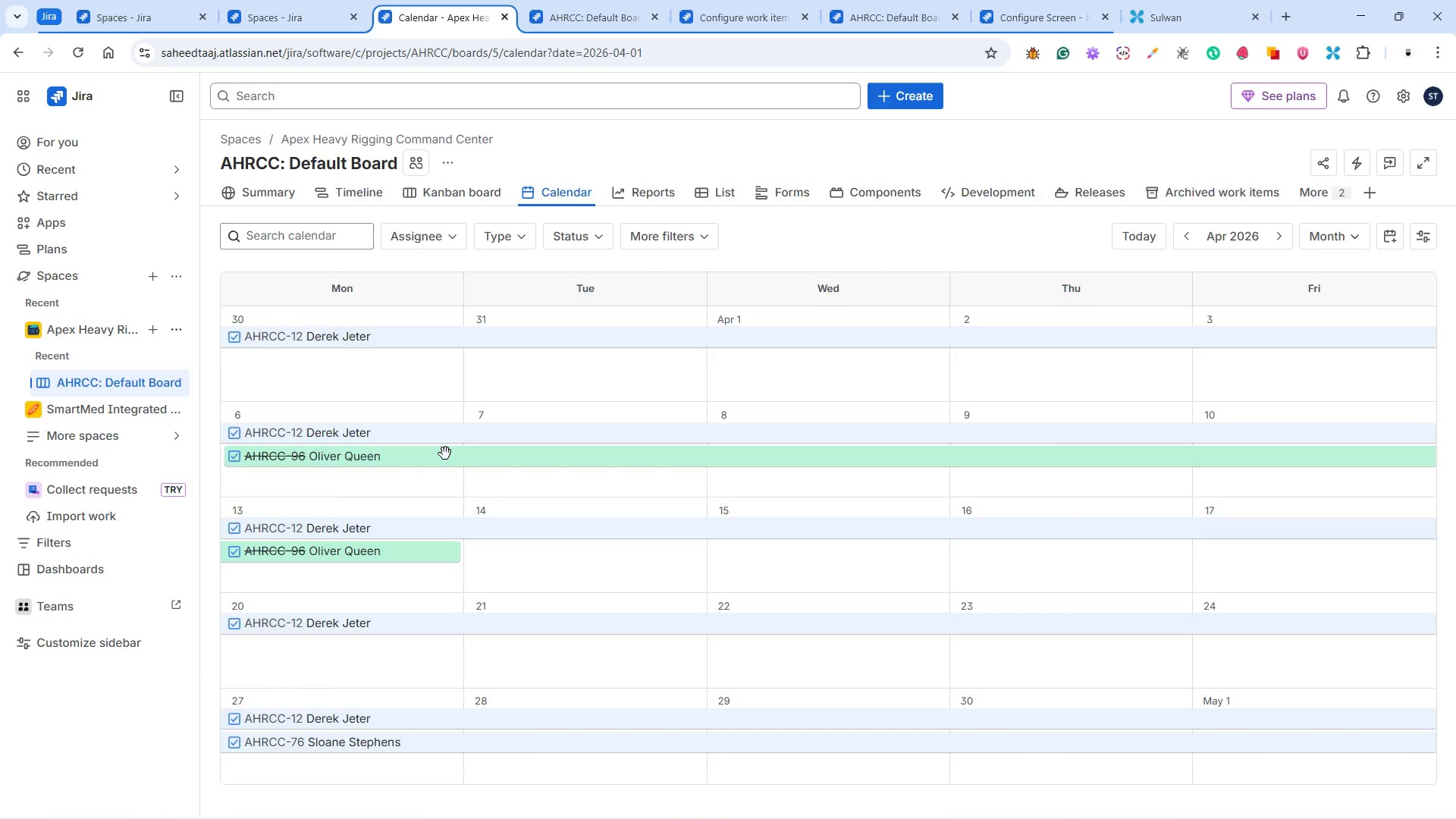 
left_click([359, 193])
 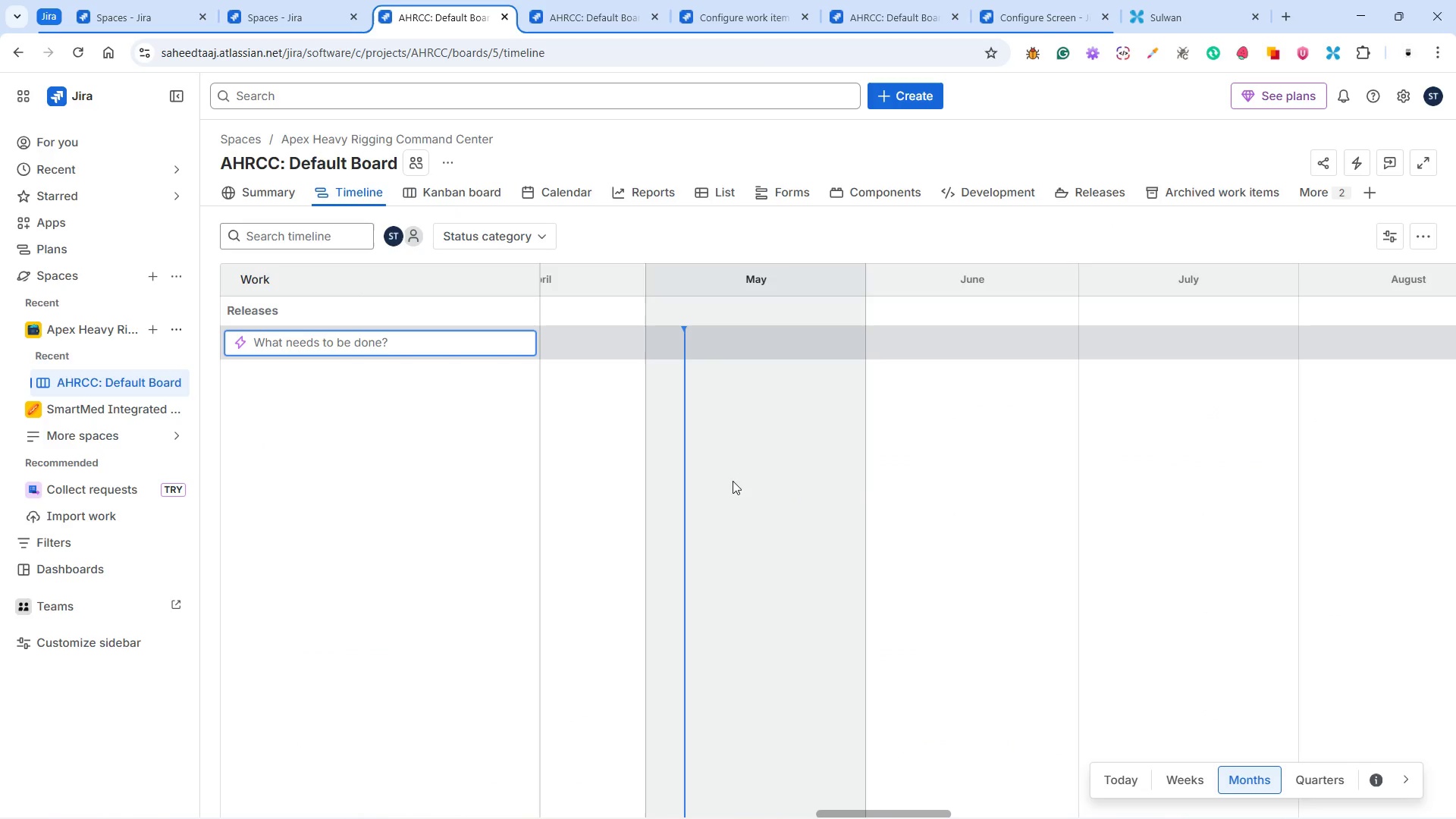 
scroll: coordinate [794, 518], scroll_direction: up, amount: 5.0
 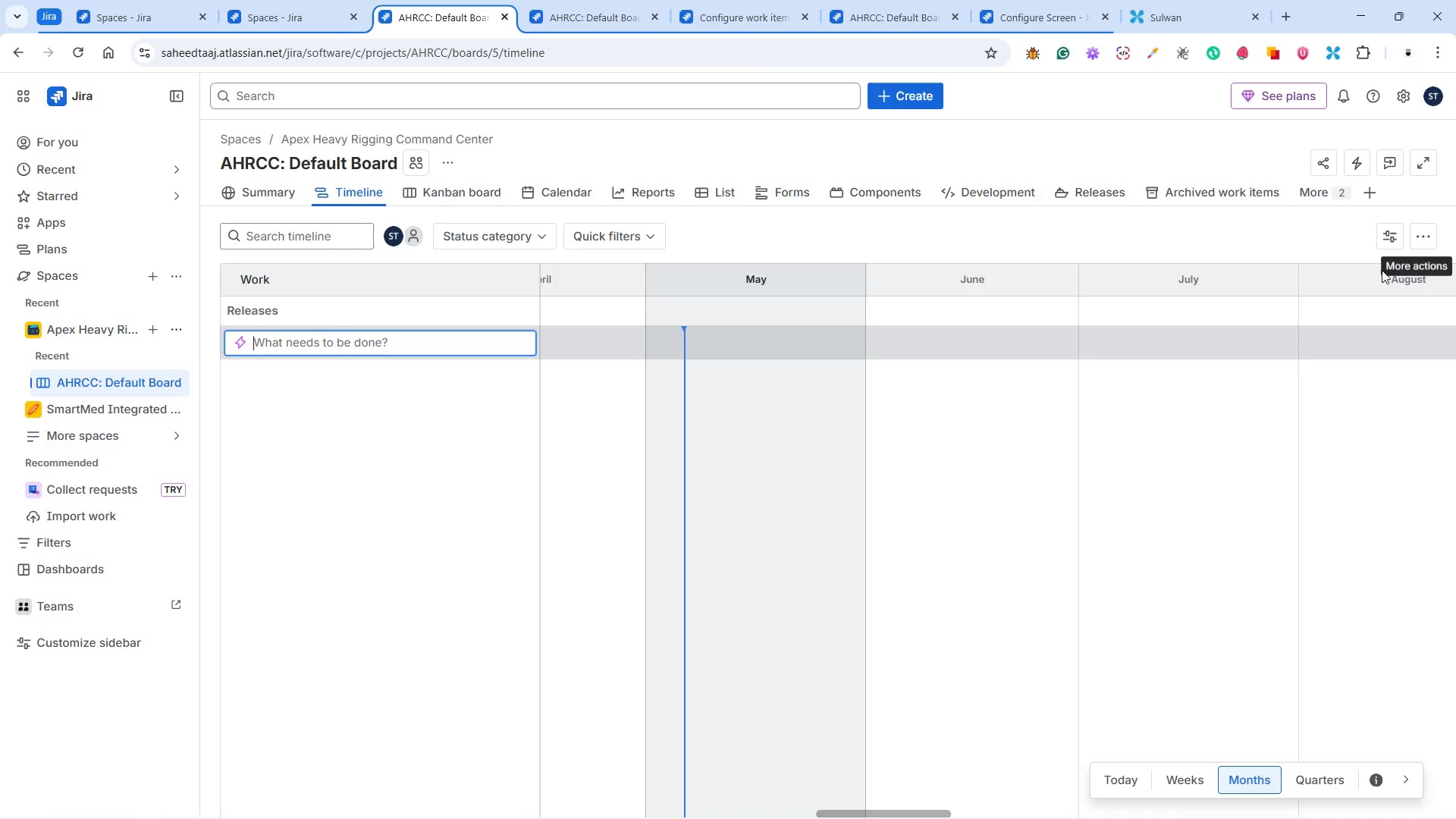 
left_click([1423, 231])
 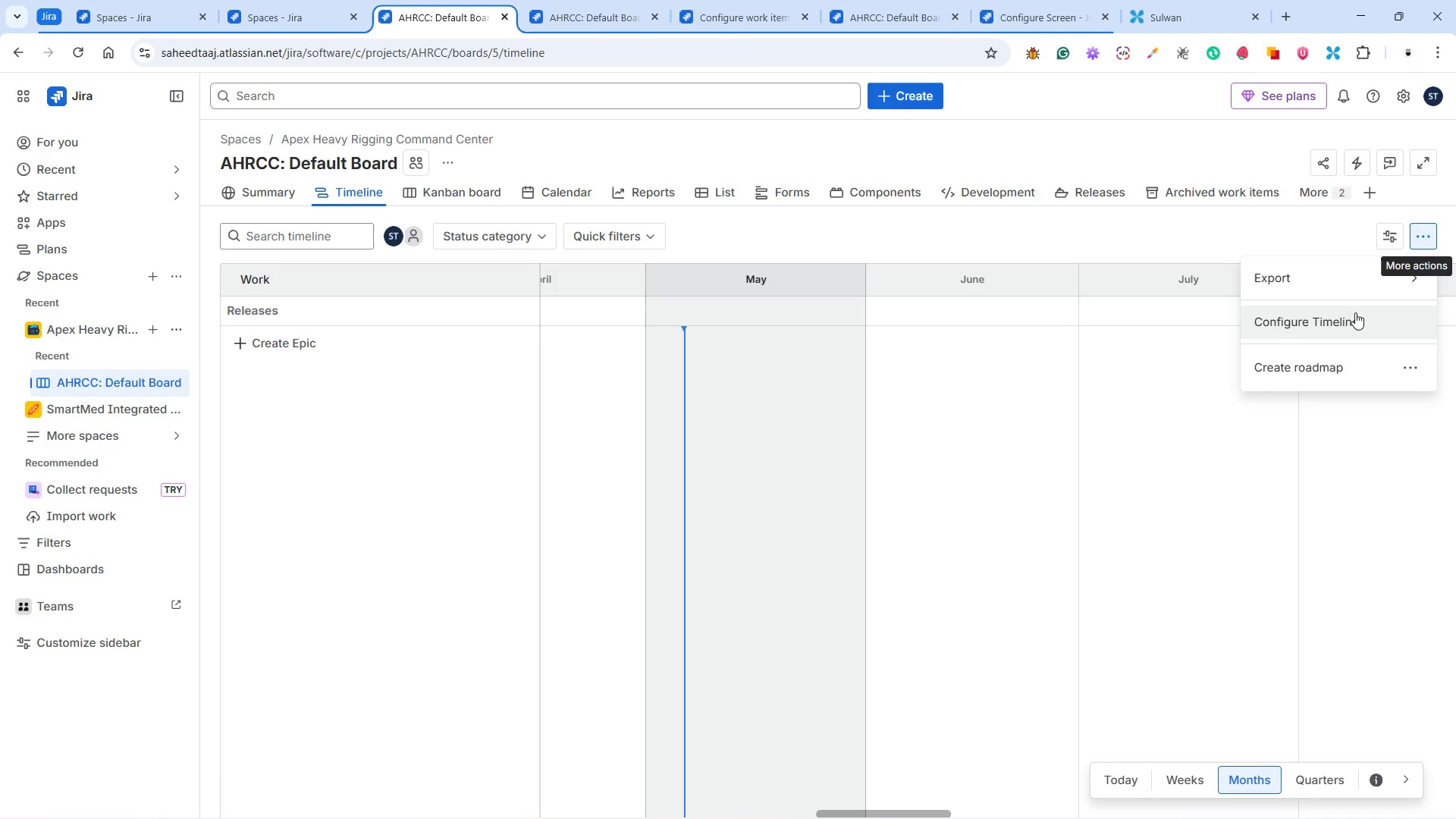 
left_click([1338, 320])
 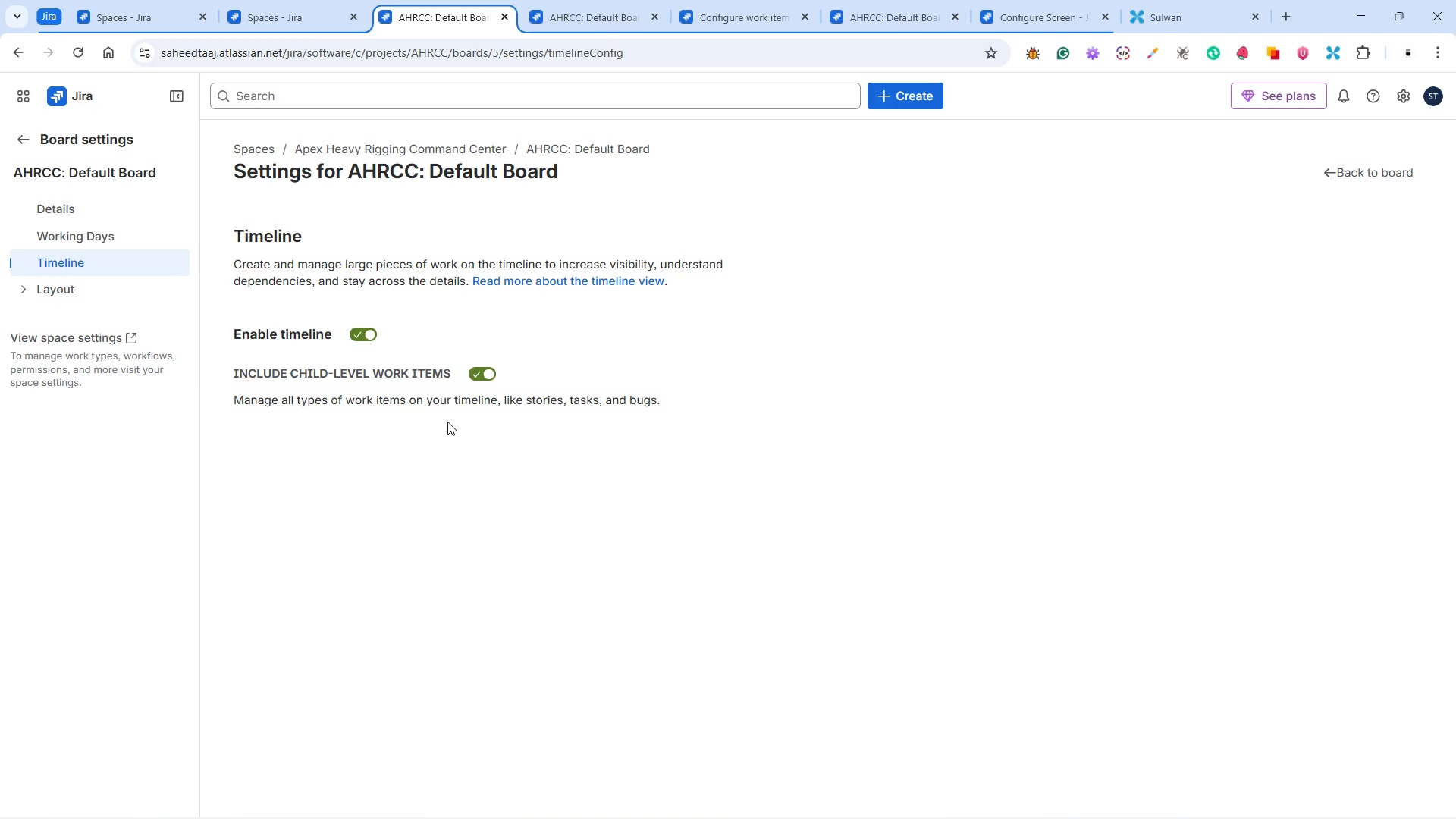 
wait(219.12)
 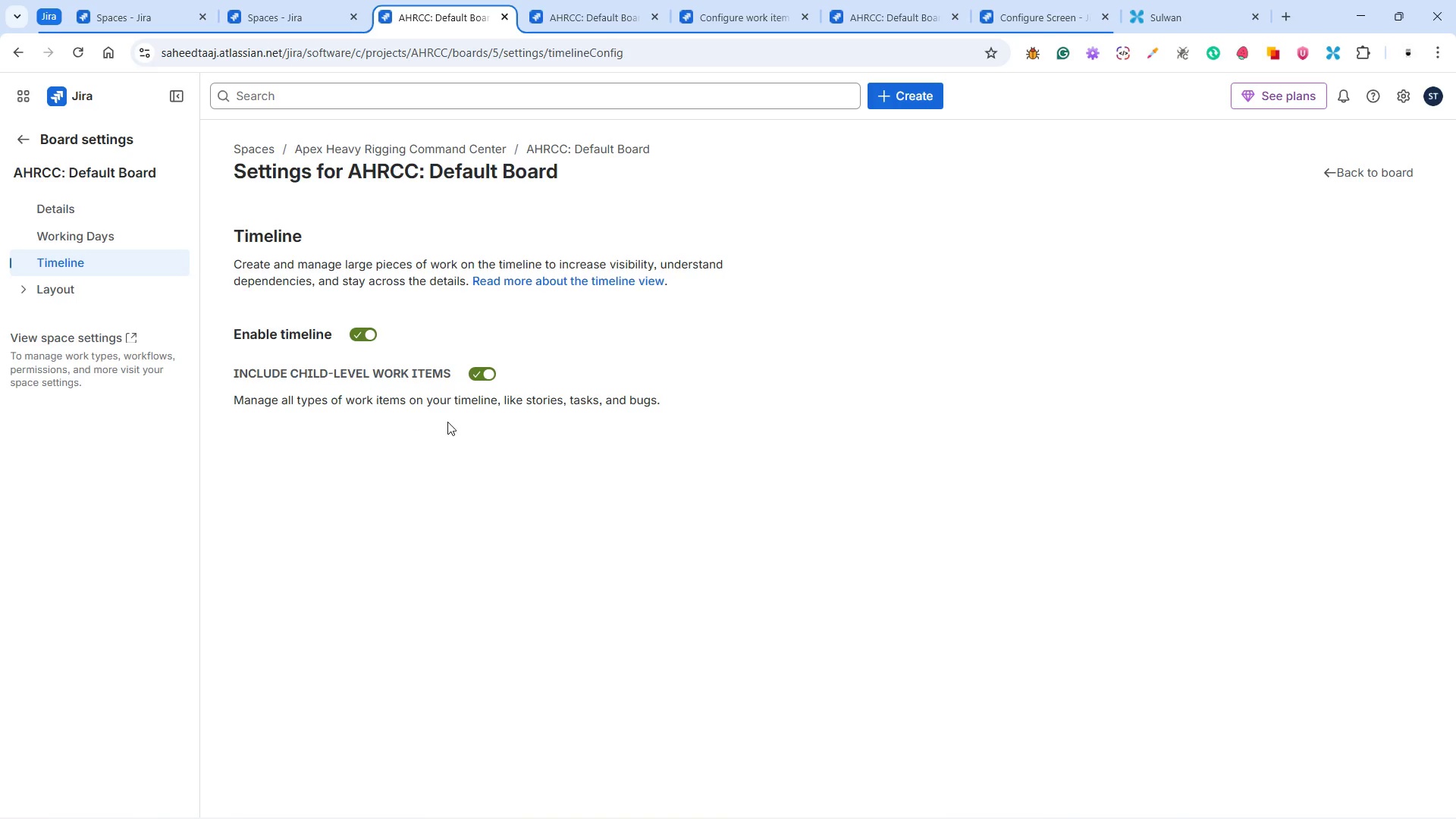 
left_click([557, 315])
 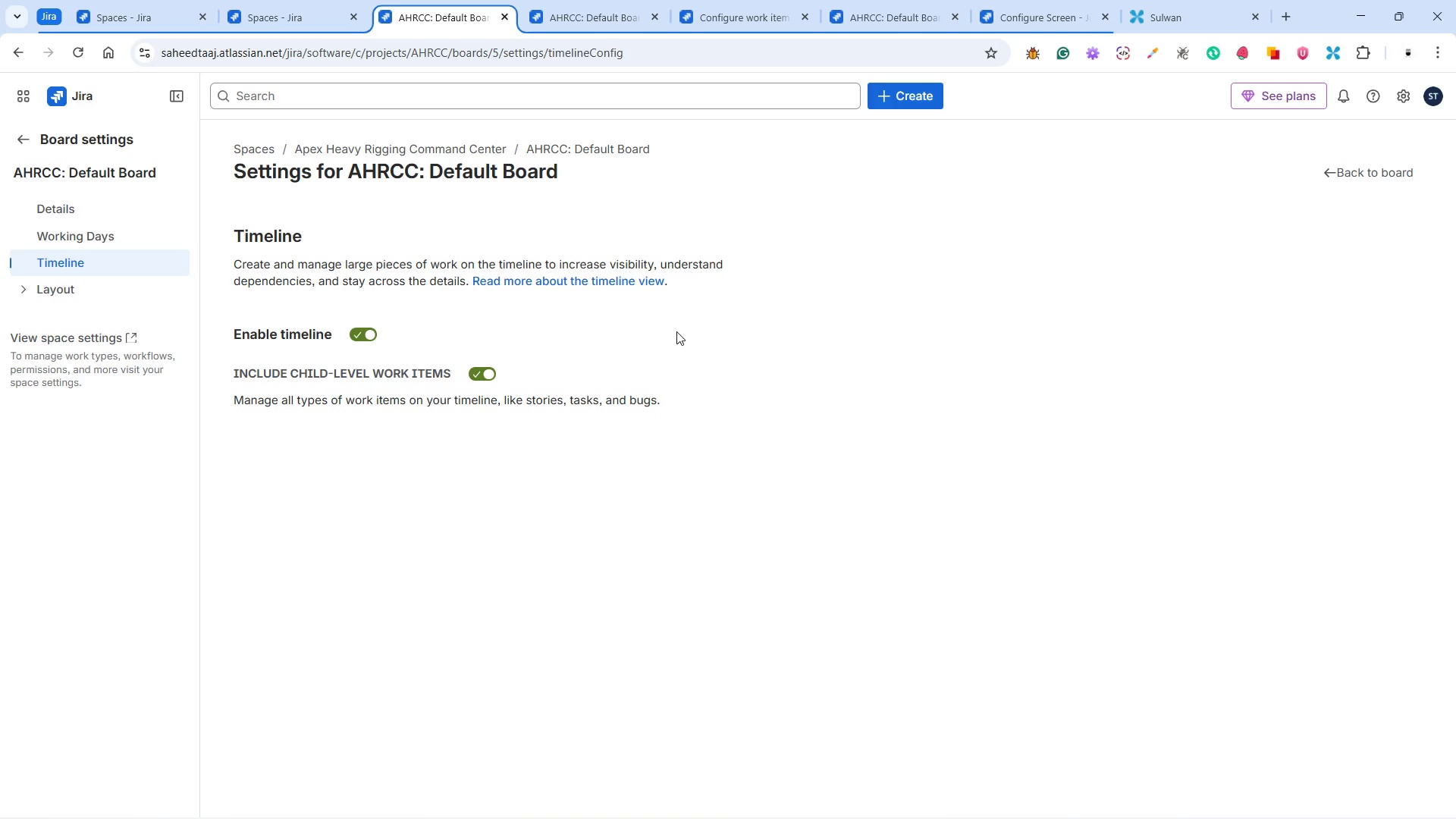 
wait(8.77)
 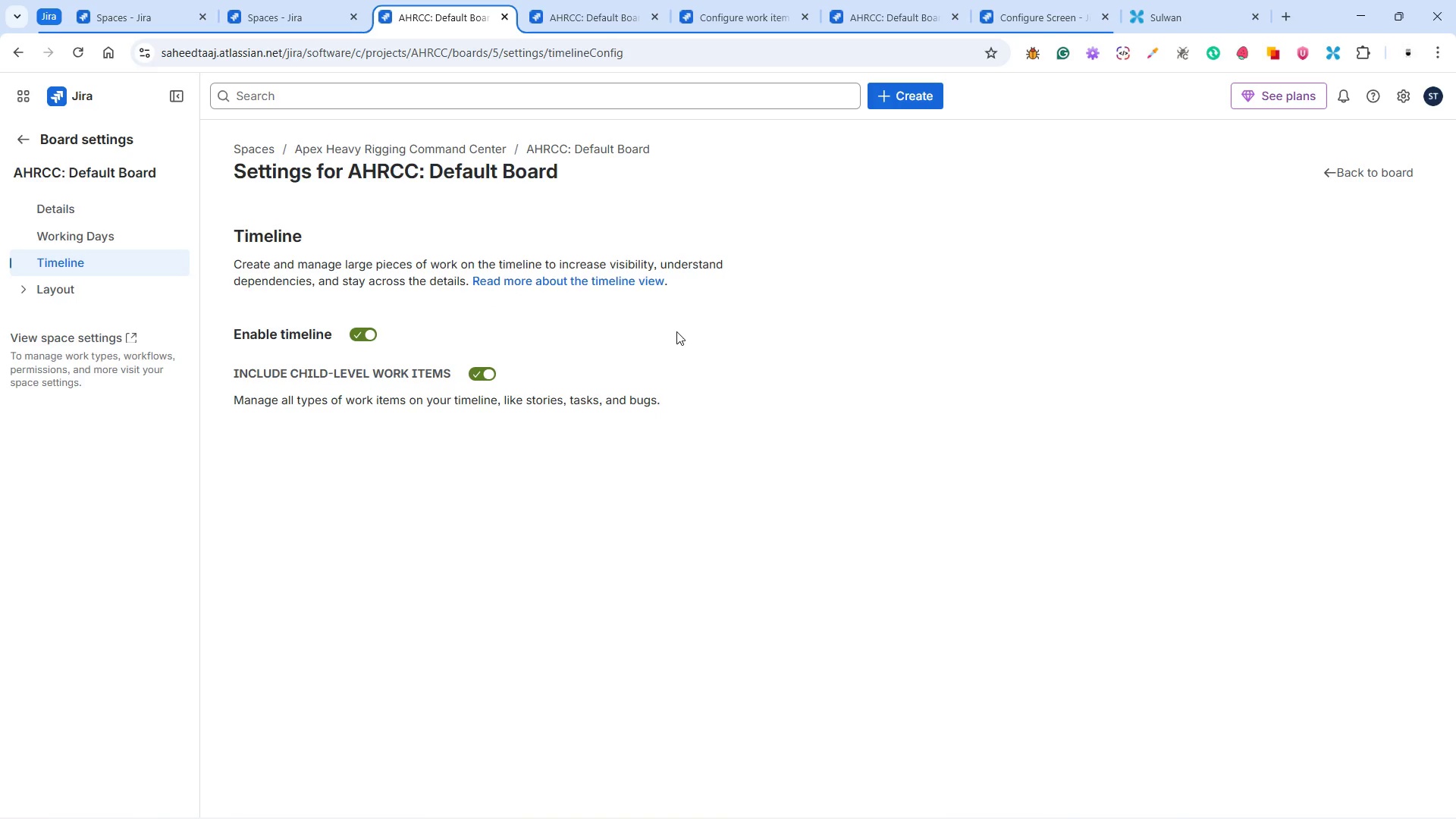 
left_click([14, 54])
 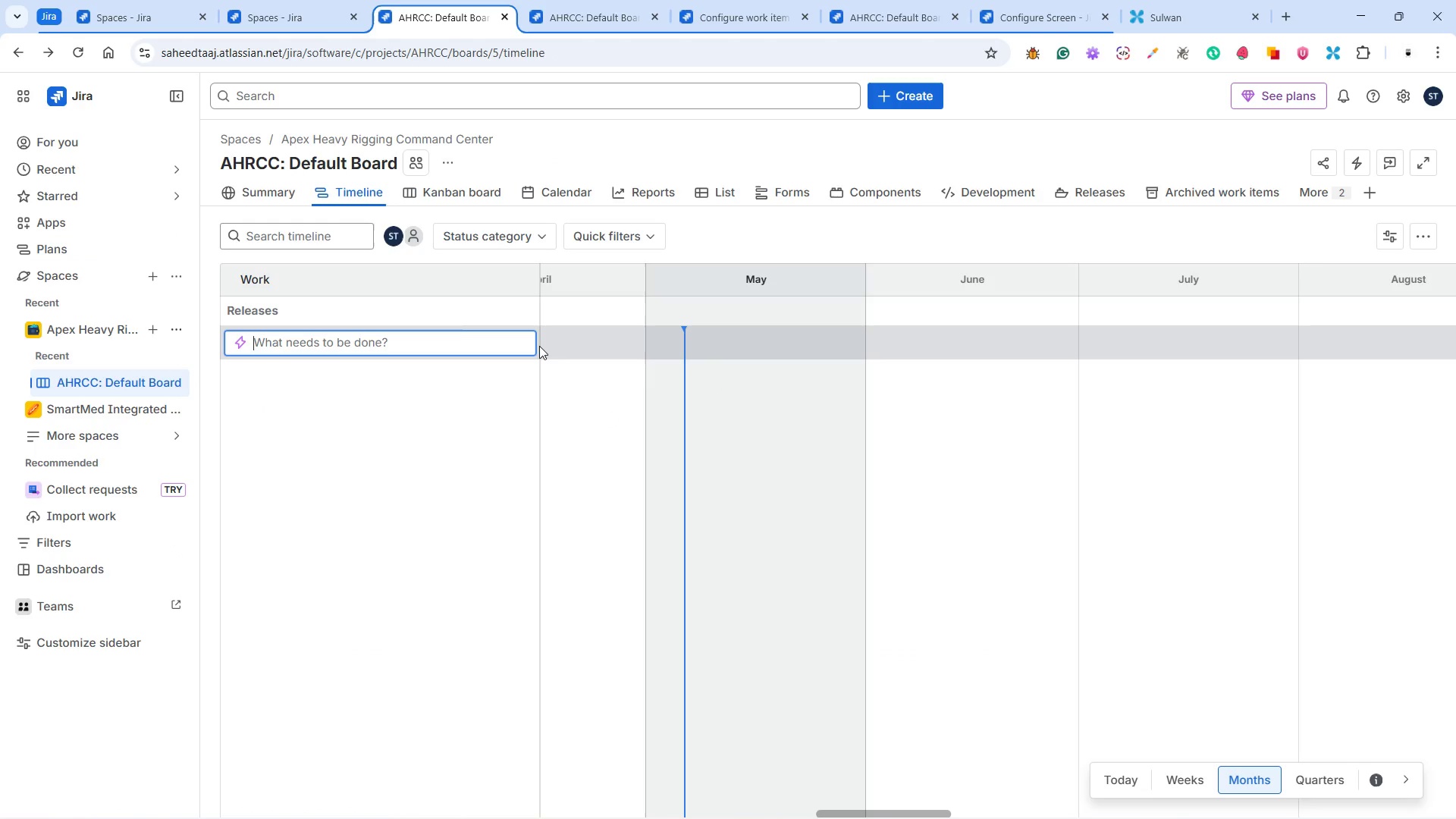 
wait(10.09)
 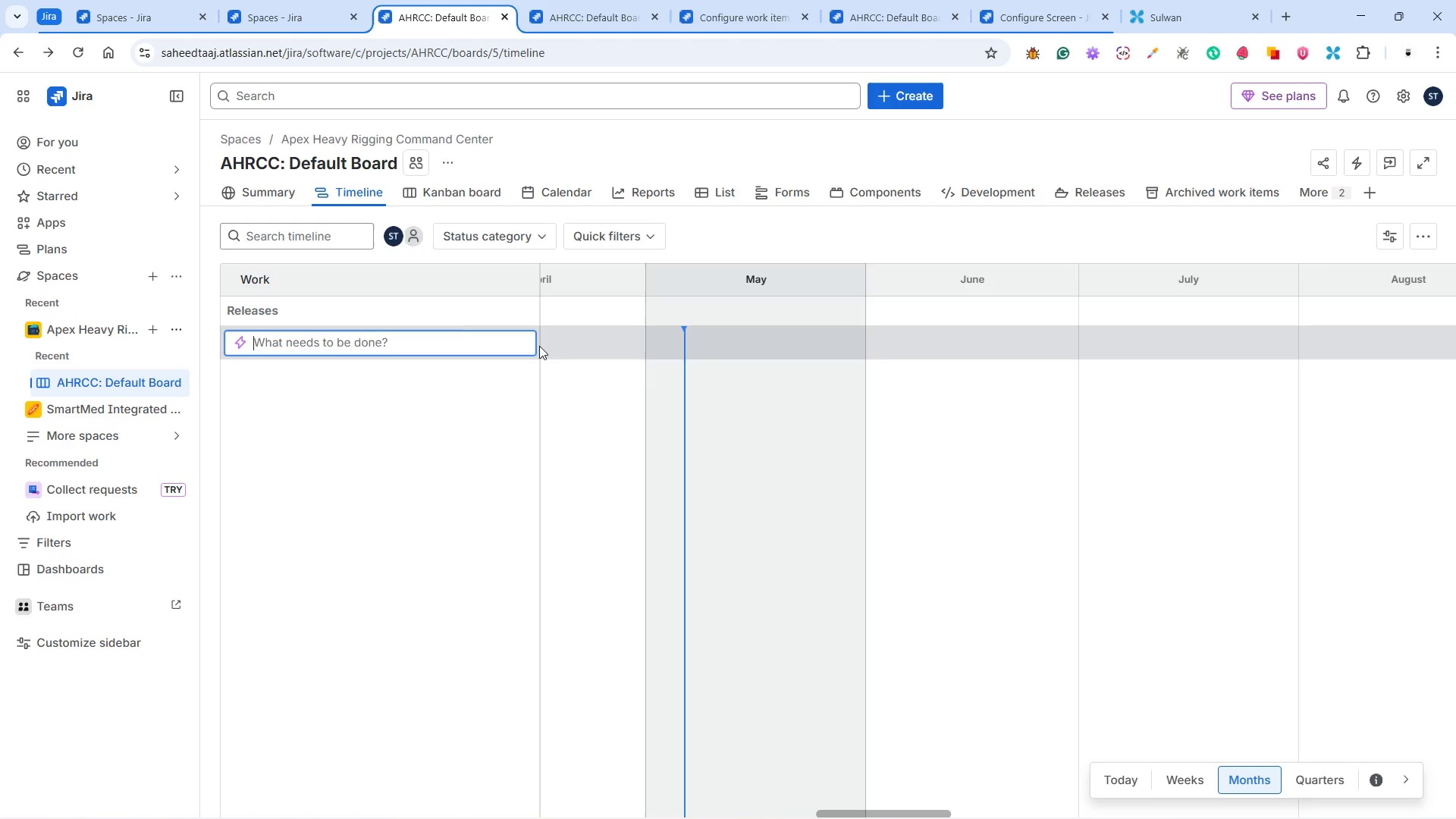 
left_click([1428, 239])
 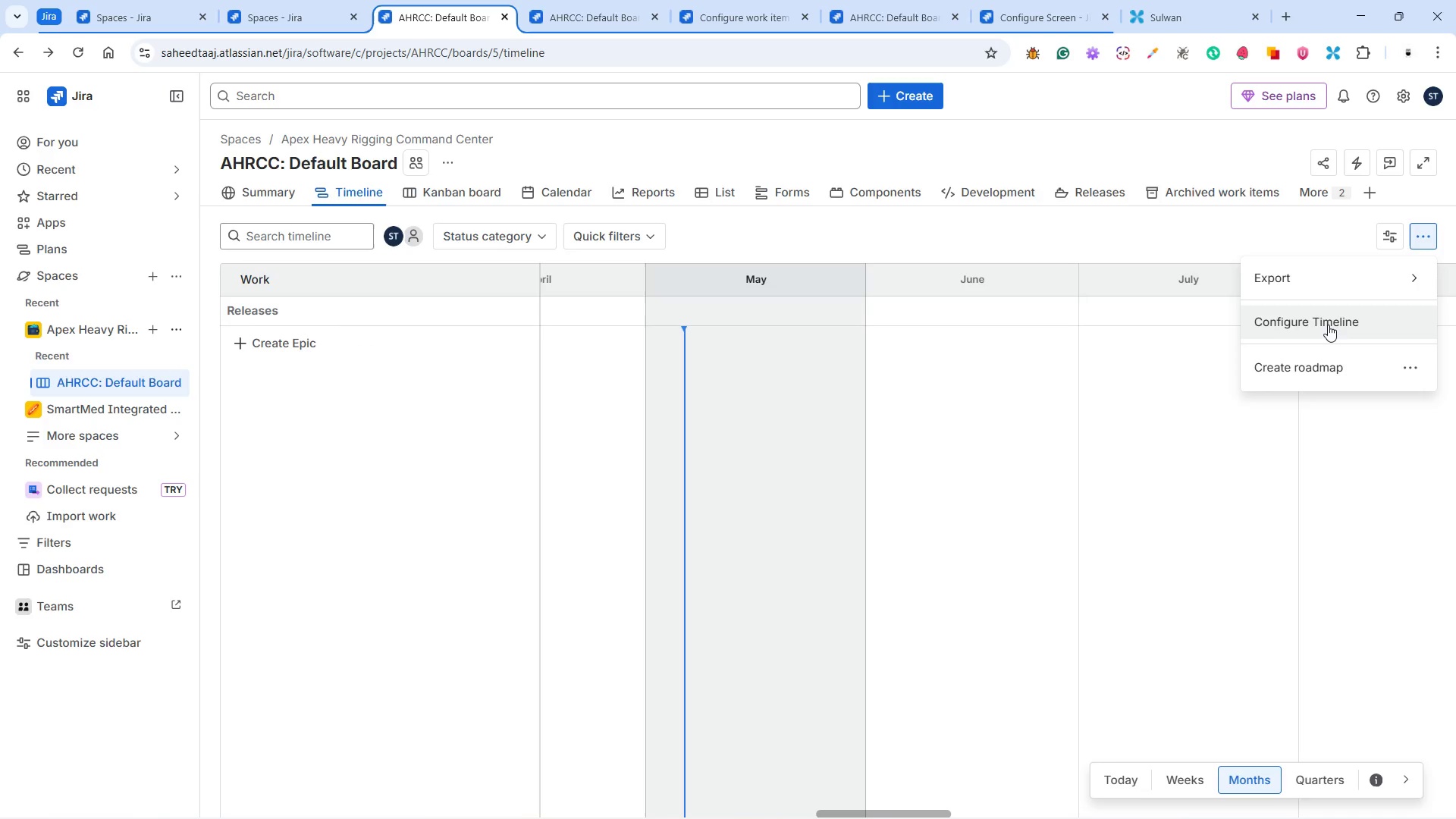 
left_click([1328, 318])
 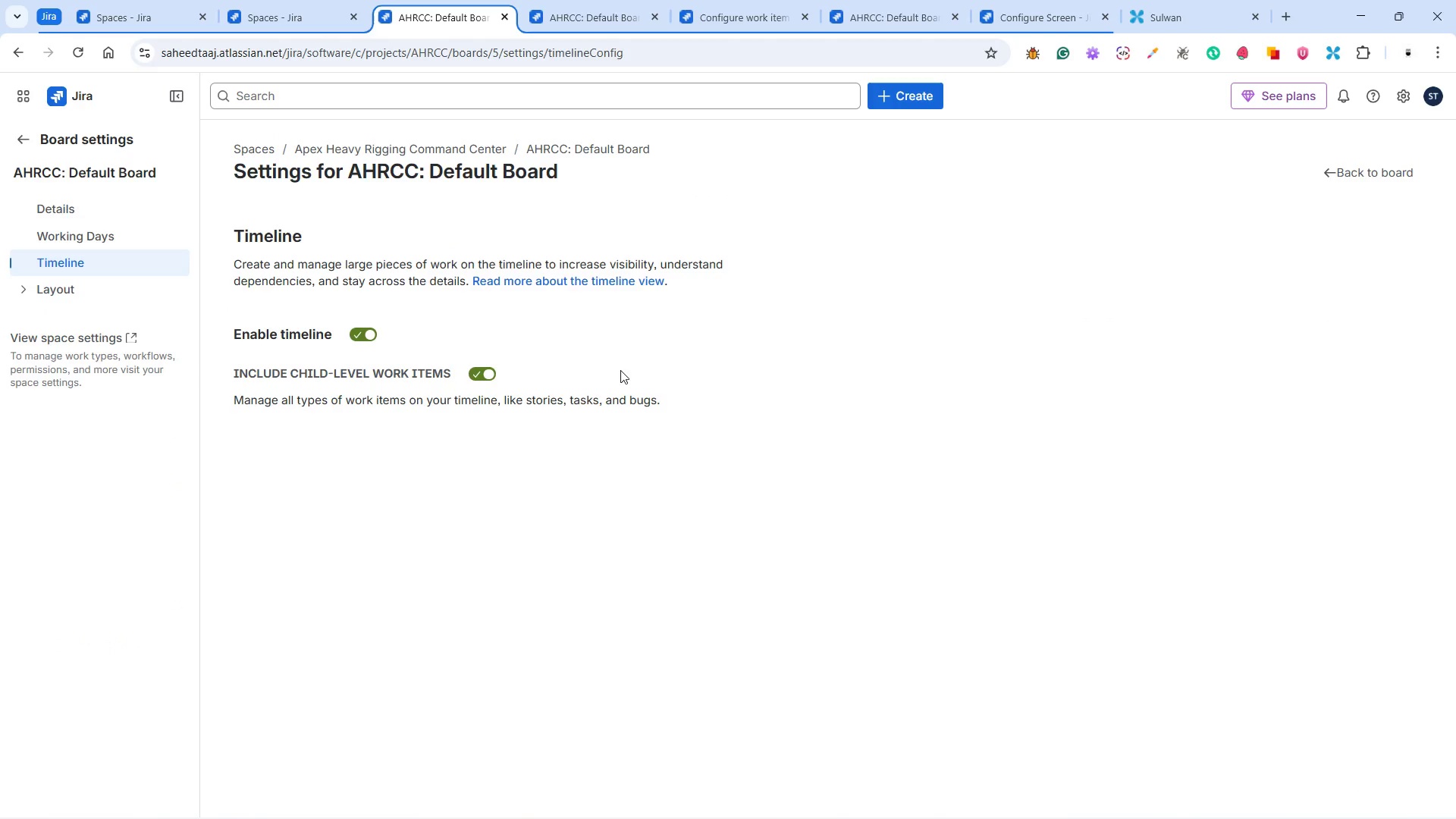 
left_click([355, 337])
 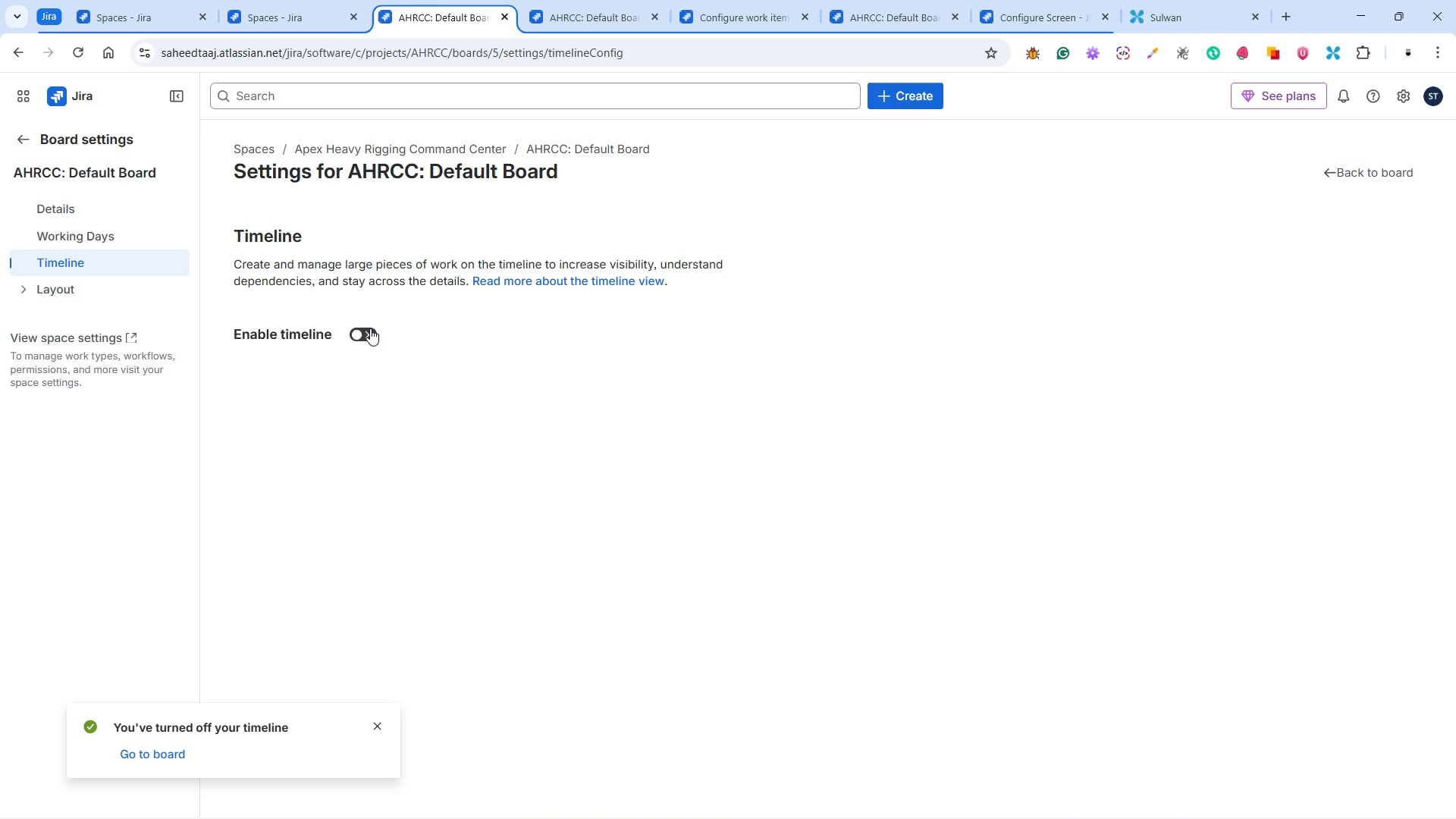 
left_click([370, 328])
 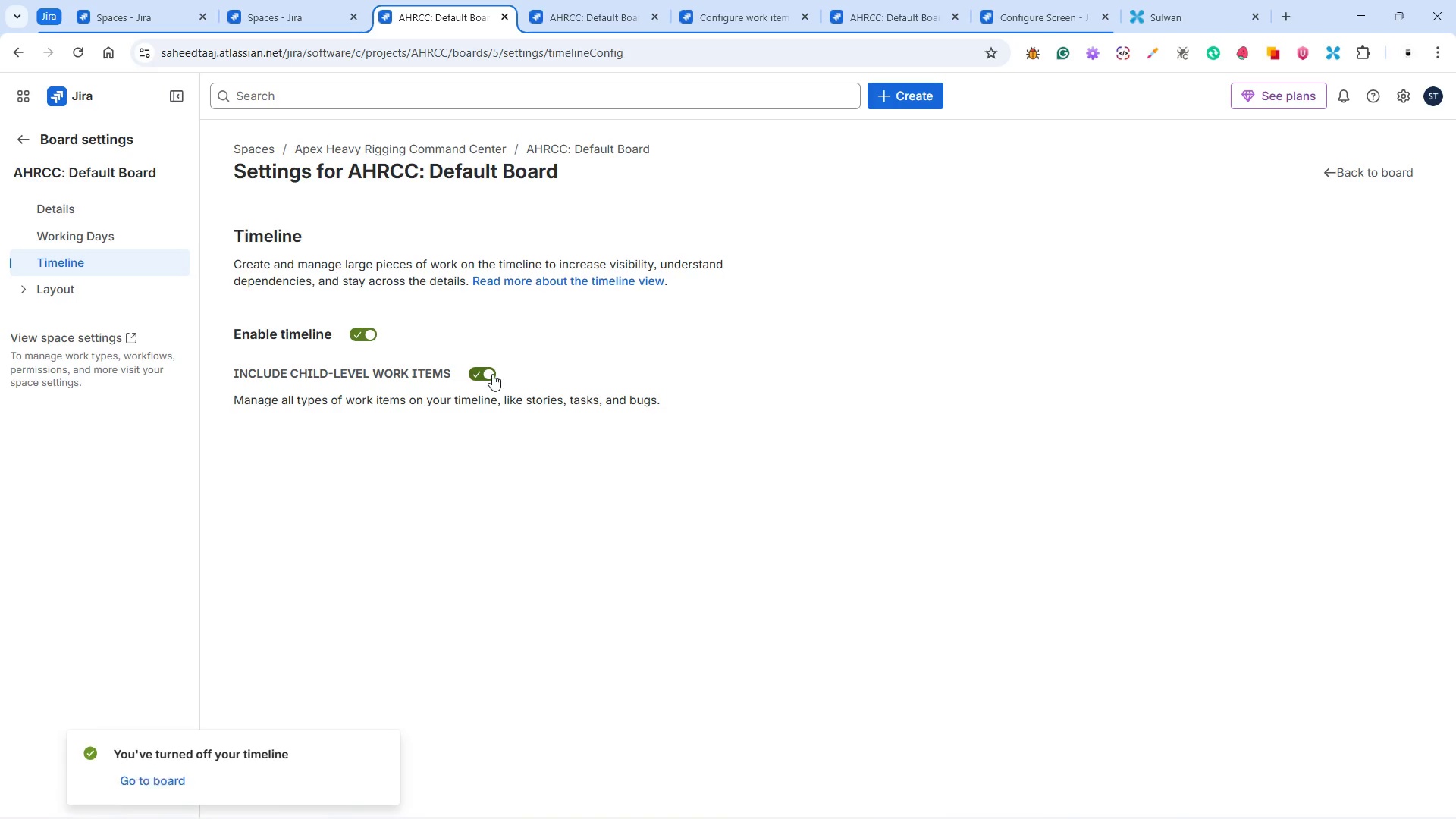 
left_click([485, 372])
 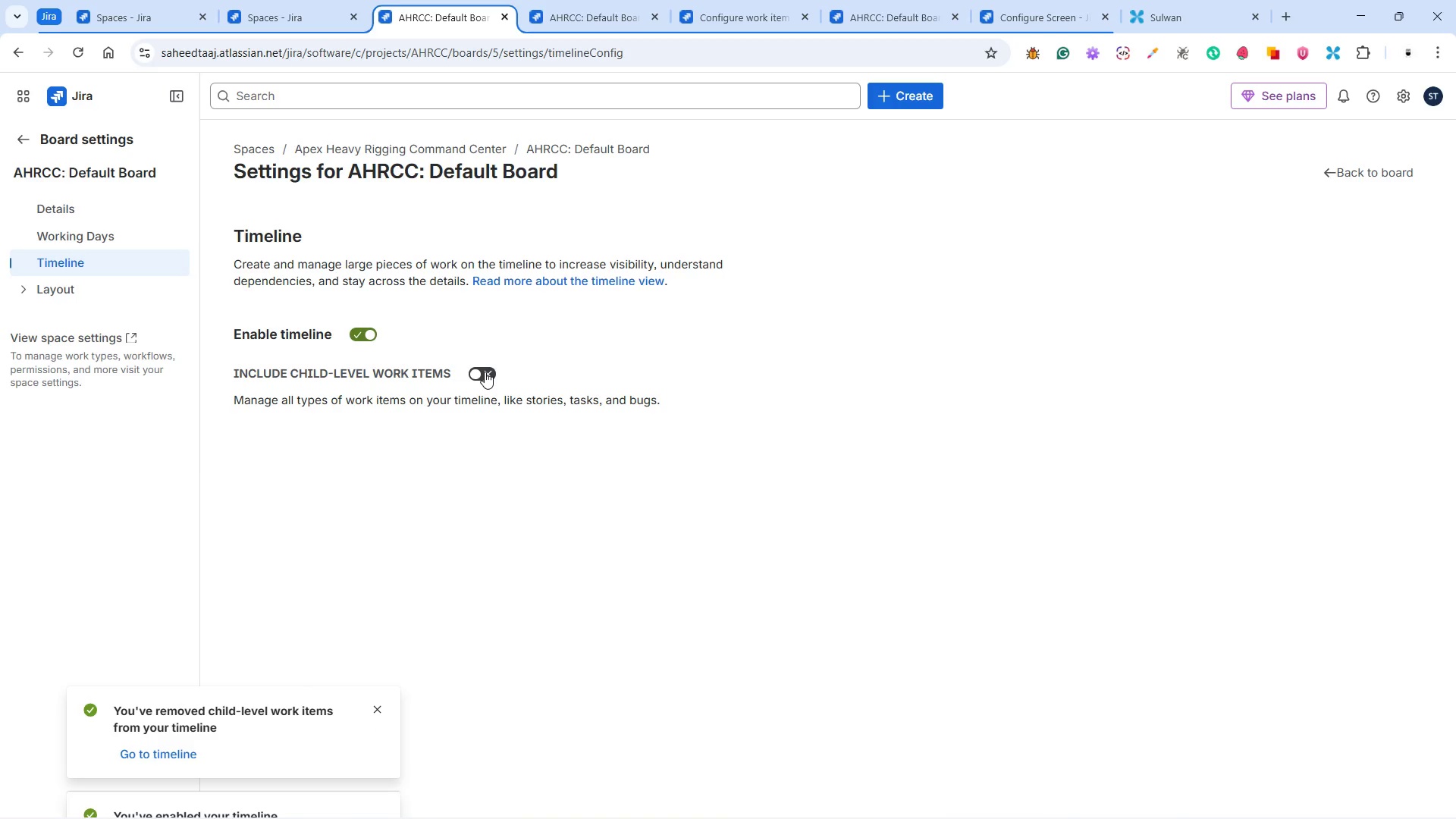 
left_click([485, 372])
 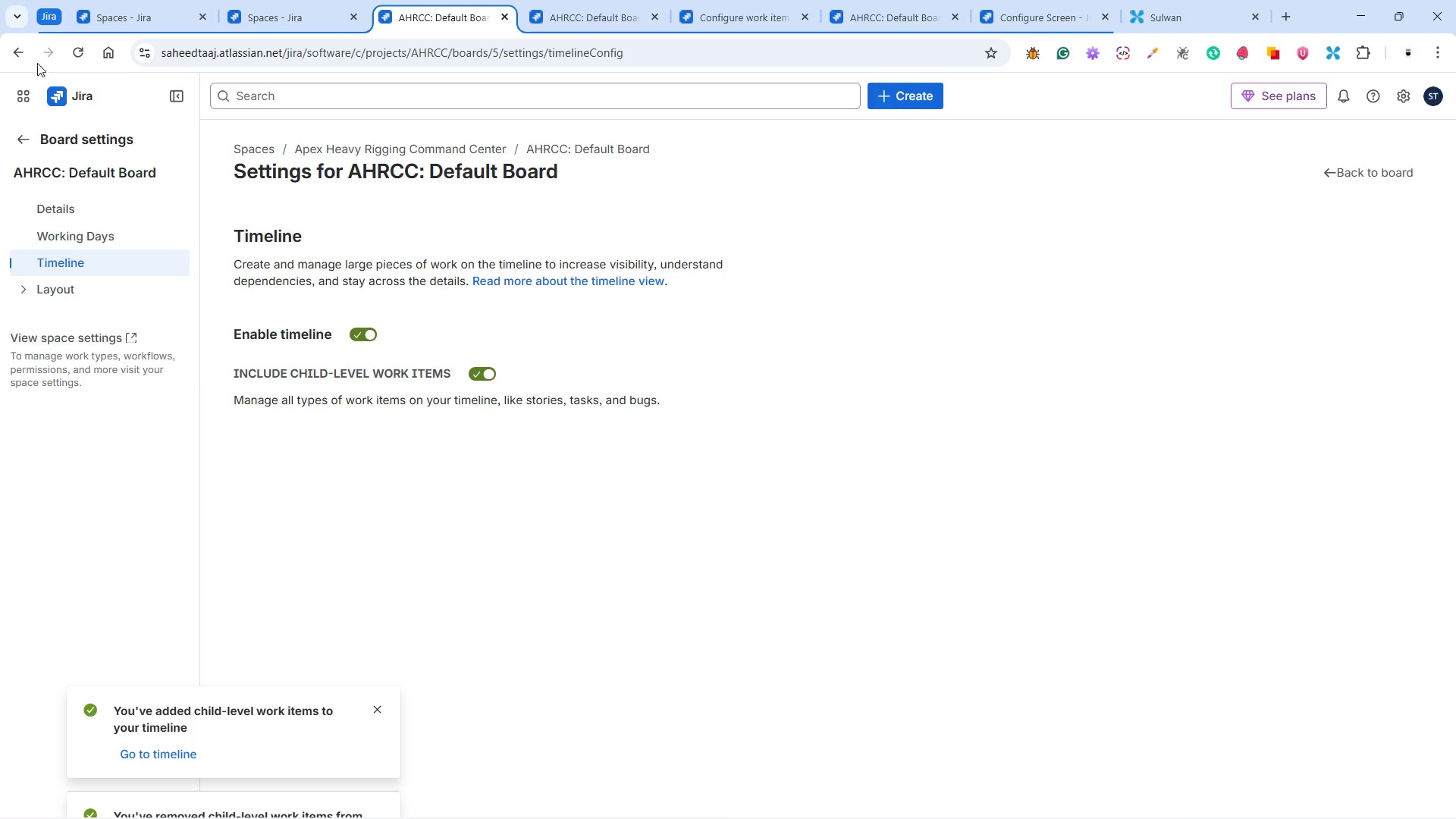 
wait(7.05)
 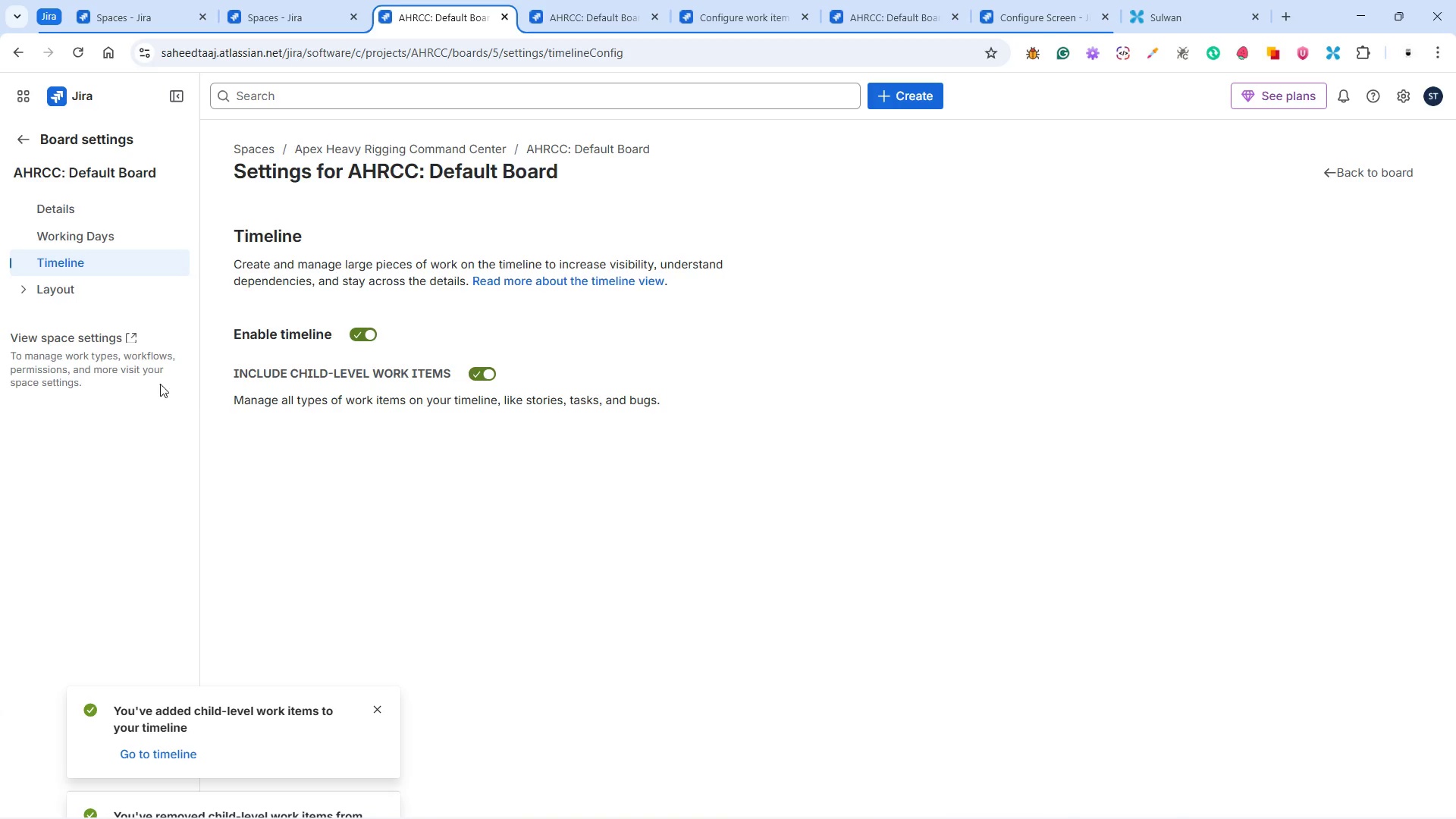 
left_click([21, 50])
 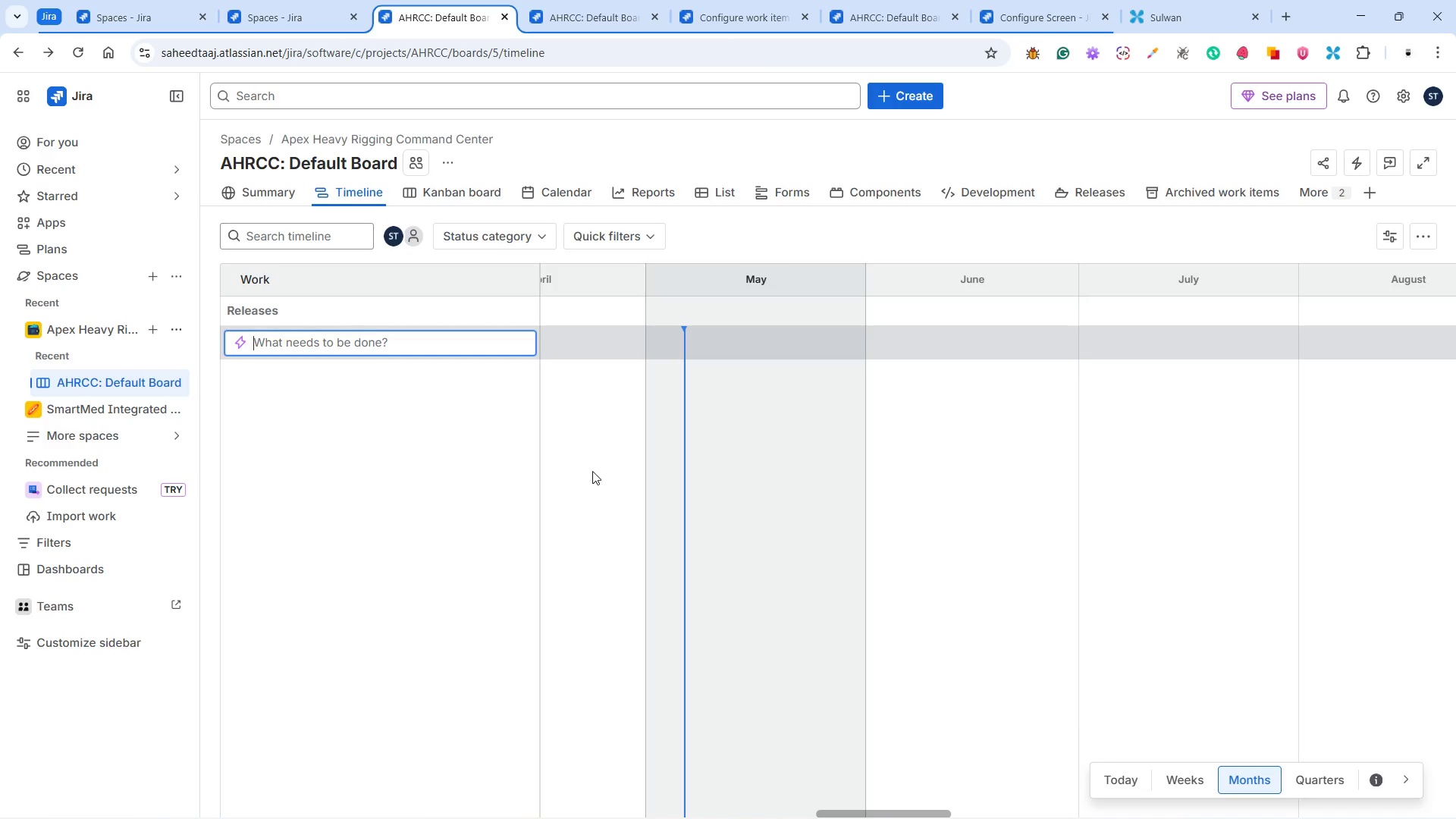 
wait(49.42)
 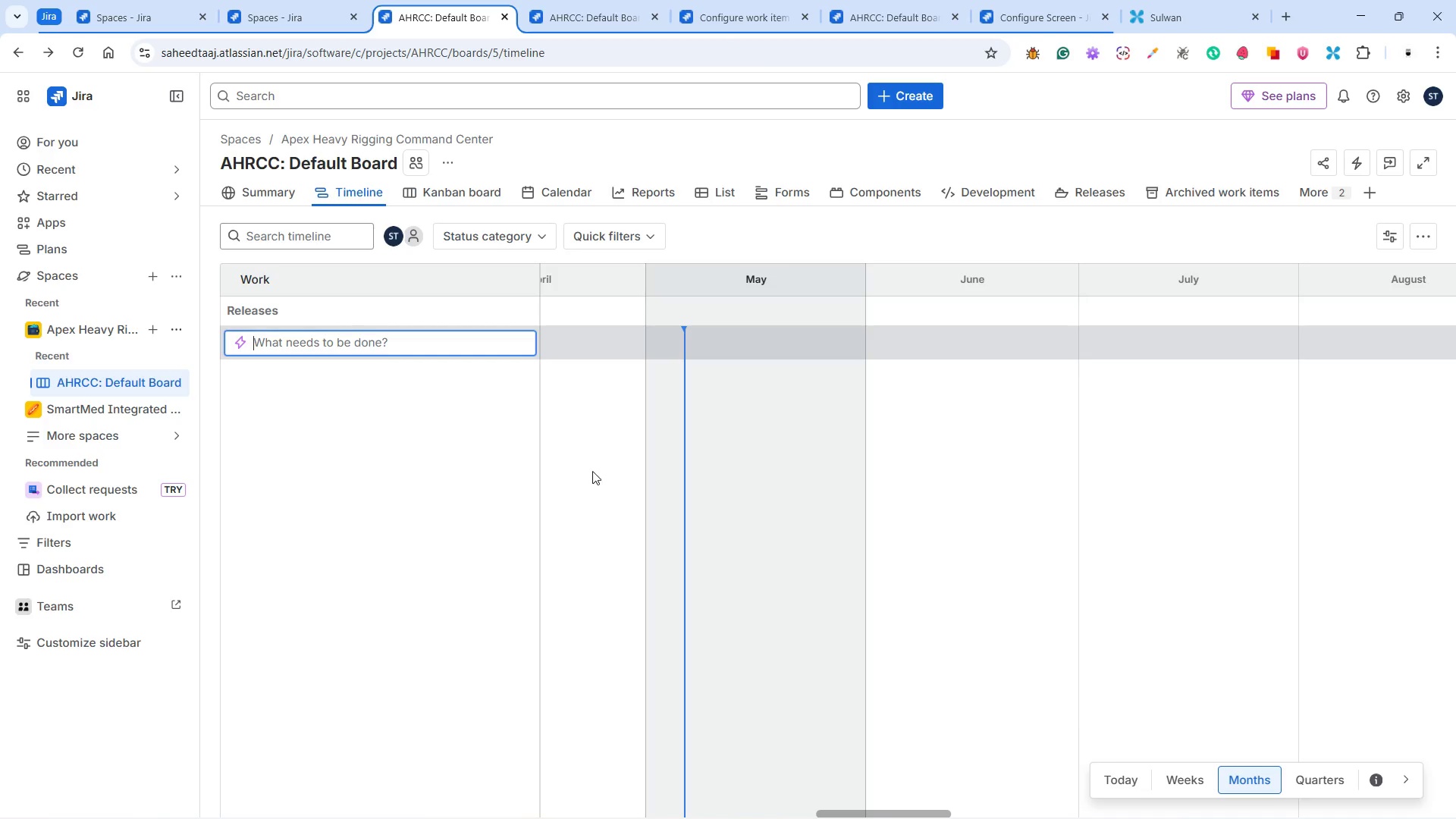 
left_click([576, 146])
 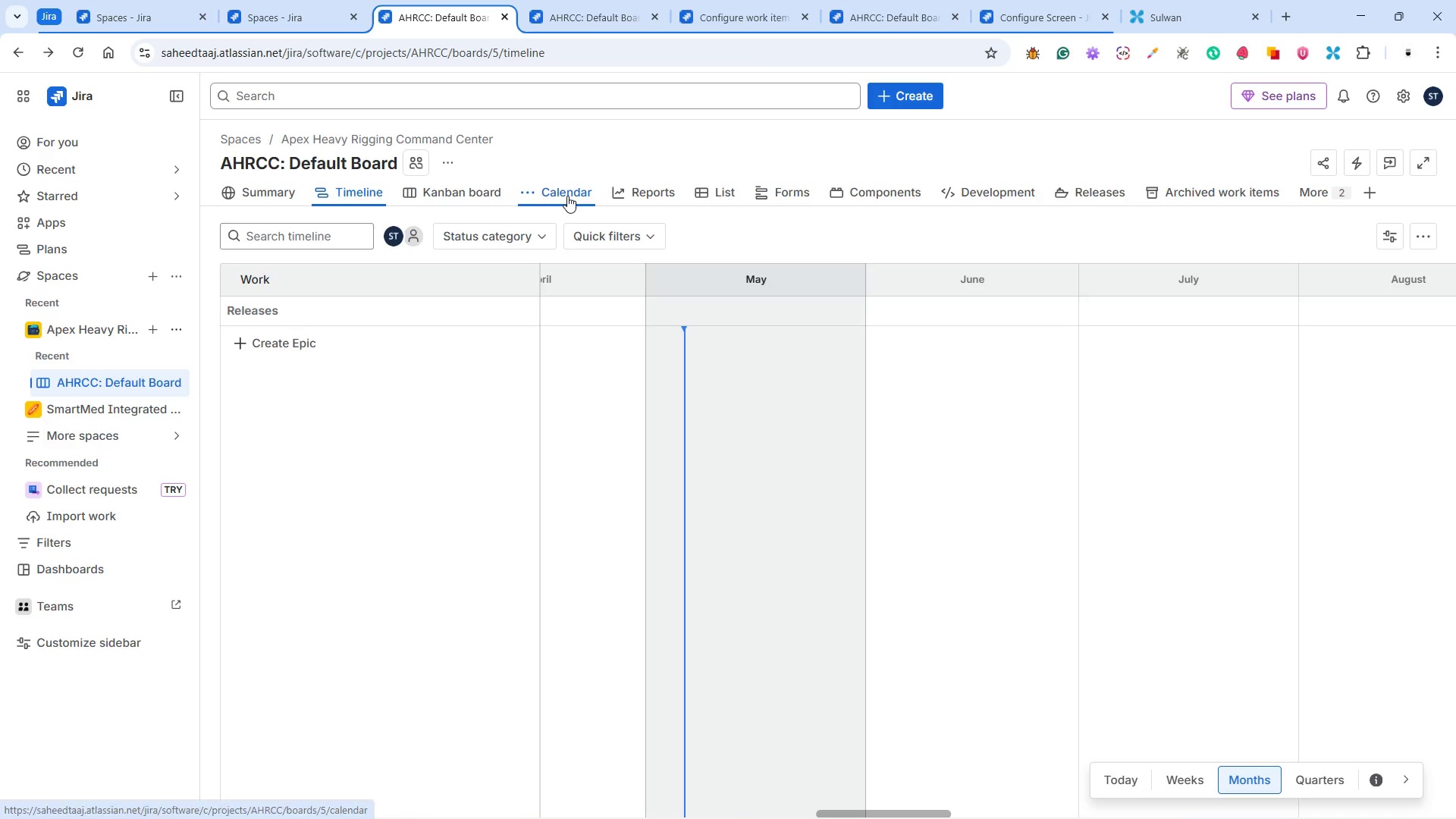 
left_click([444, 192])
 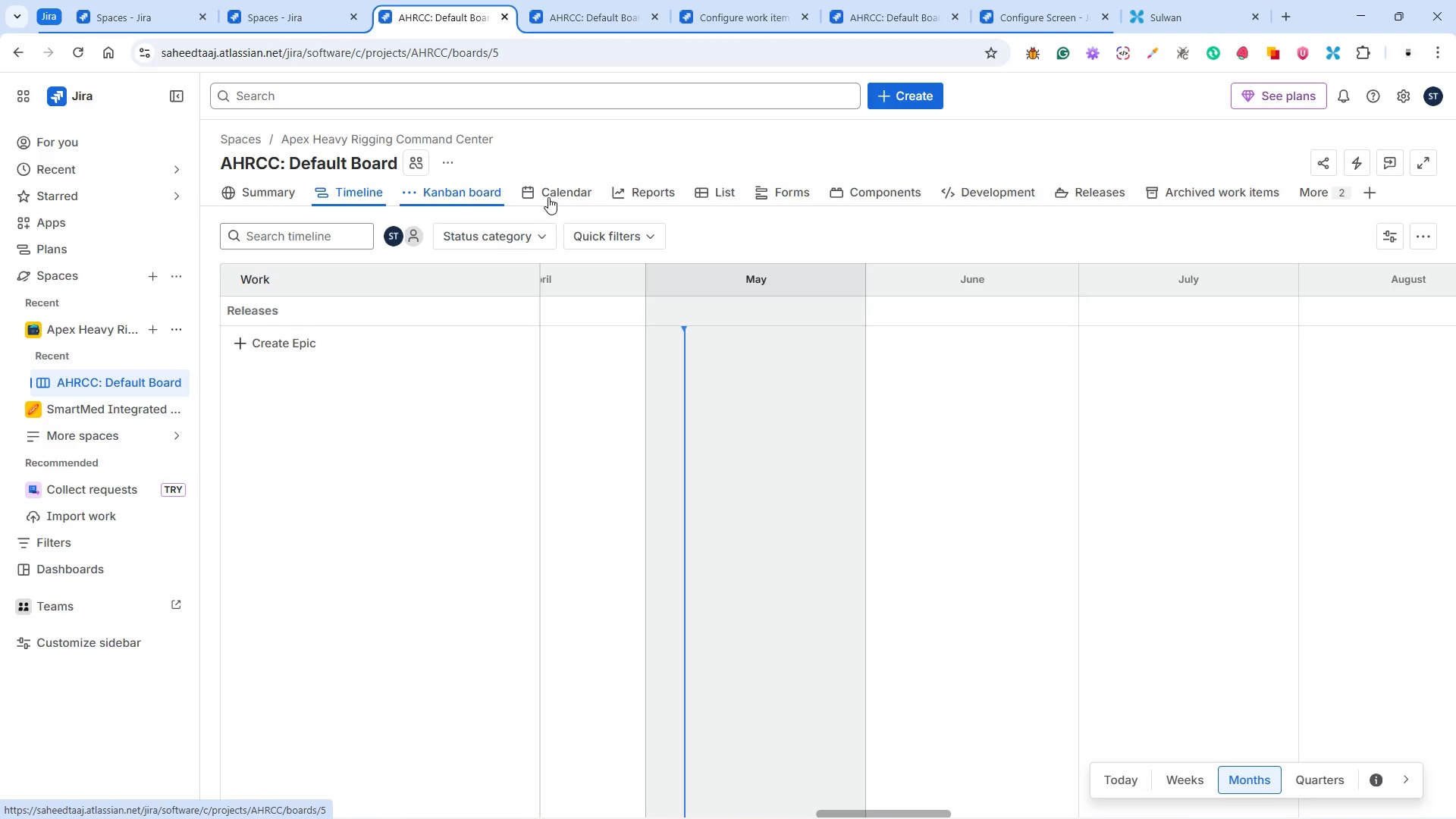 
mouse_move([570, 178])
 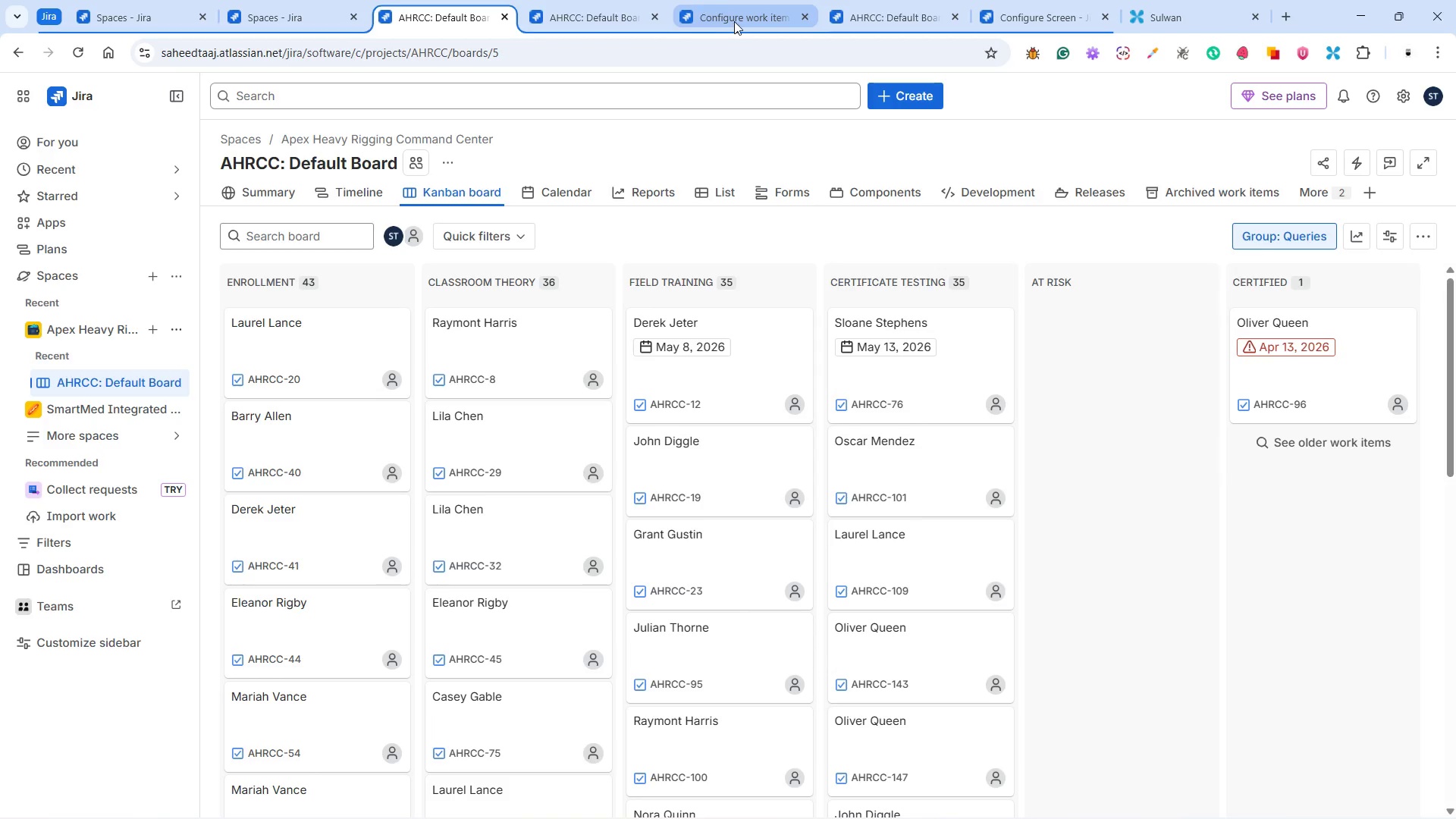 
left_click([734, 20])
 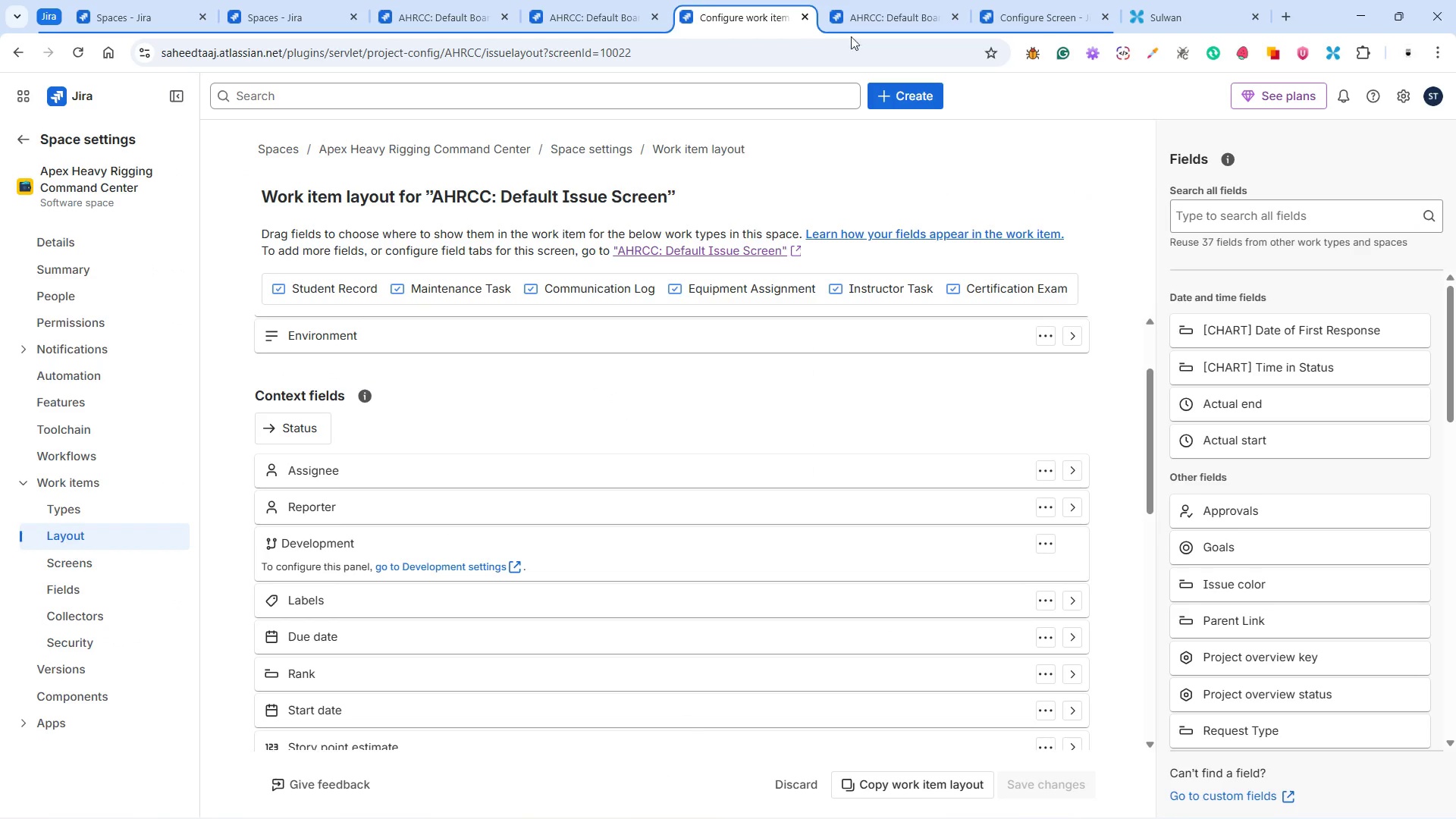 
left_click([873, 18])
 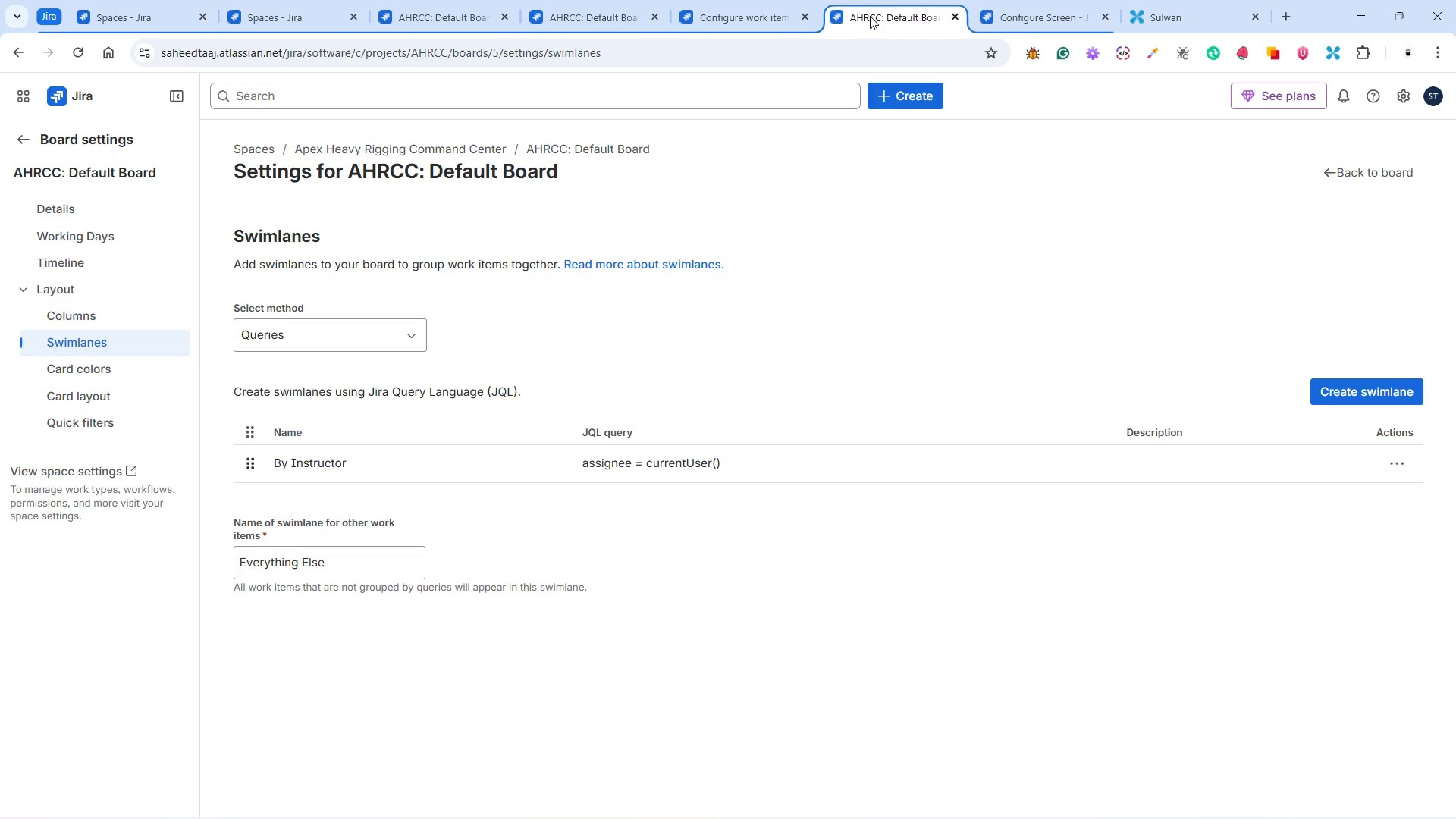 
left_click([761, 14])
 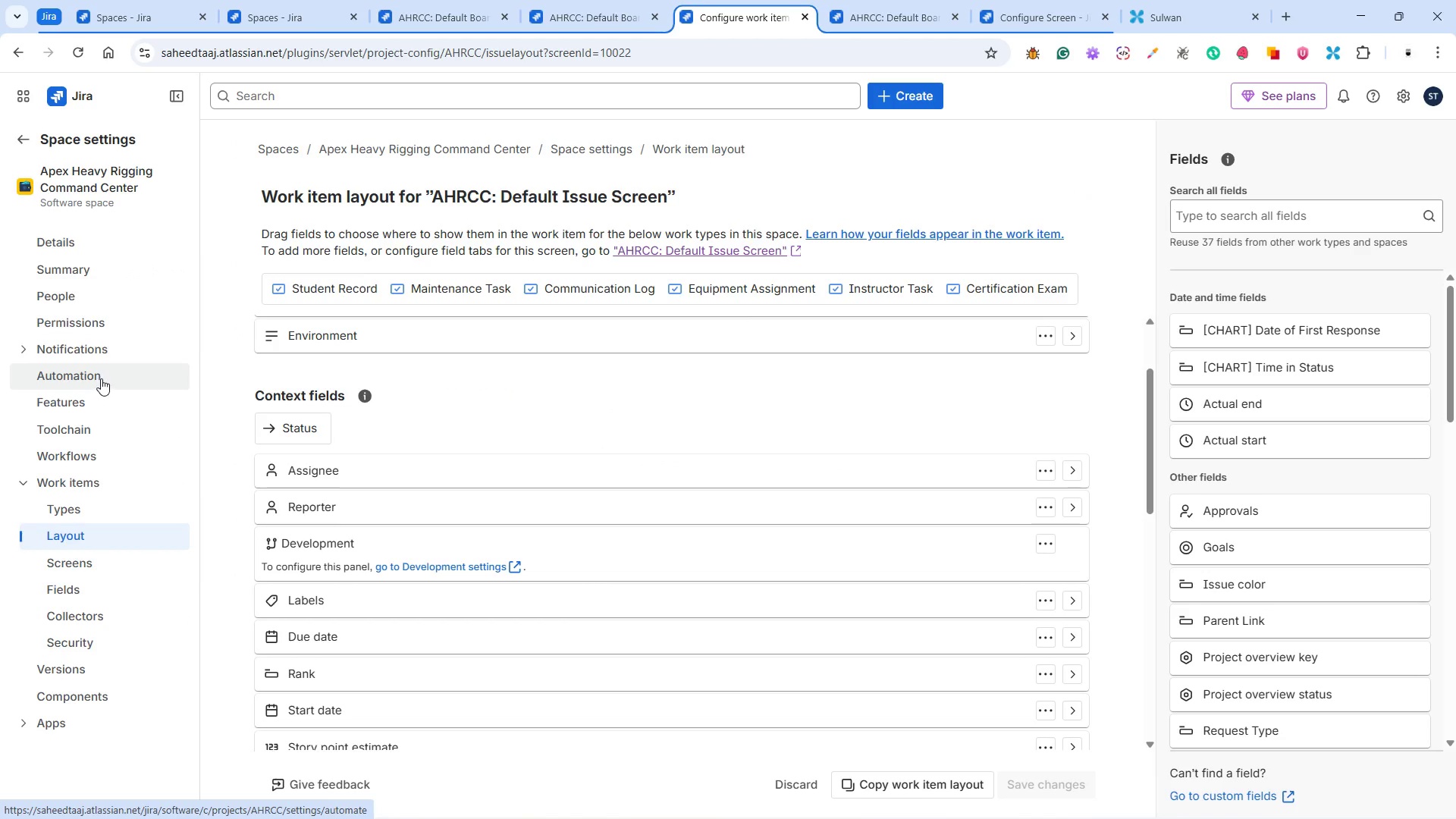 
left_click([101, 377])
 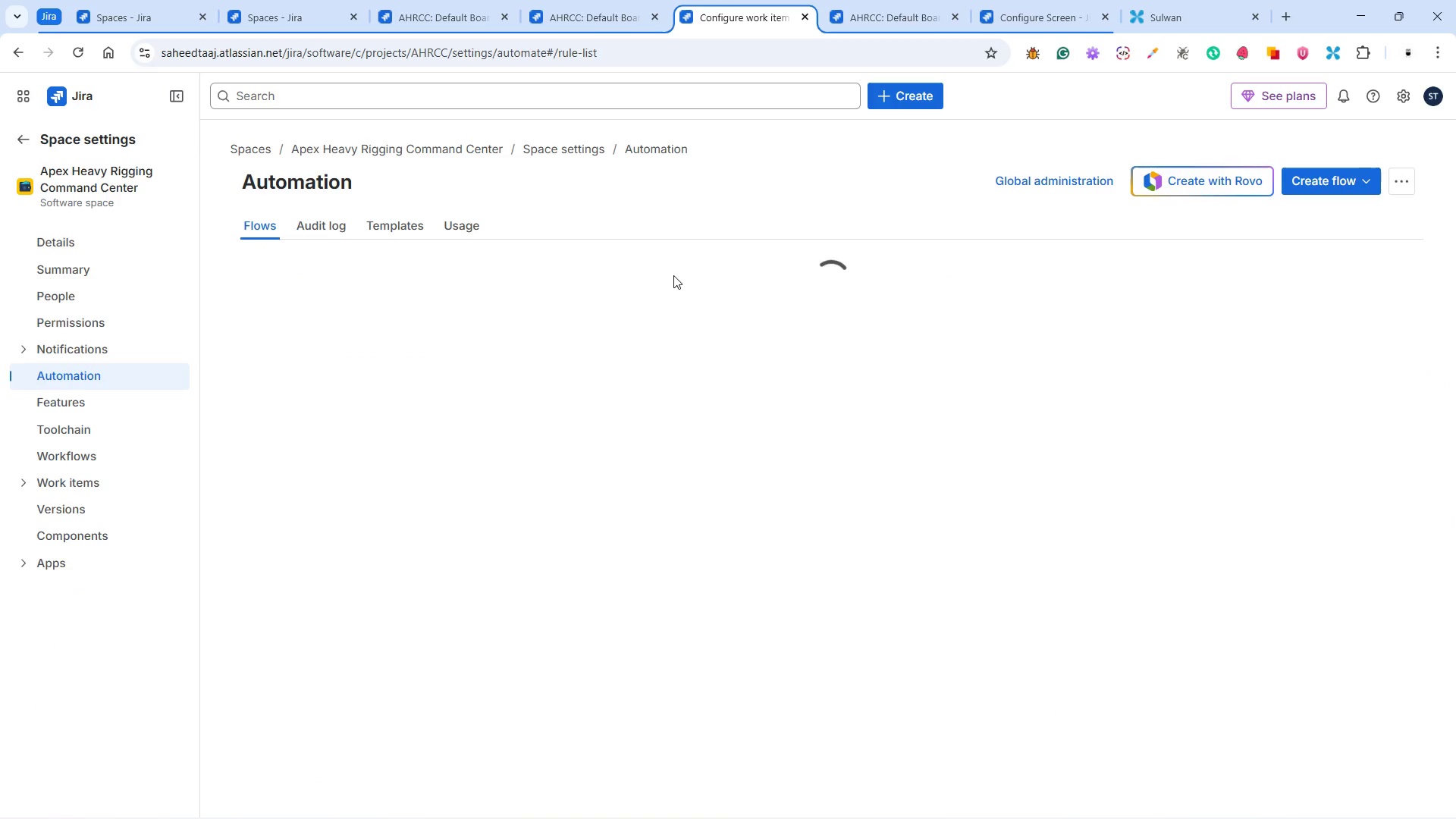 
wait(14.75)
 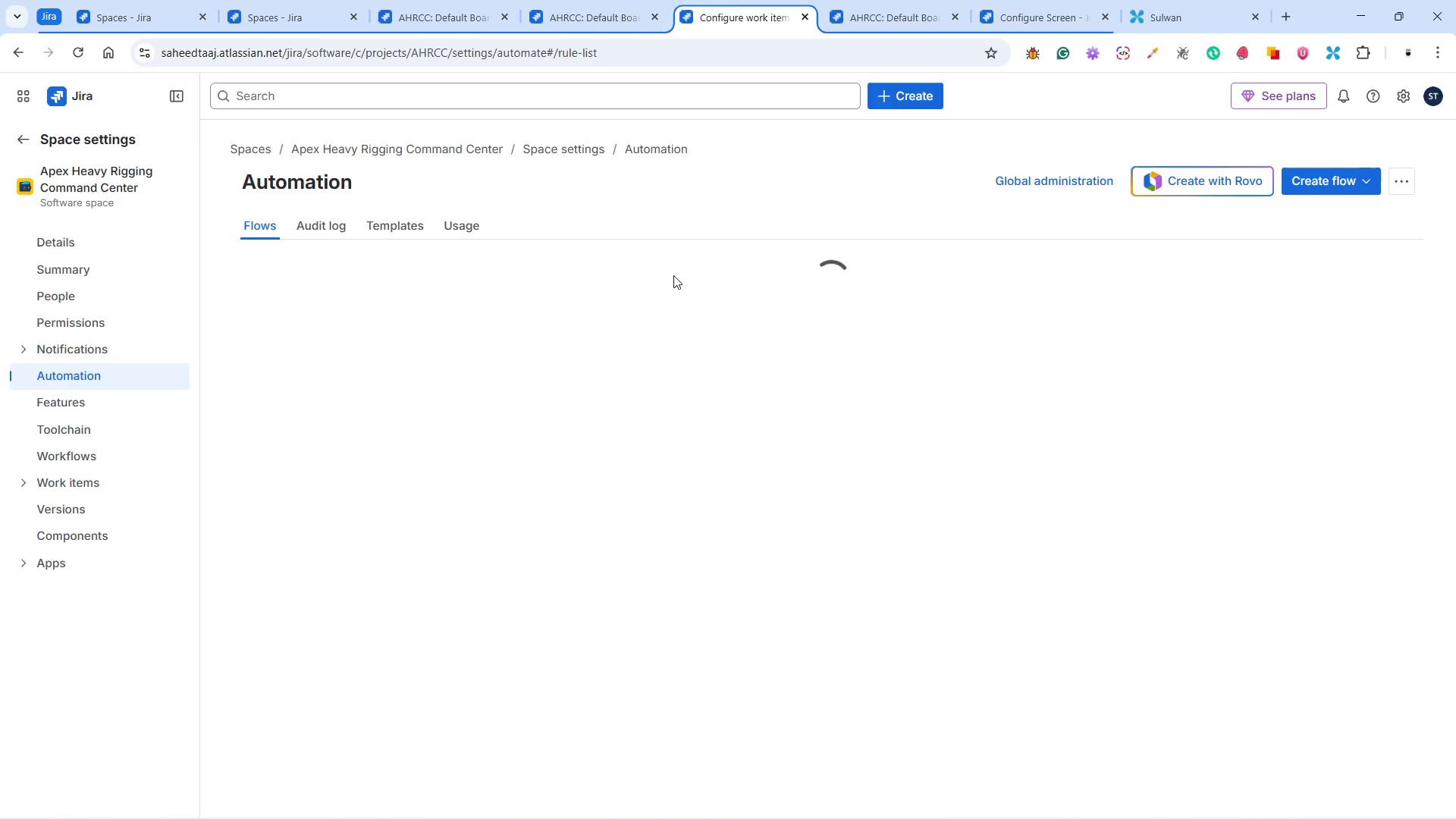 
left_click([1332, 175])
 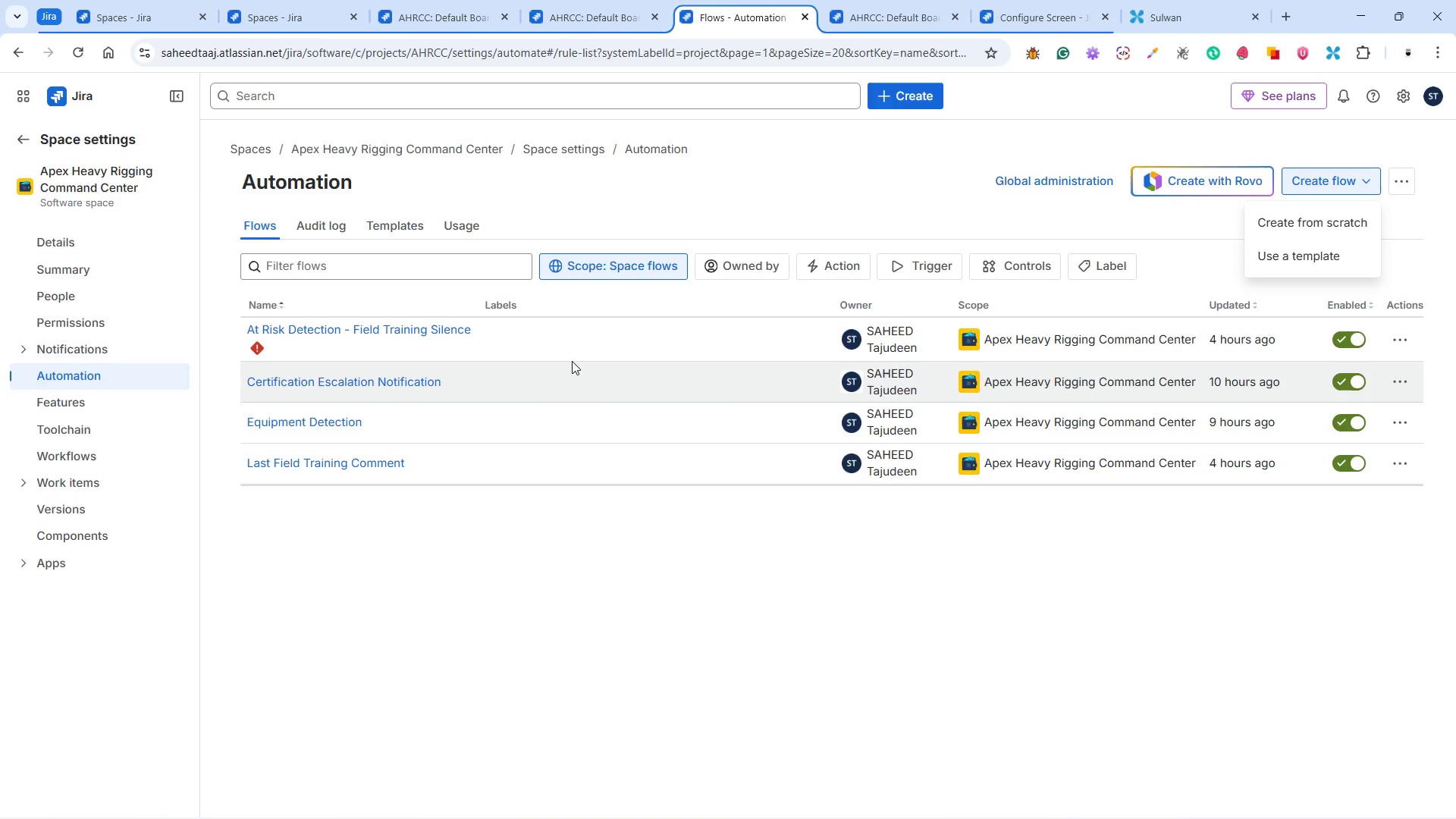 
wait(7.94)
 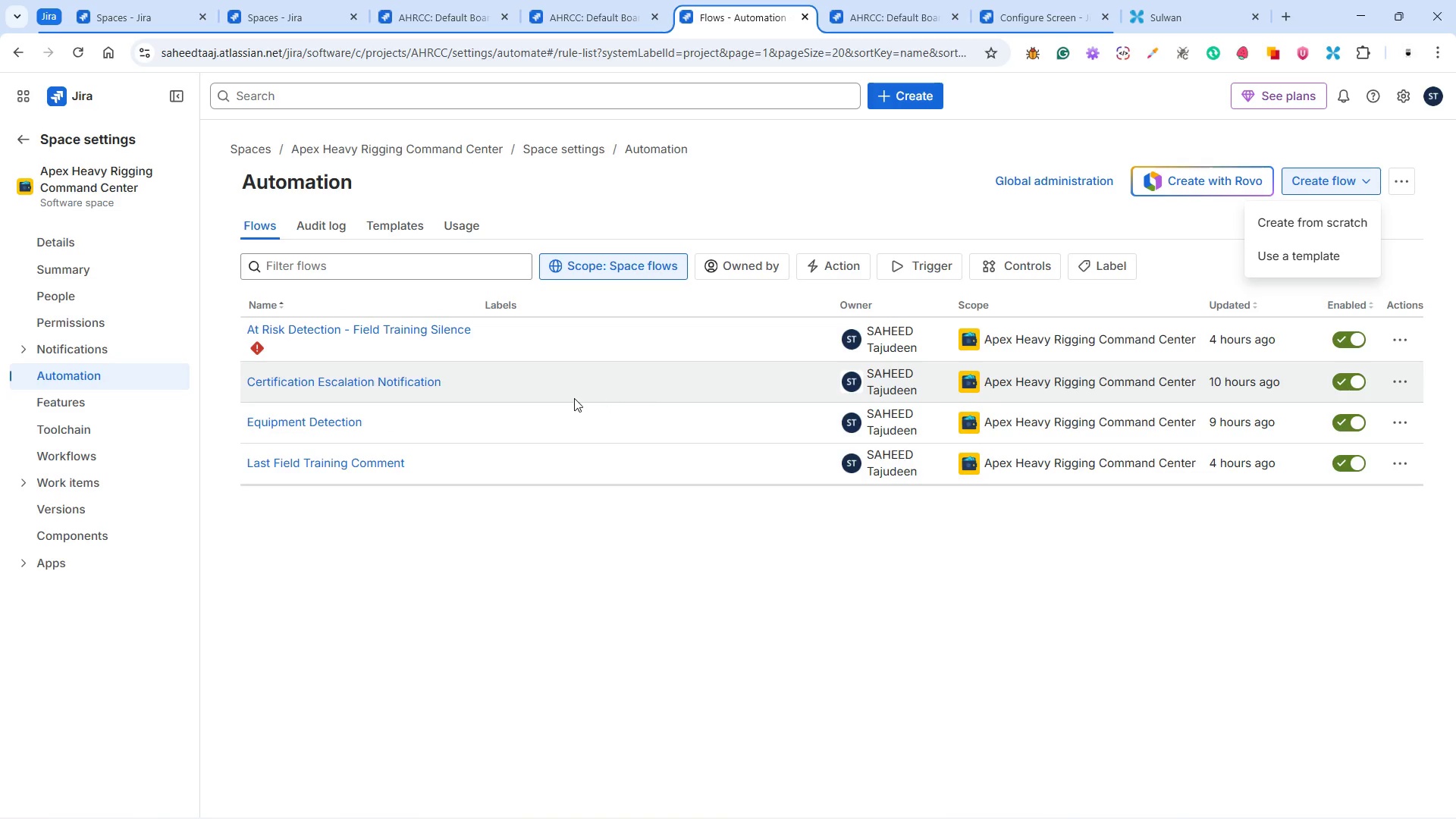 
left_click([1322, 227])
 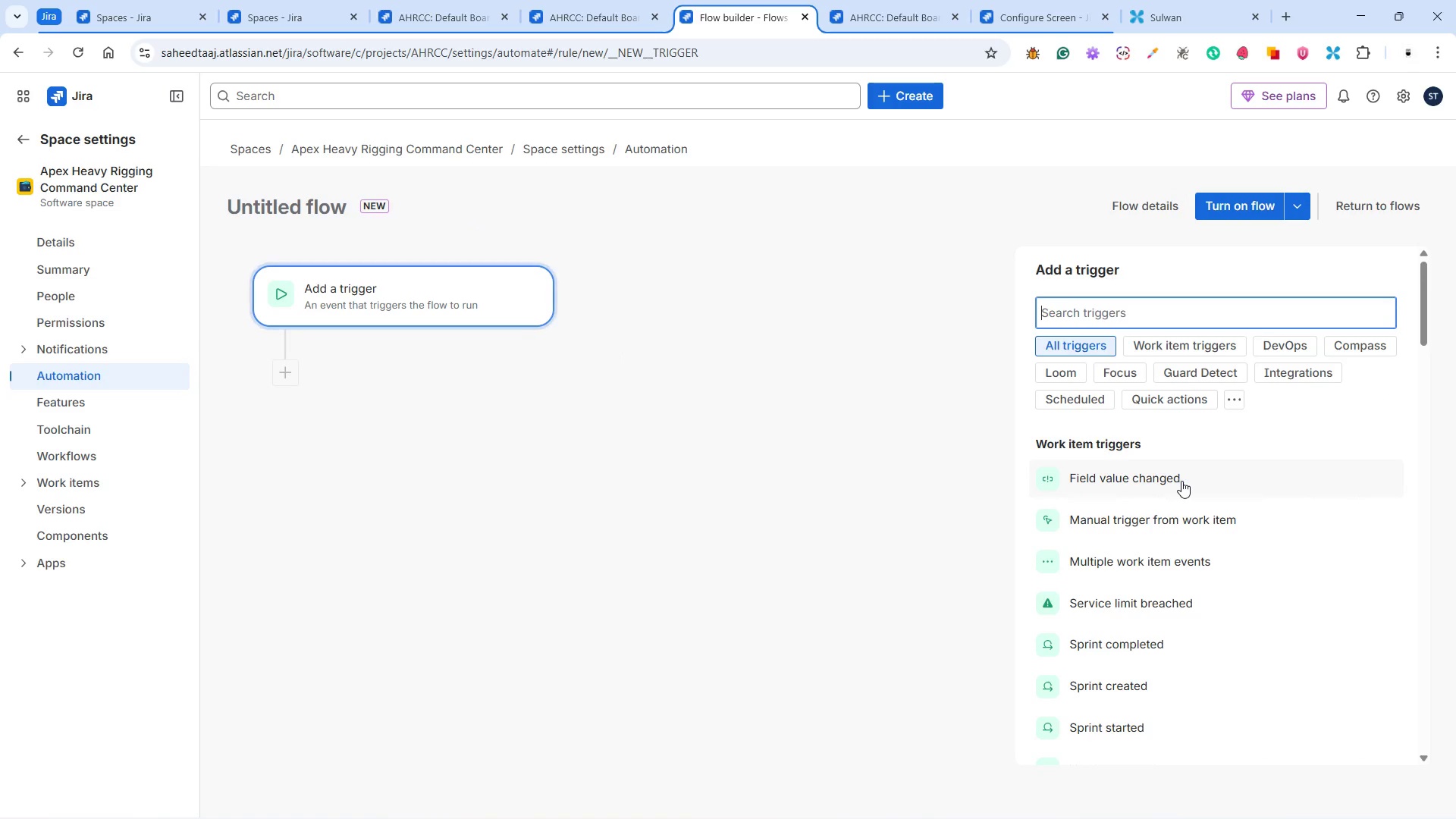 
wait(6.28)
 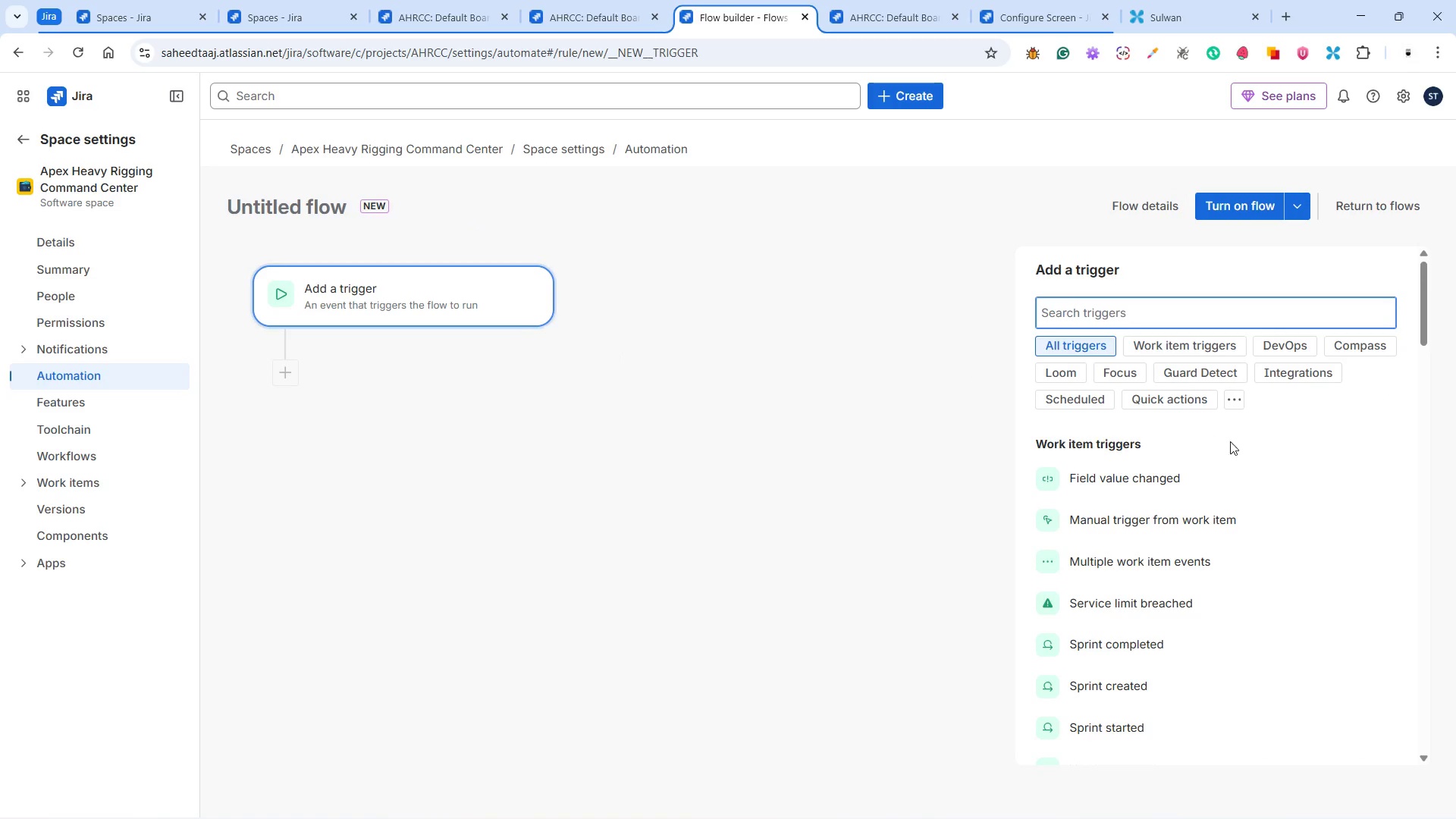 
scroll: coordinate [1191, 478], scroll_direction: down, amount: 9.0
 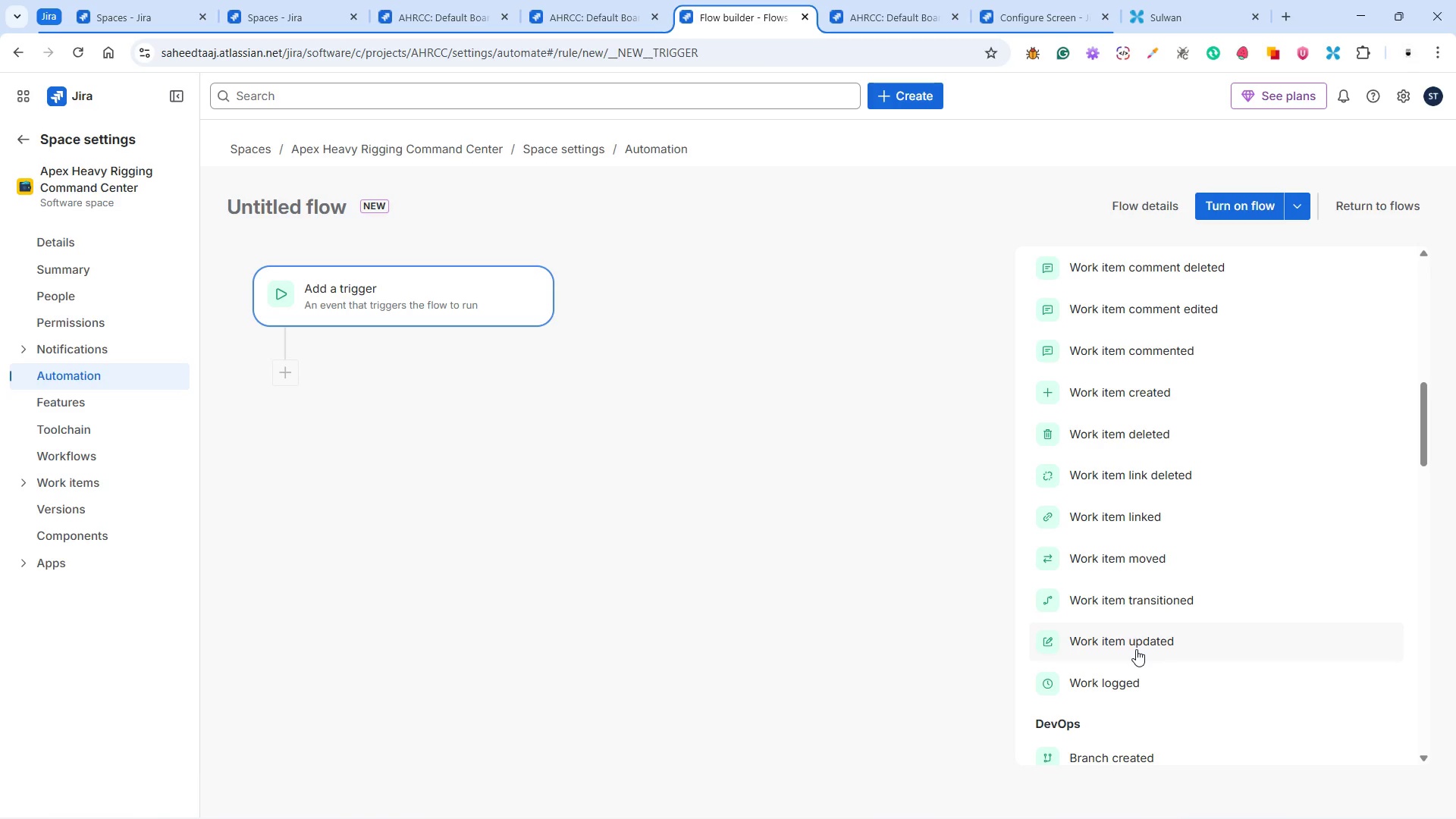 
left_click([1159, 600])
 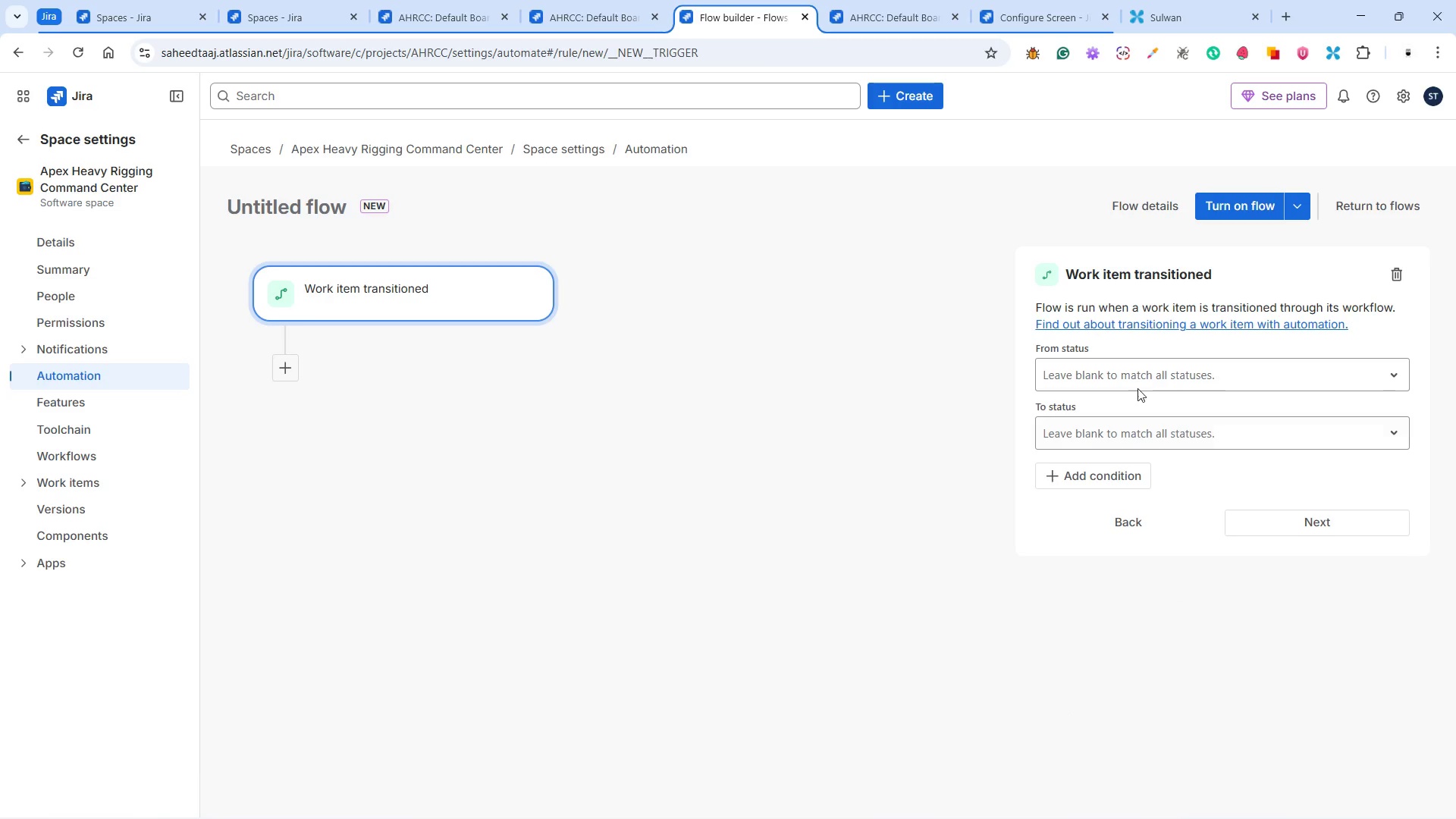 
left_click([1135, 378])
 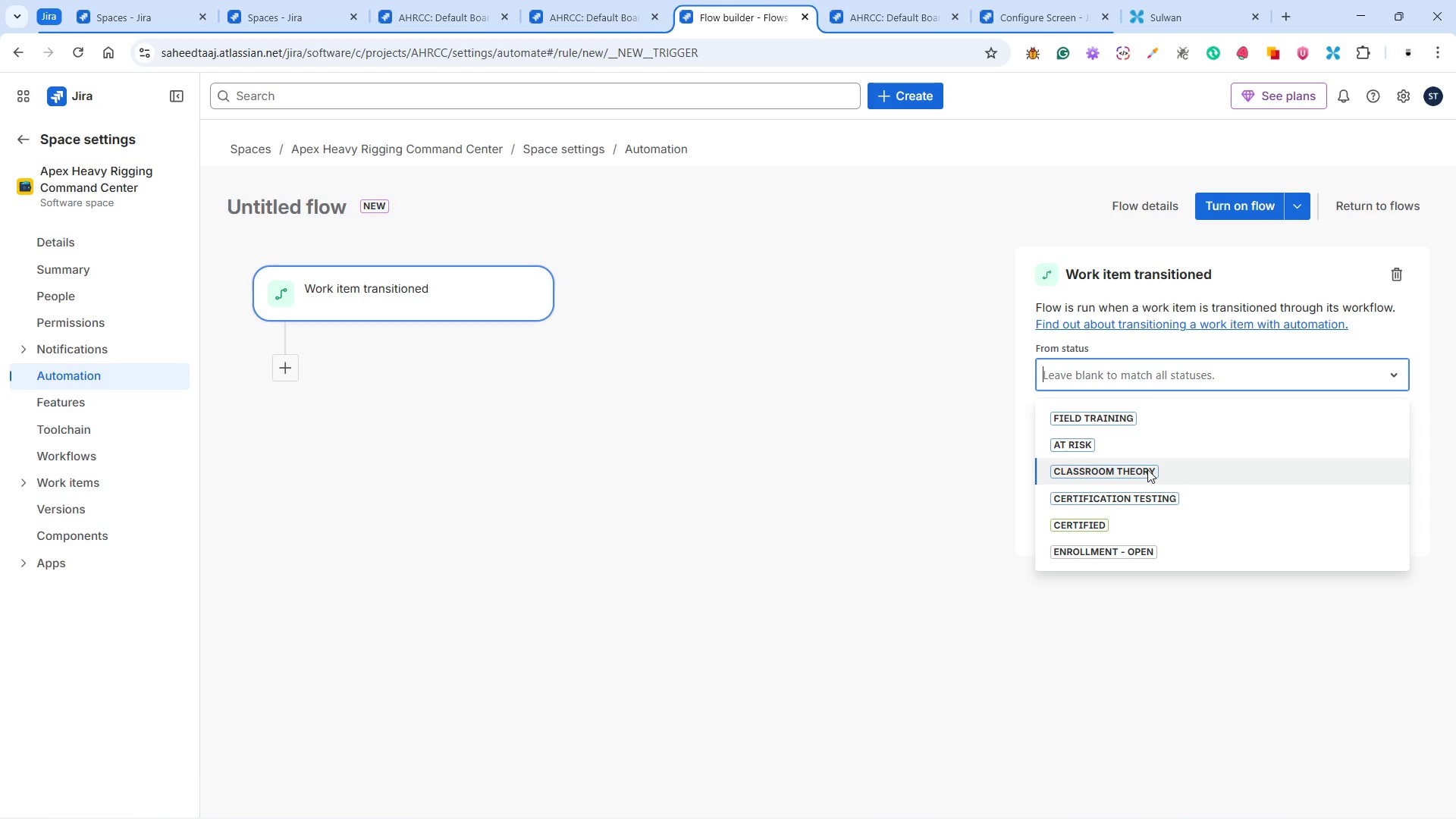 
wait(6.39)
 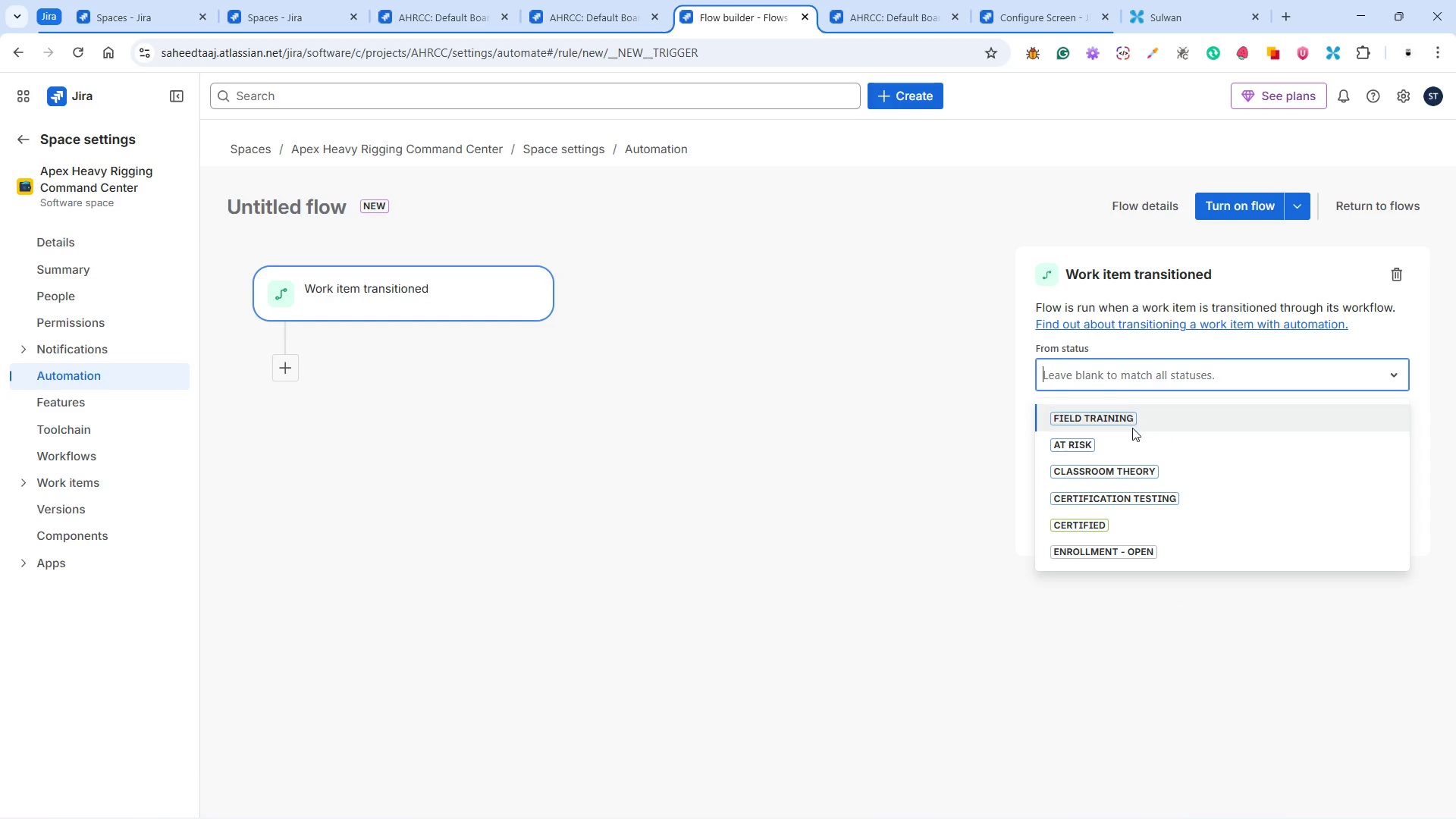 
left_click([1147, 469])
 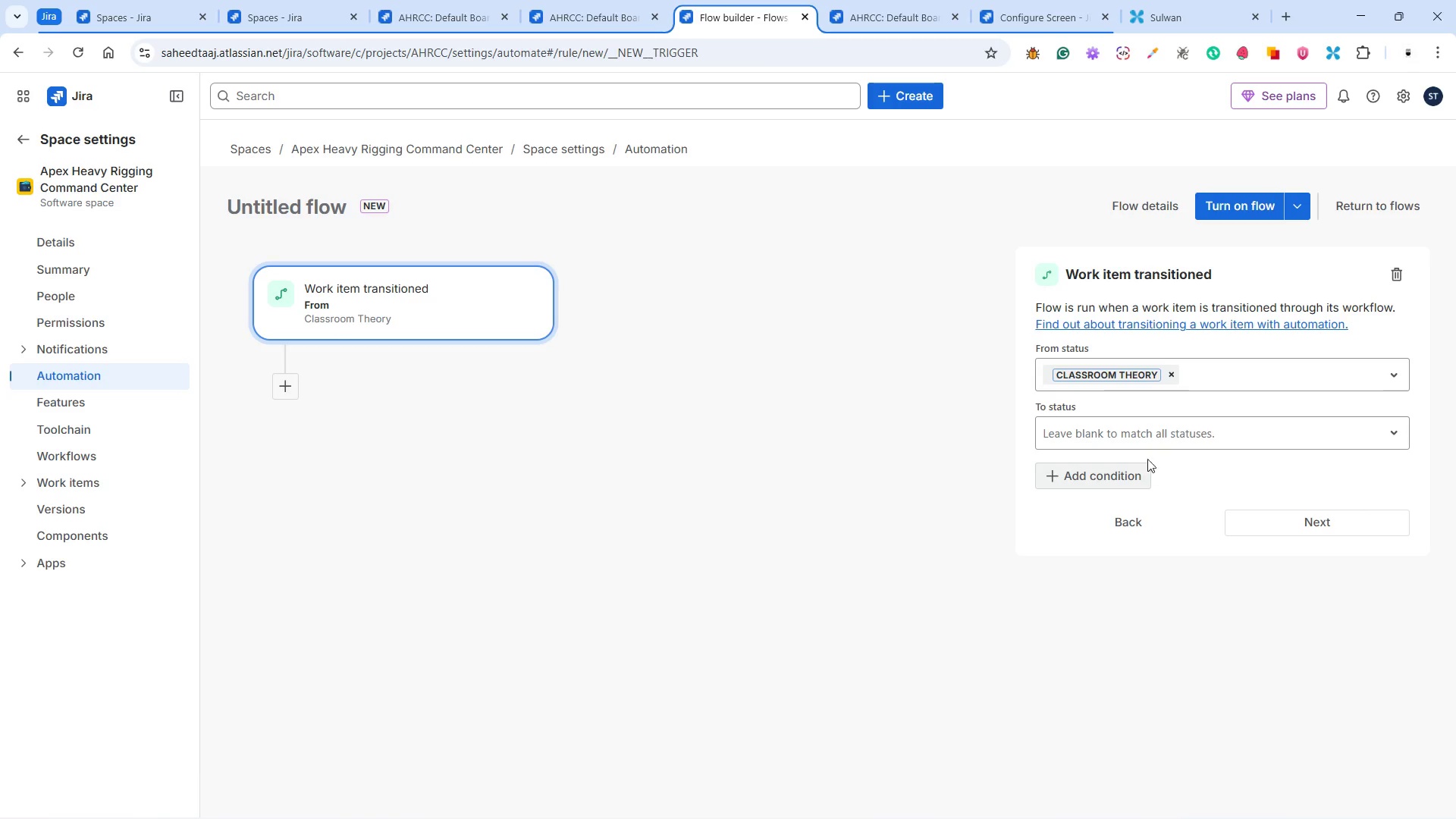 
left_click([1133, 431])
 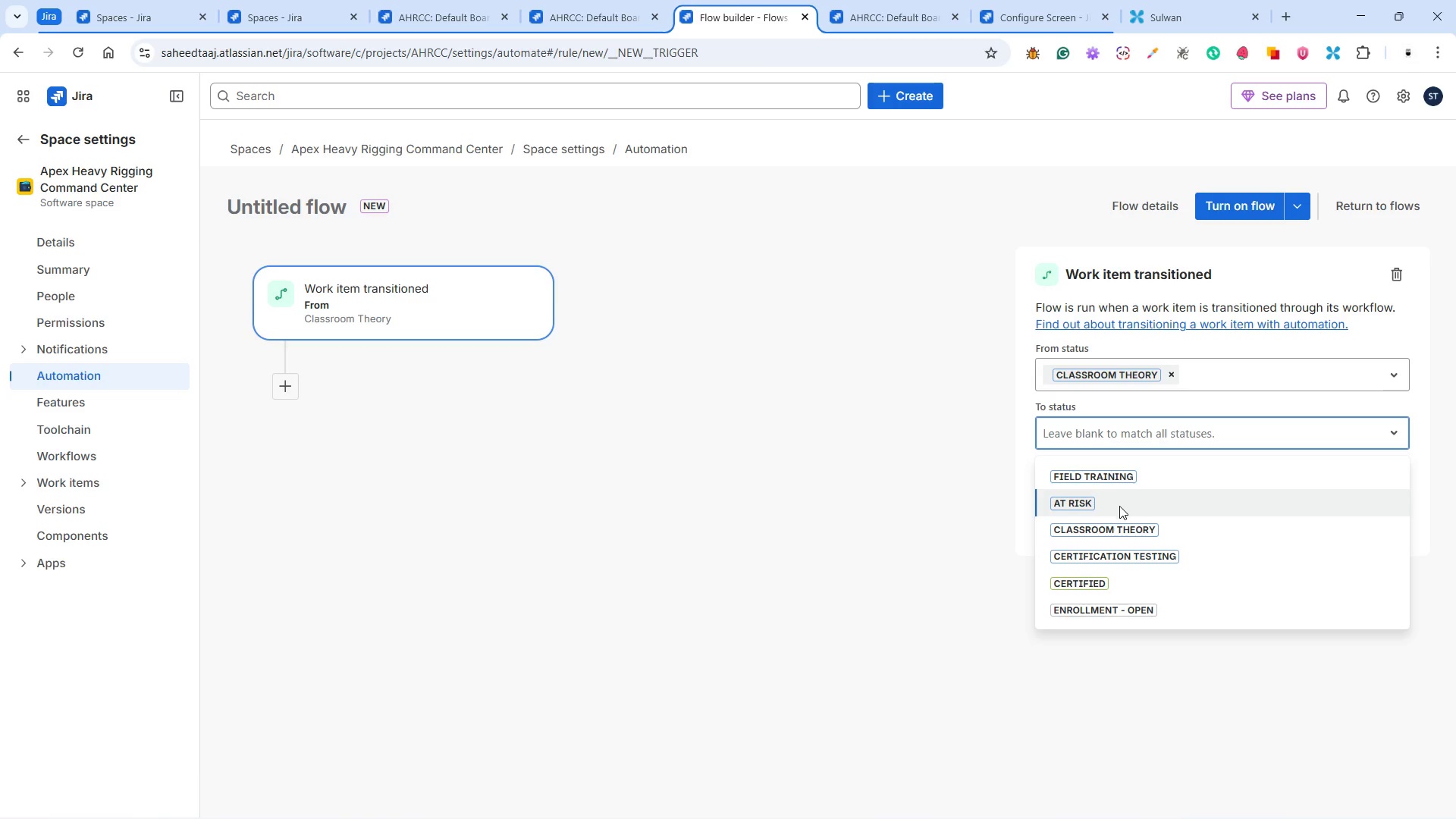 
left_click([1120, 469])
 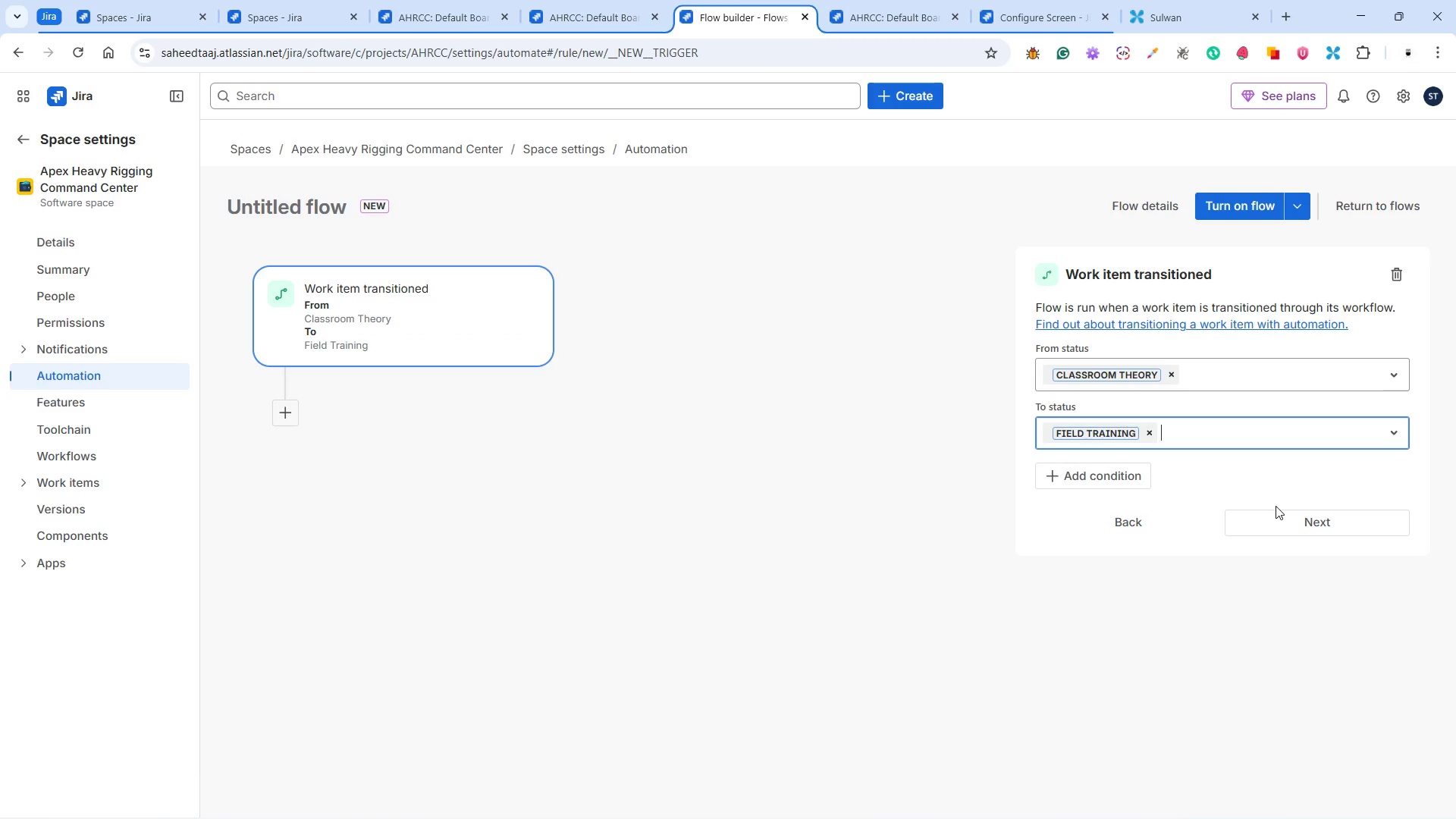 
wait(7.16)
 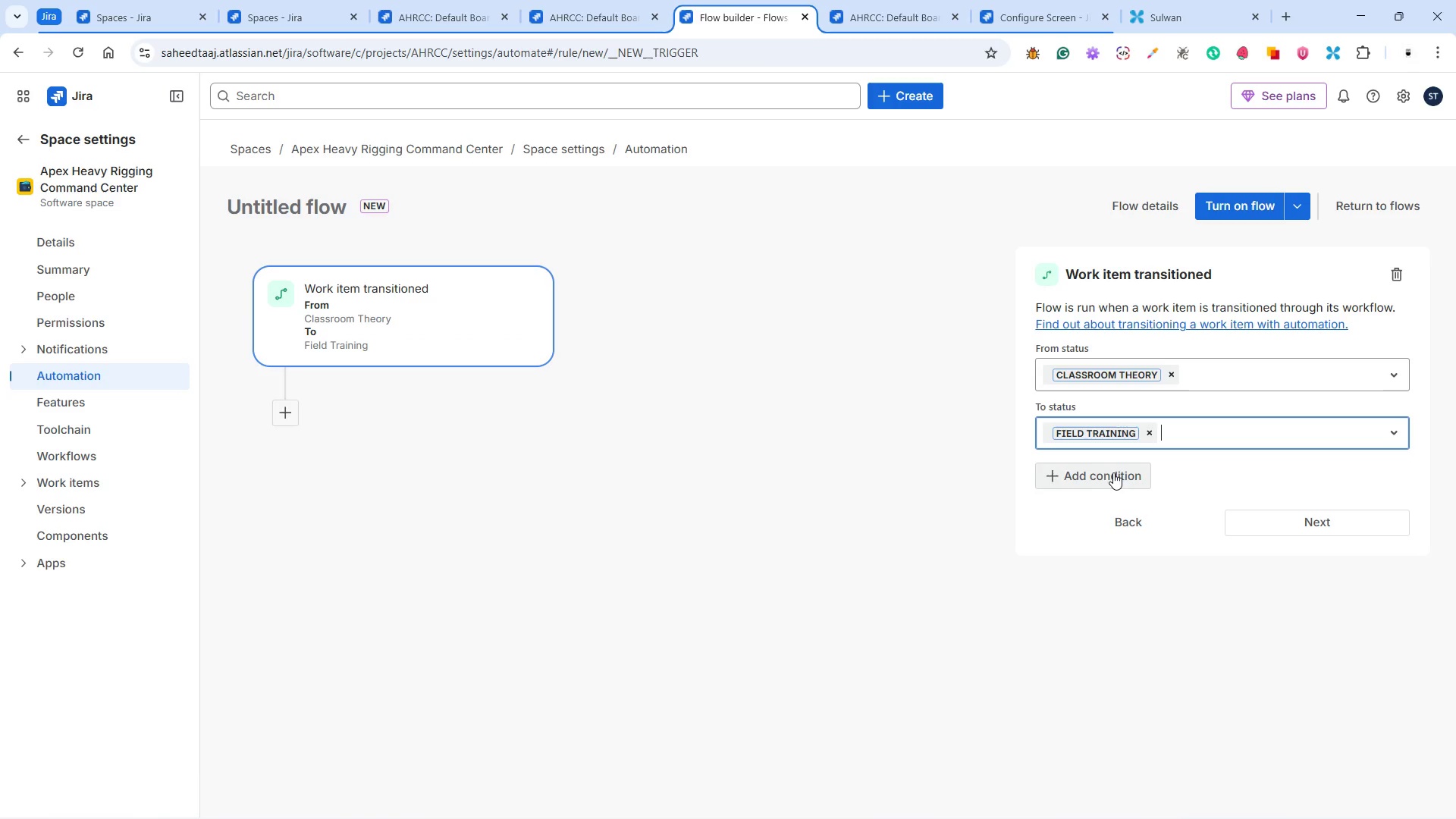 
left_click([1288, 516])
 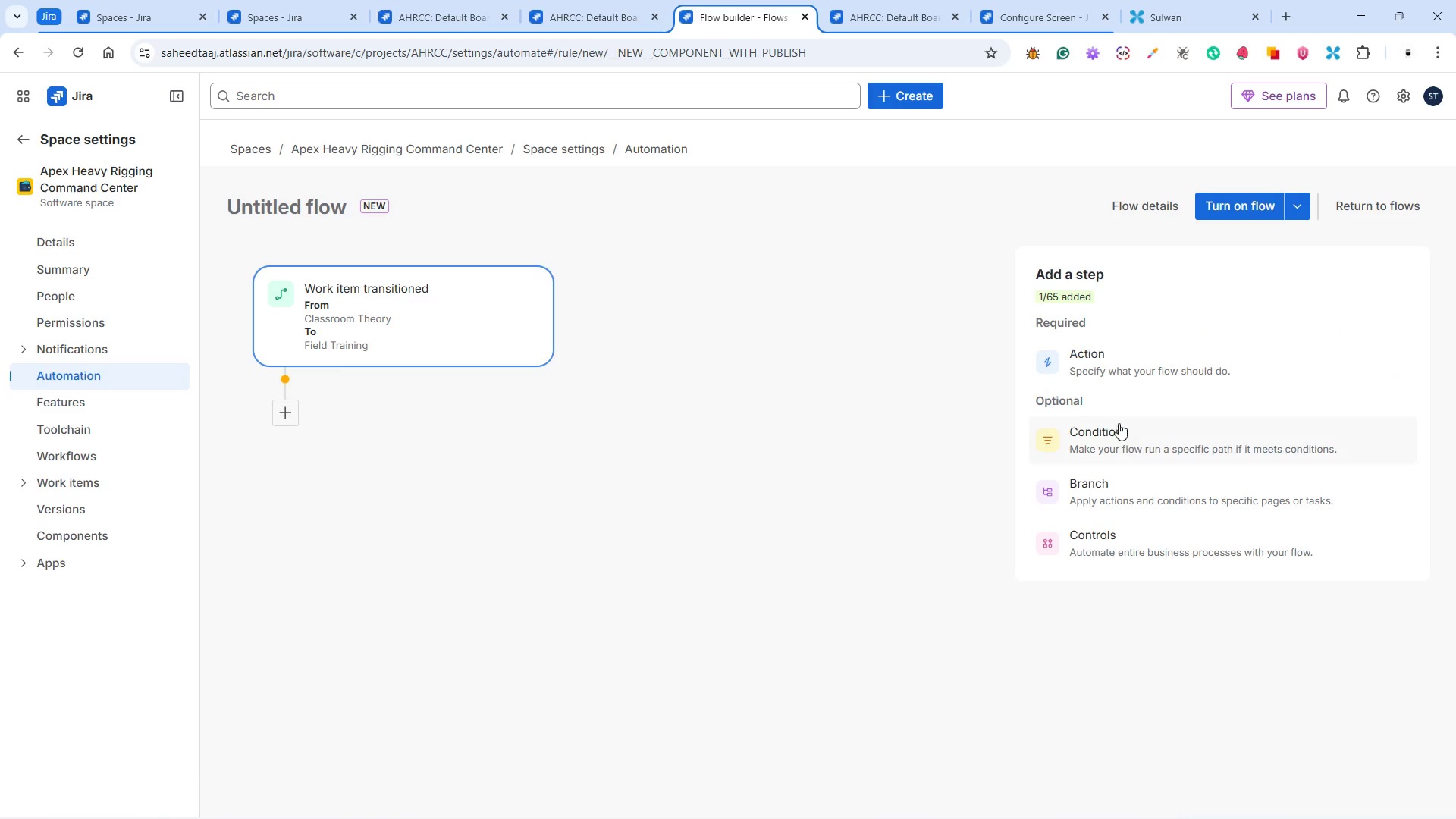 
left_click([1117, 370])
 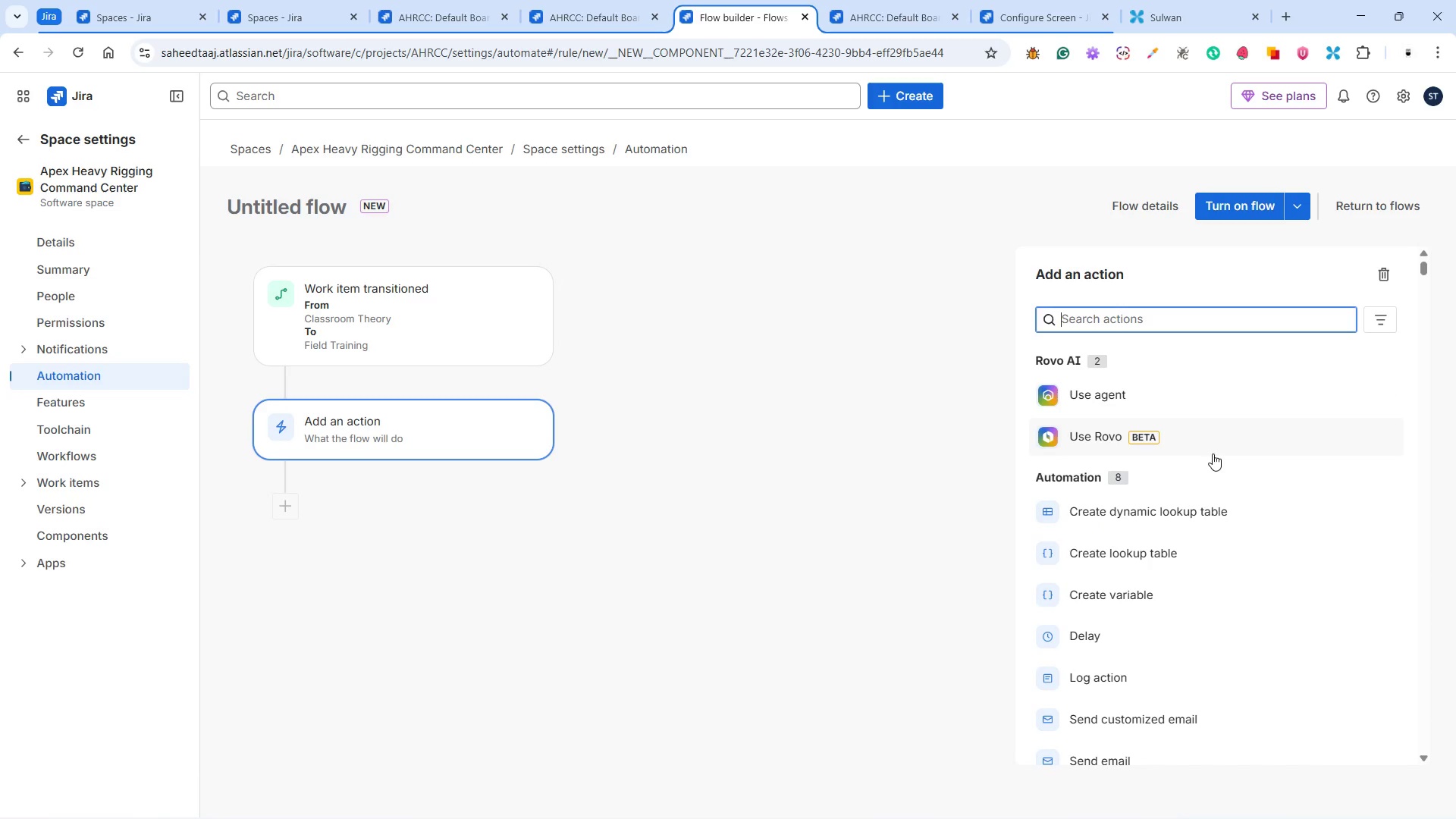 
scroll: coordinate [1162, 565], scroll_direction: down, amount: 15.0
 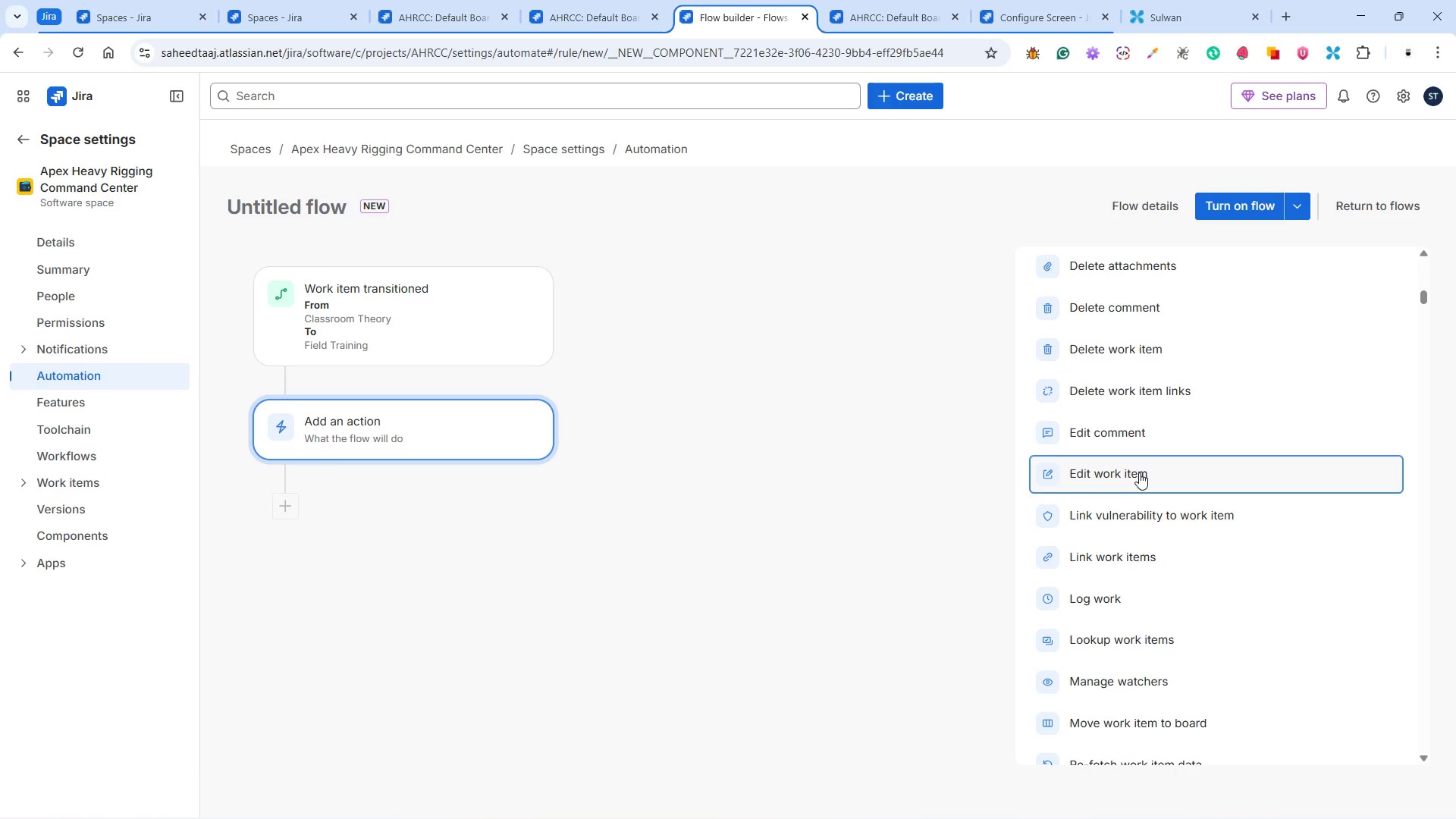 
left_click([1139, 472])
 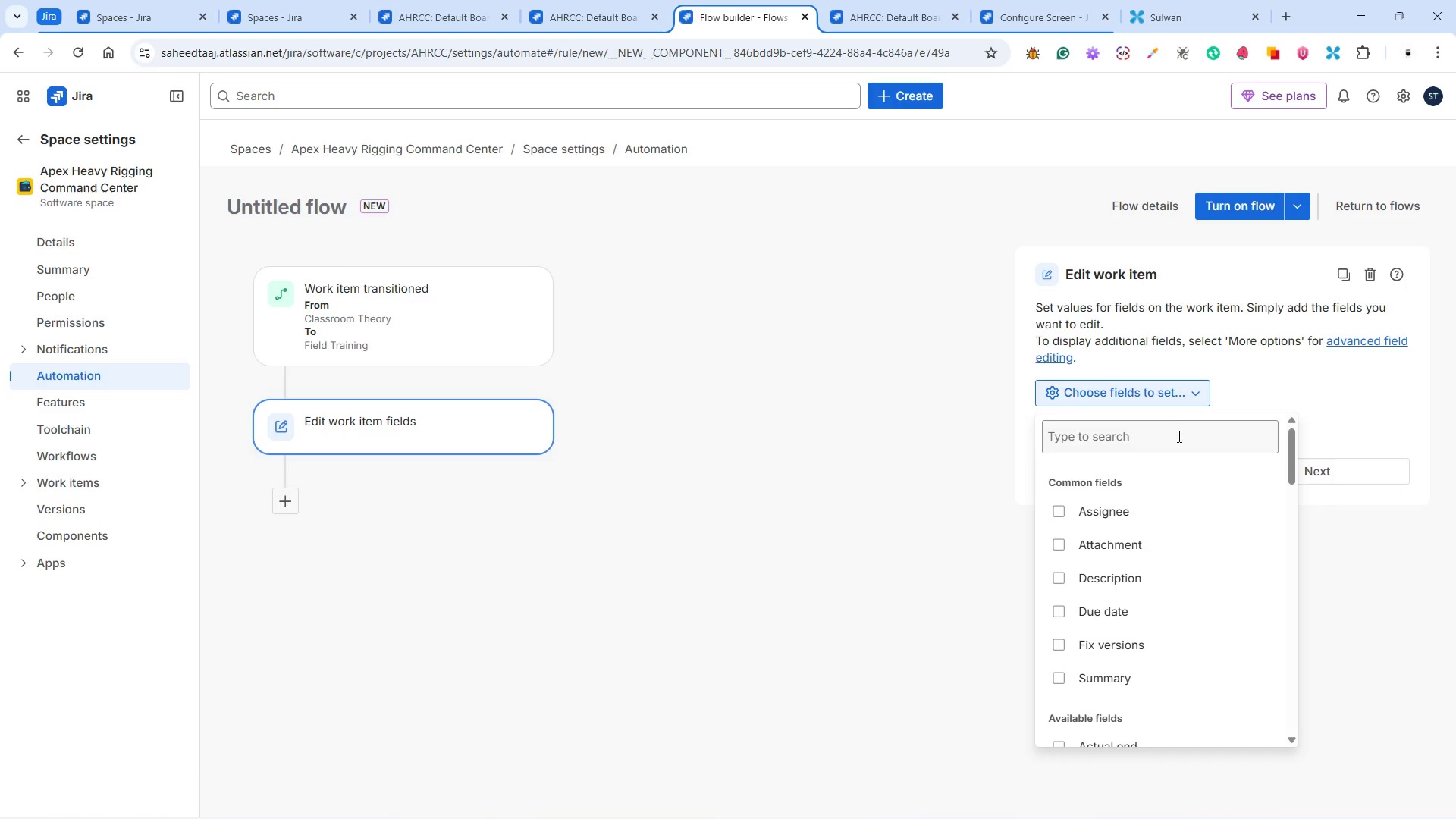 
left_click([1168, 442])
 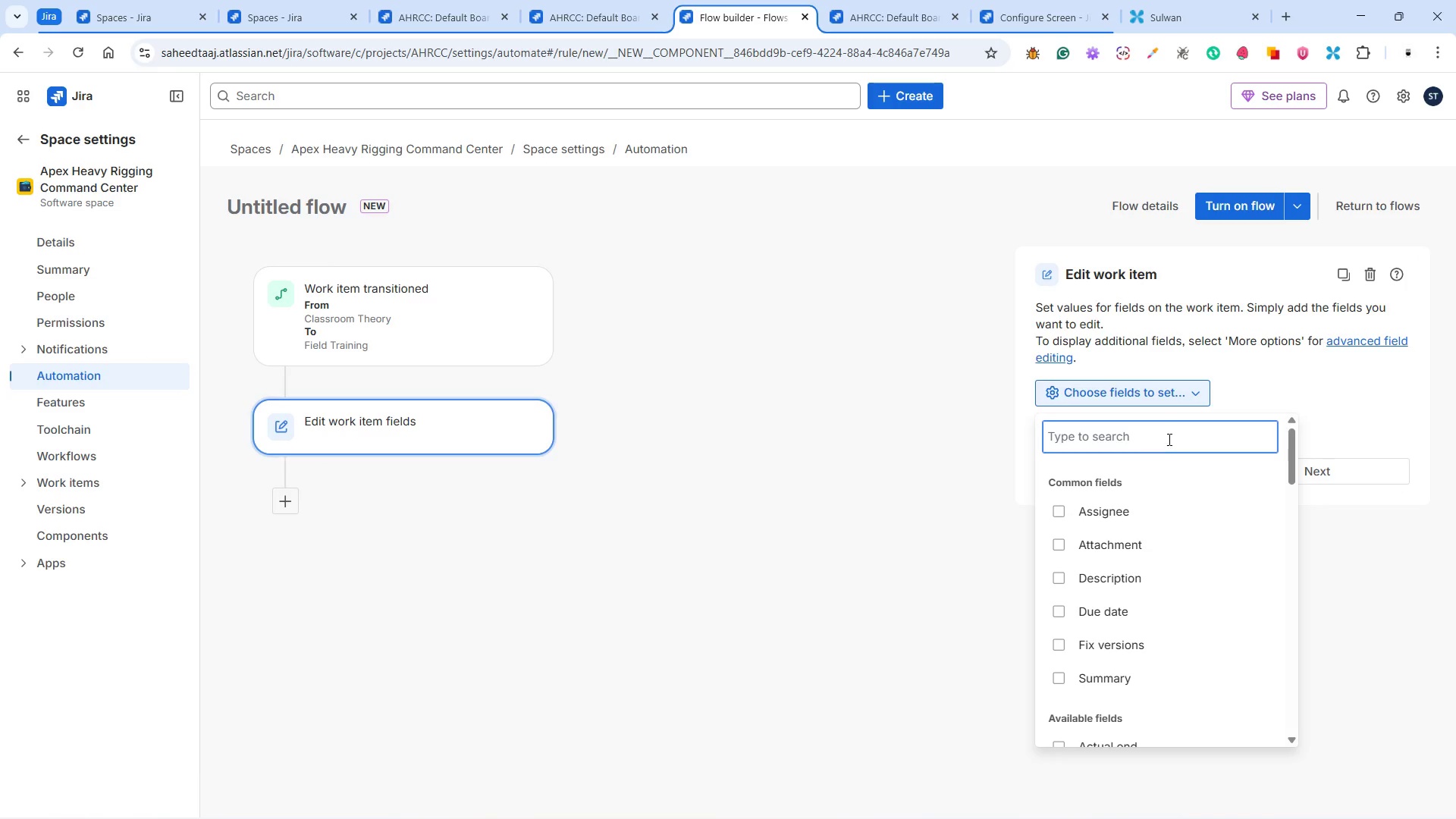 
type(due)
 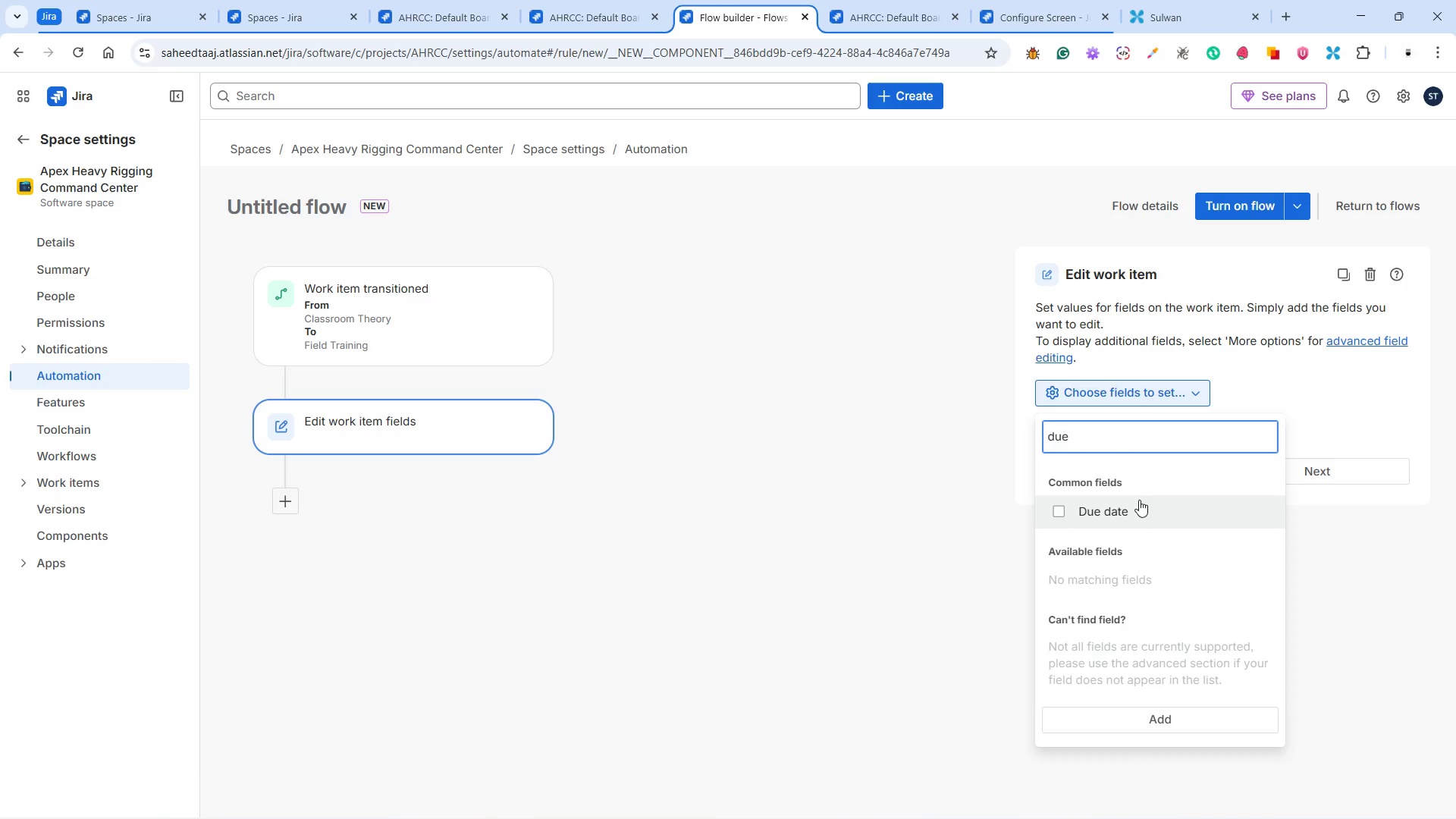 
left_click([1131, 504])
 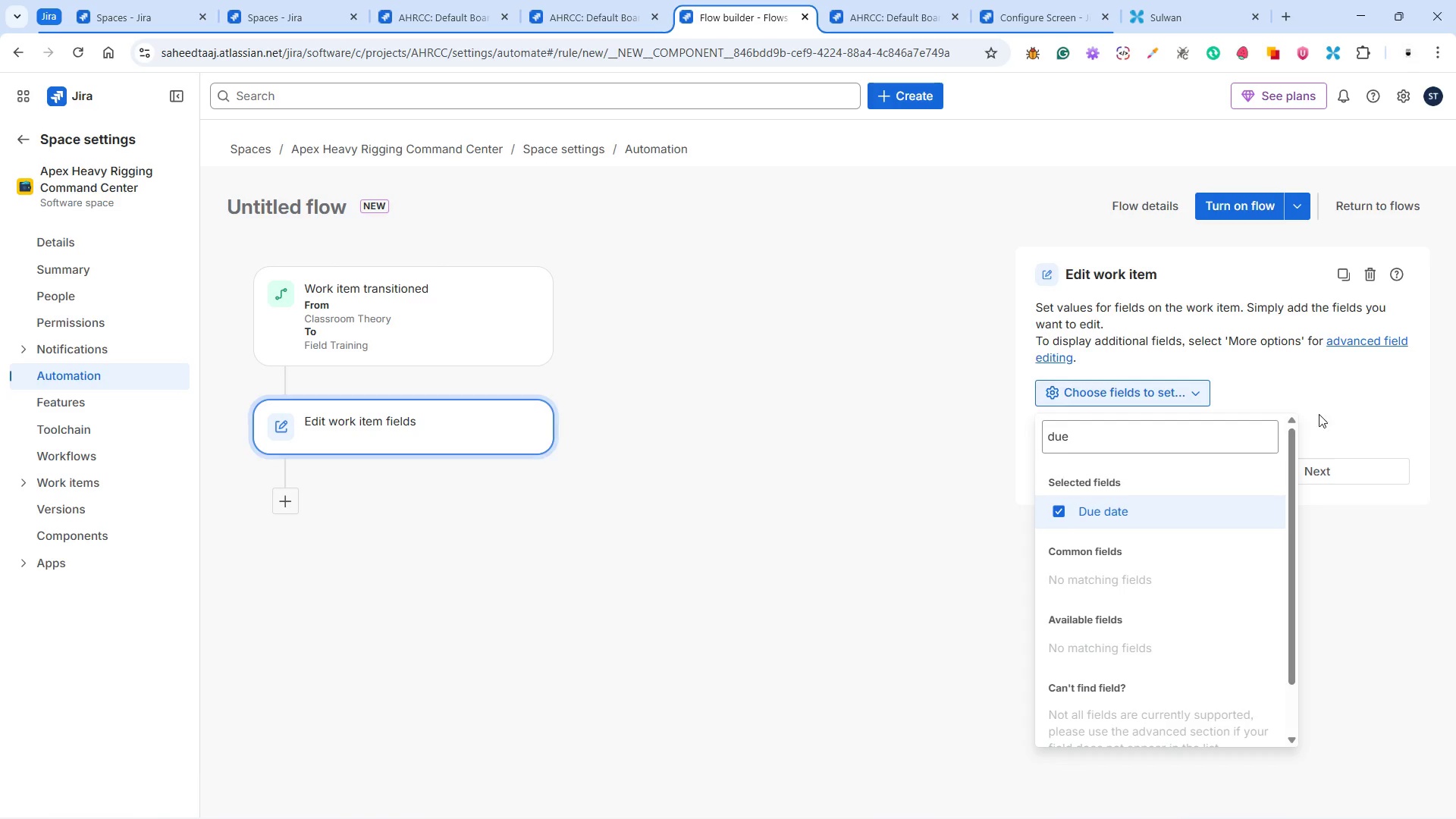 
left_click([1326, 406])
 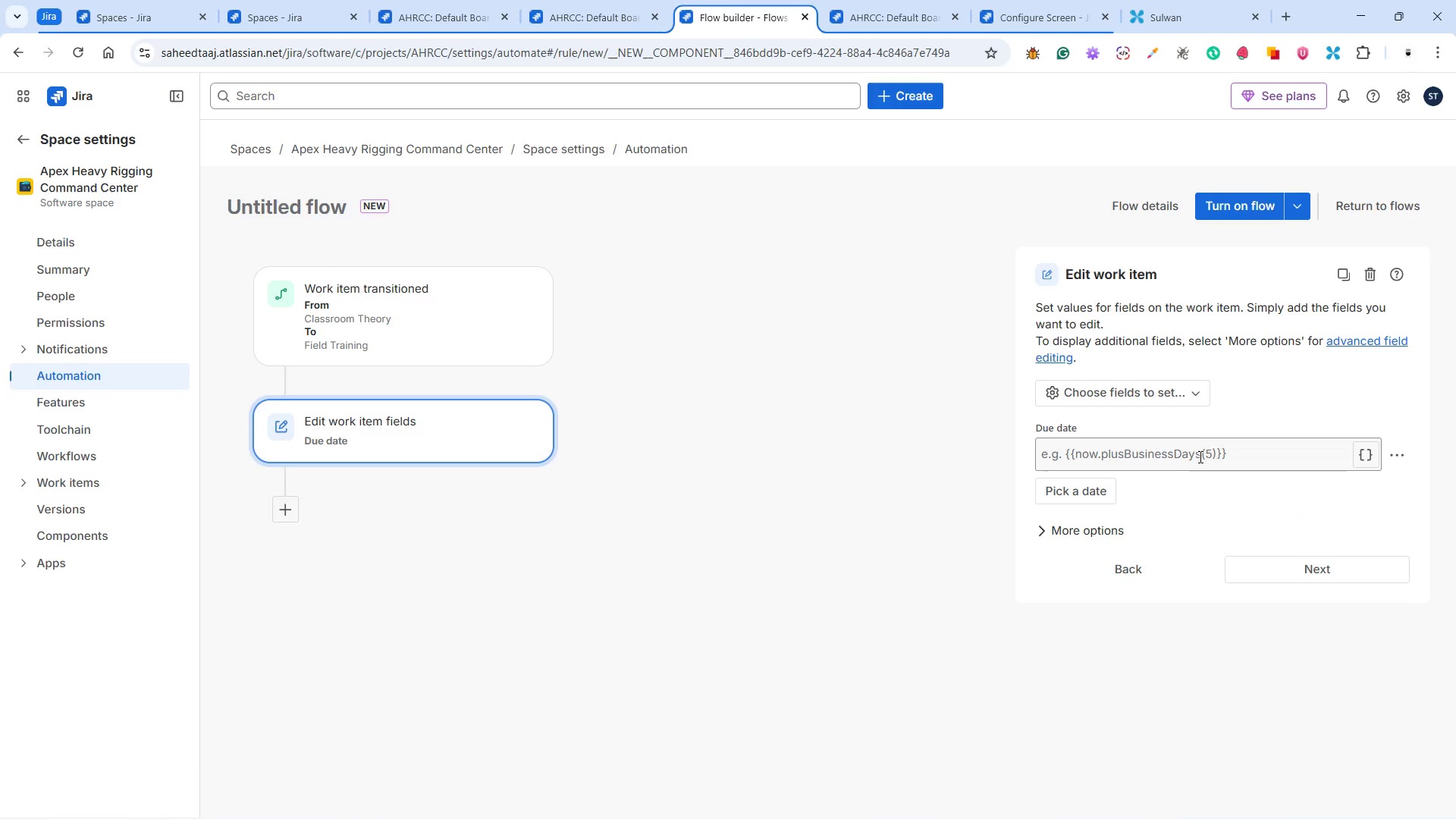 
wait(6.66)
 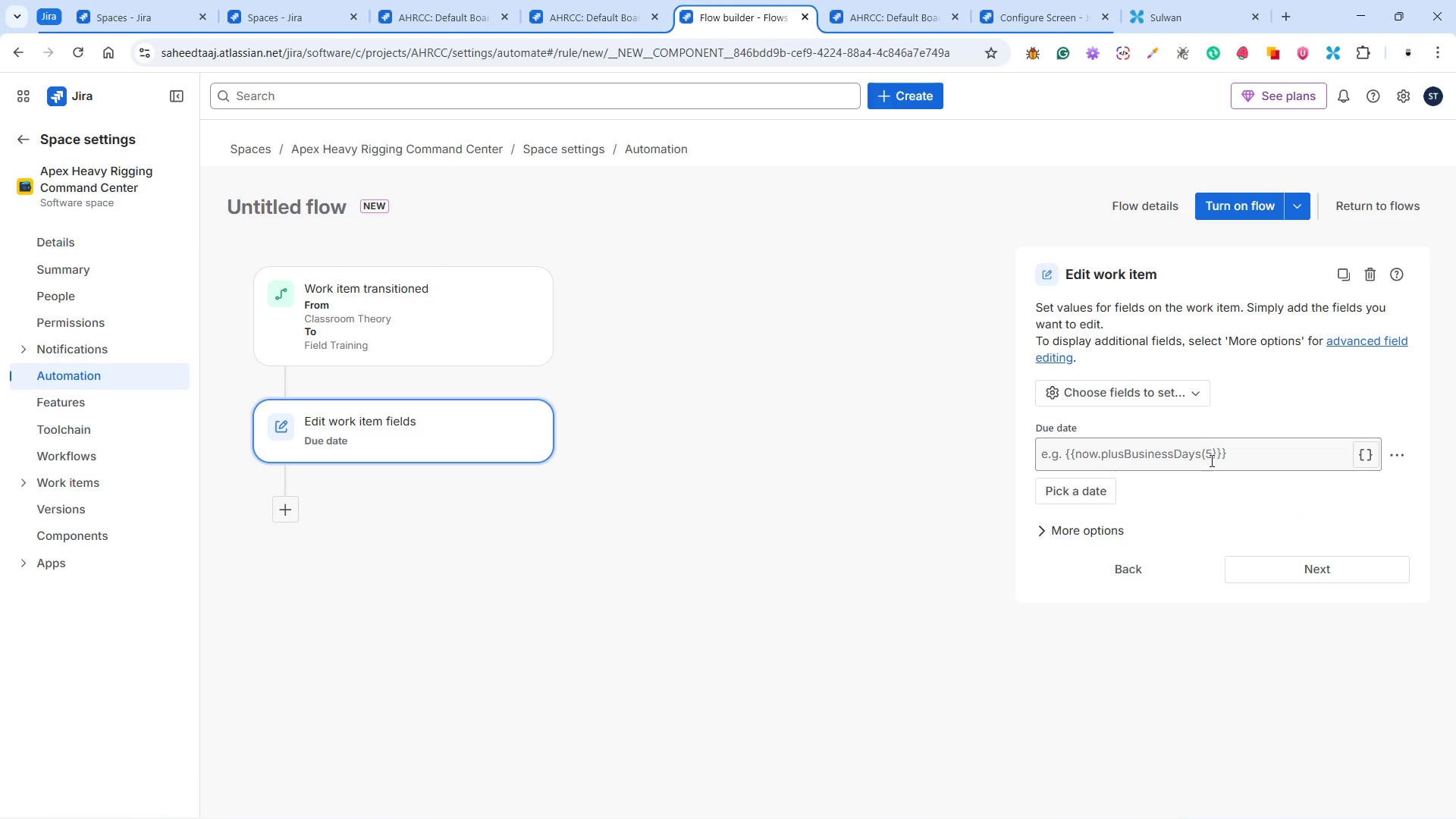 
left_click([1231, 452])
 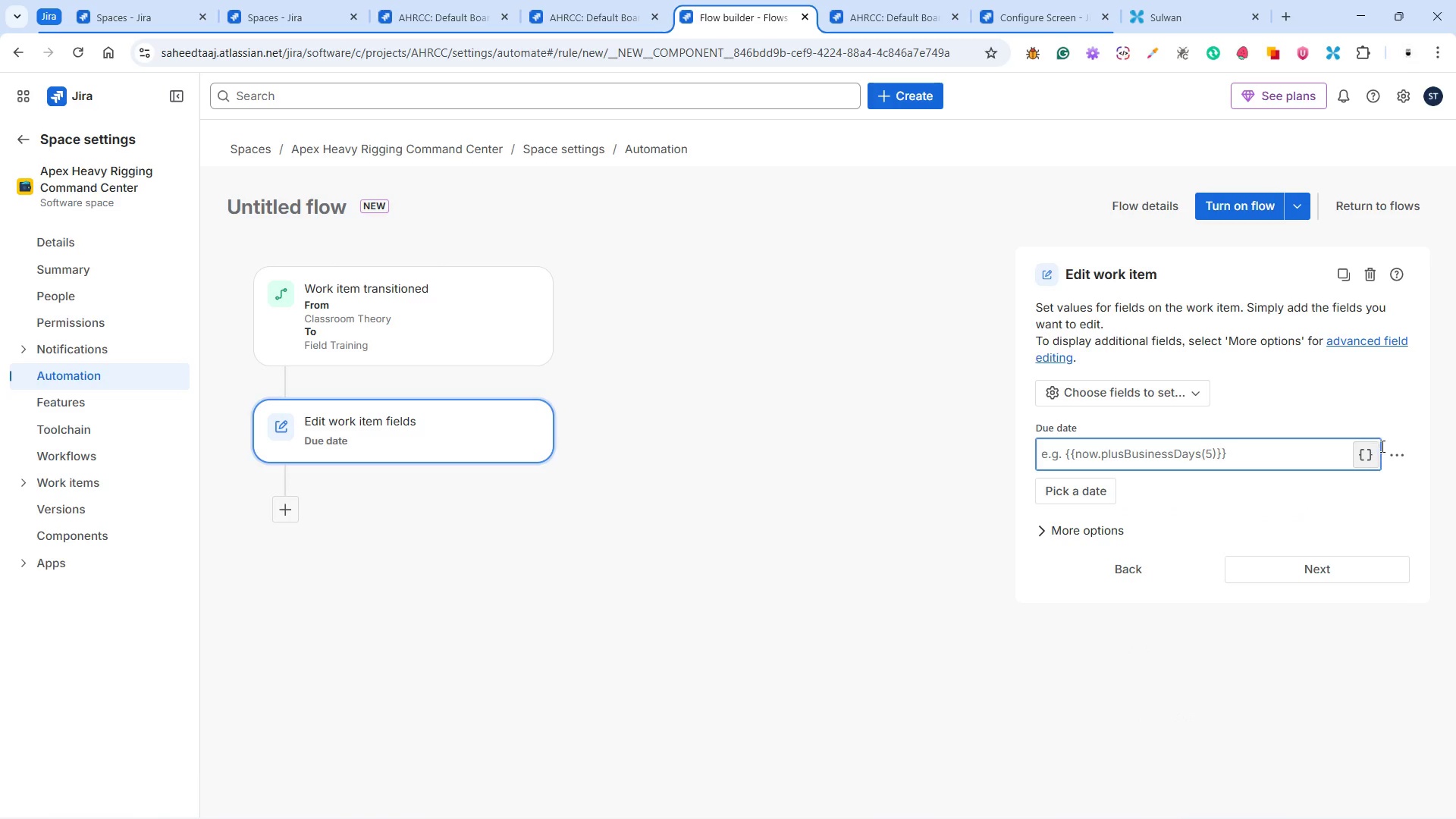 
left_click([1395, 447])
 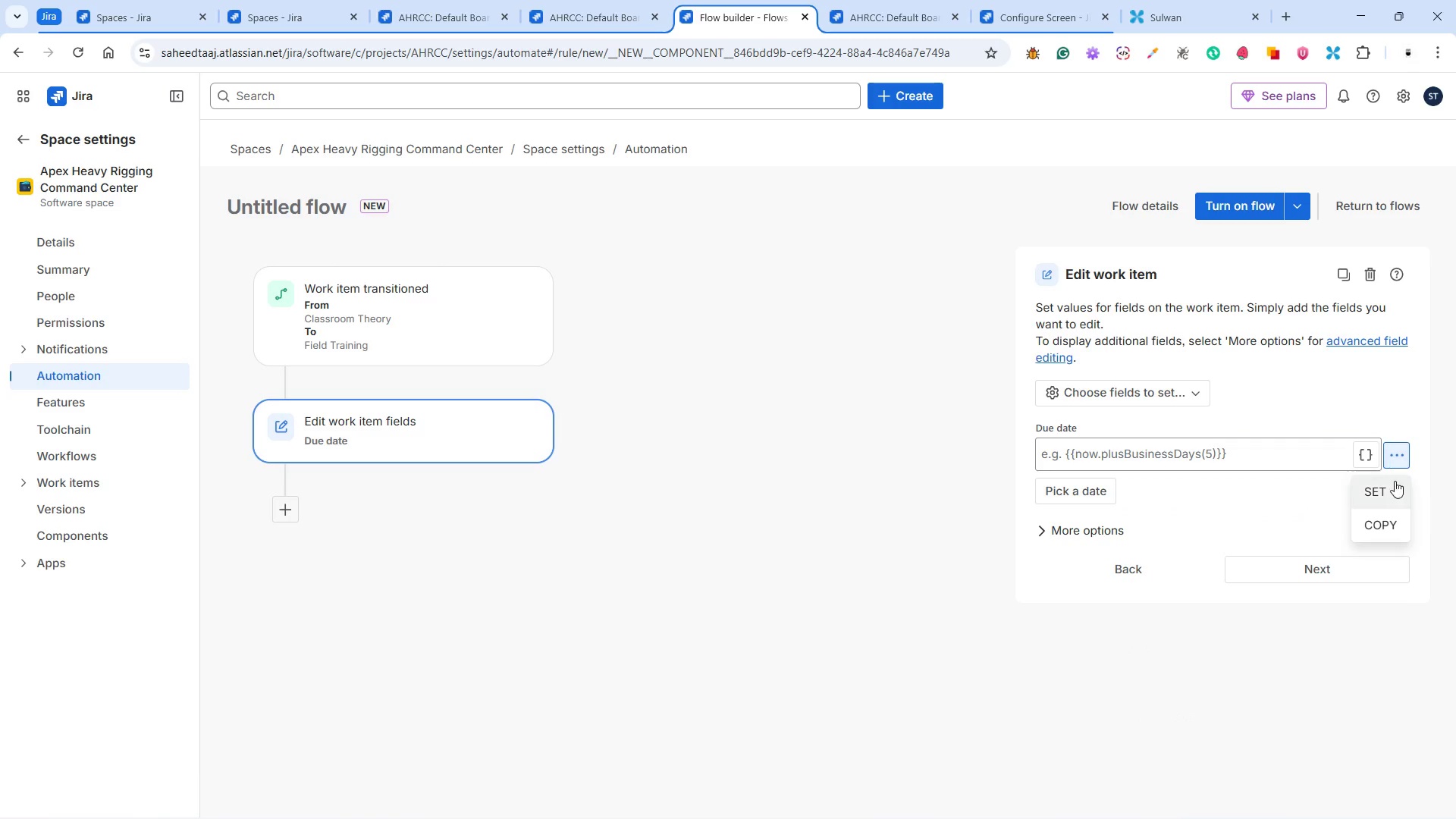 
double_click([1395, 482])
 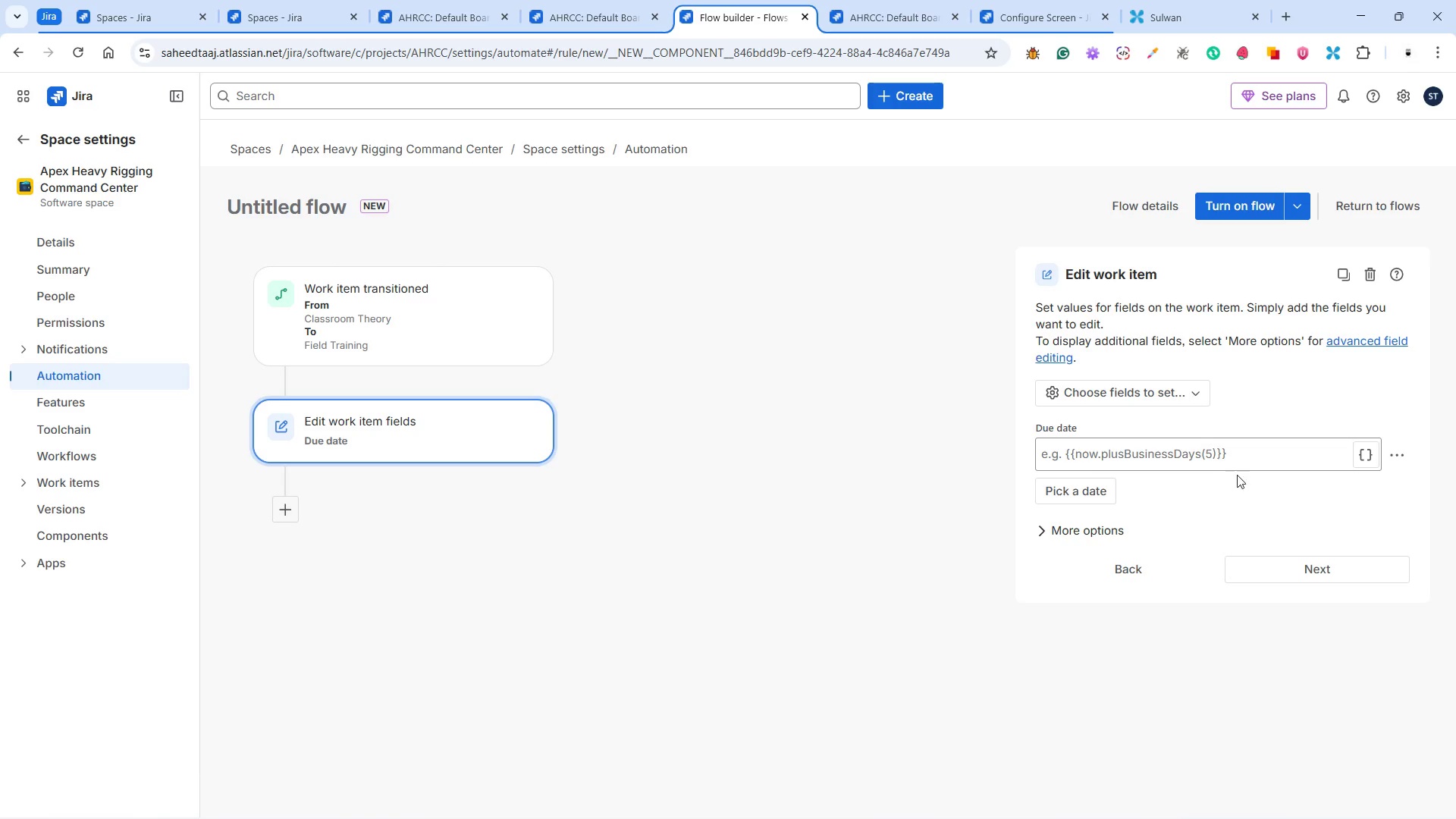 
left_click([1189, 452])
 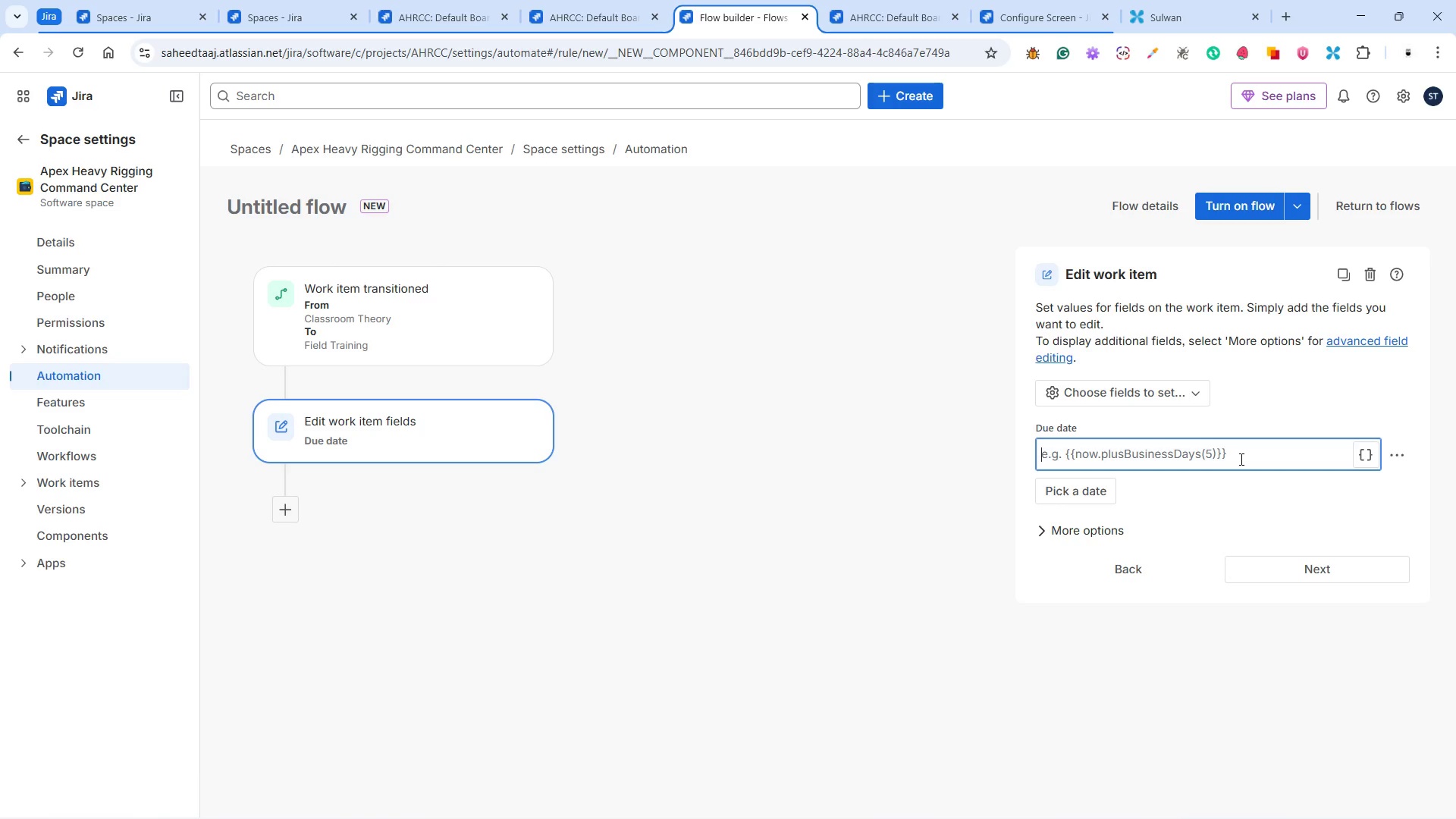 
wait(10.17)
 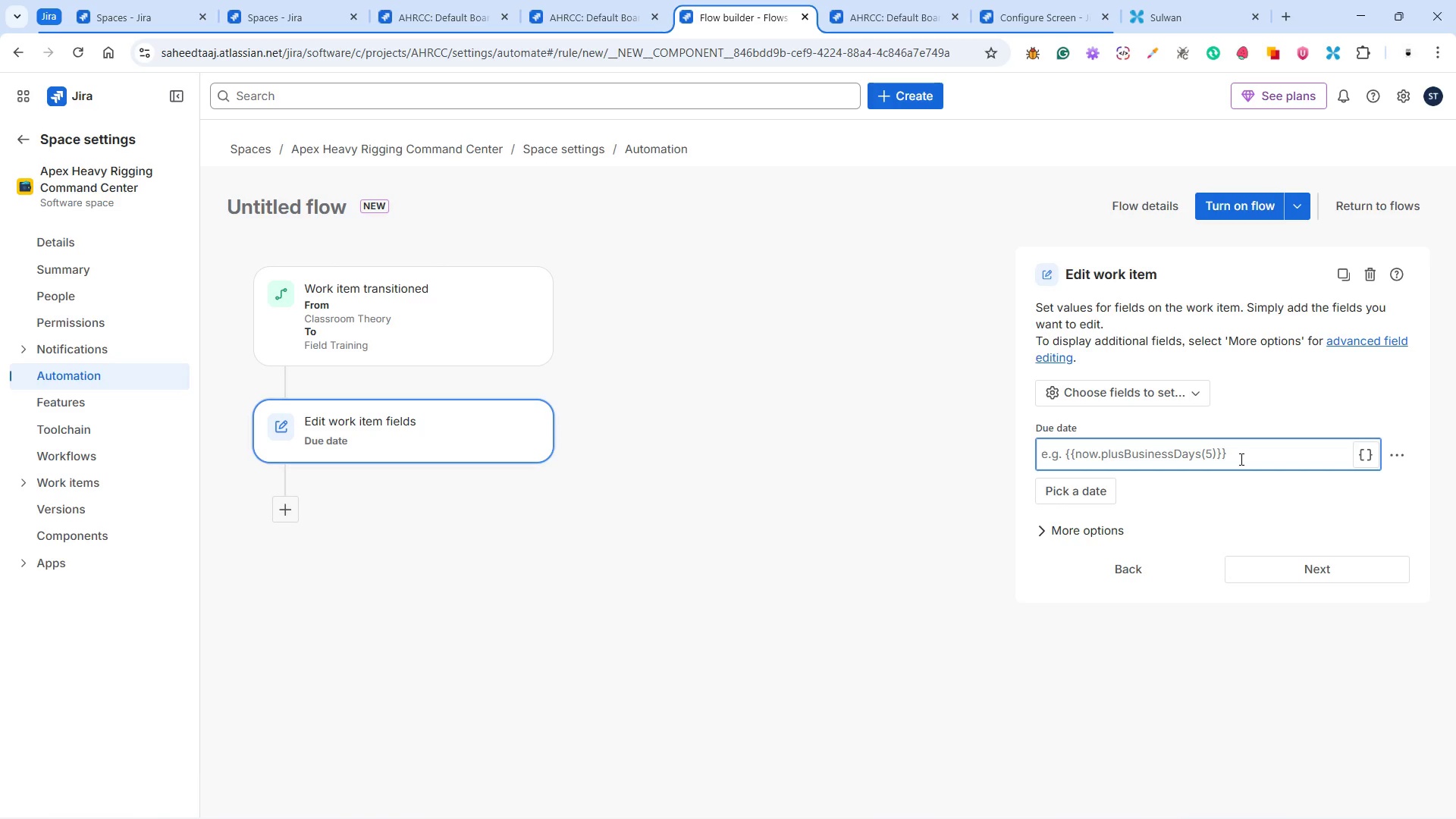 
key(Shift+BracketLeft)
 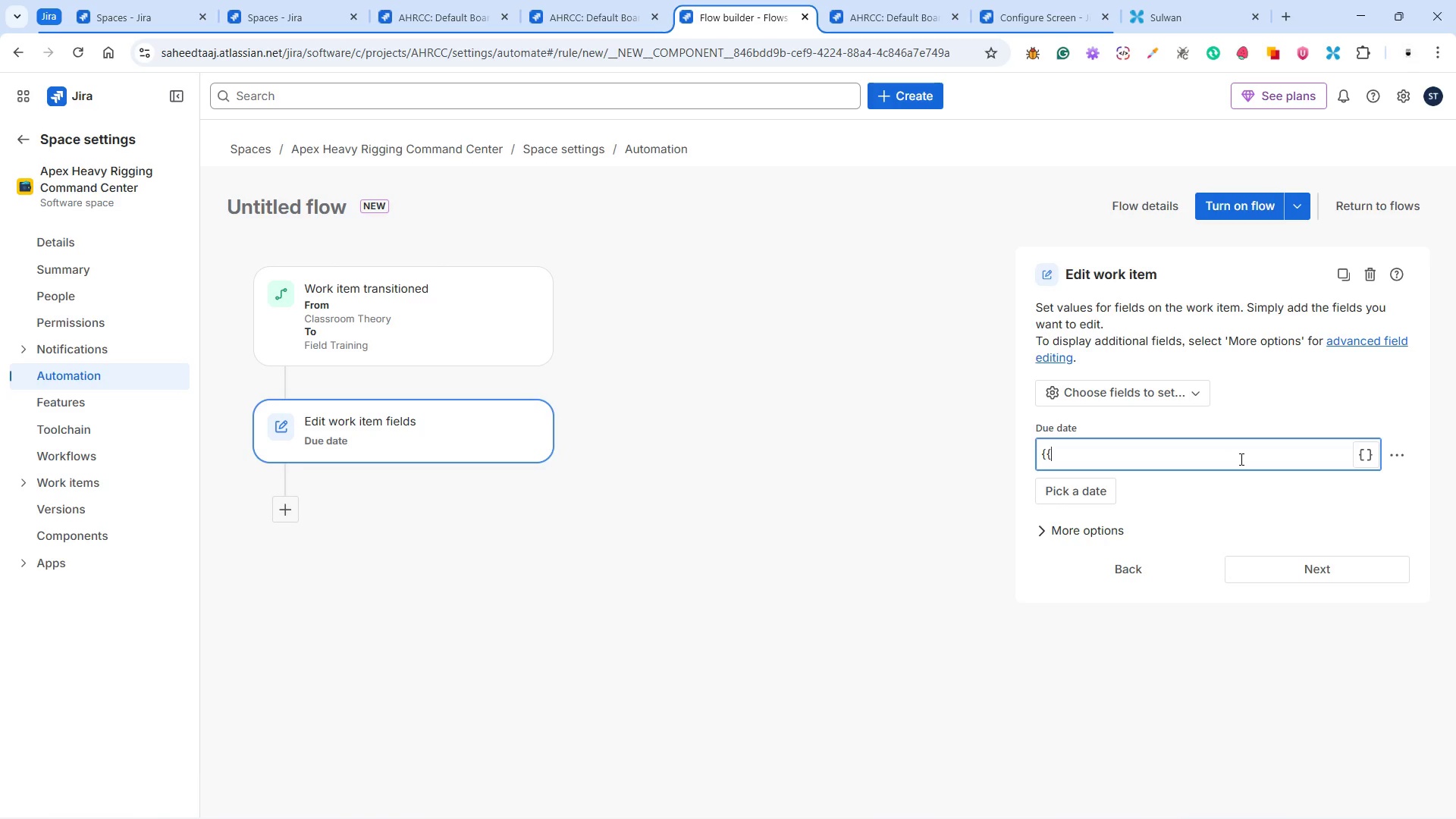 
key(Shift+BracketLeft)
 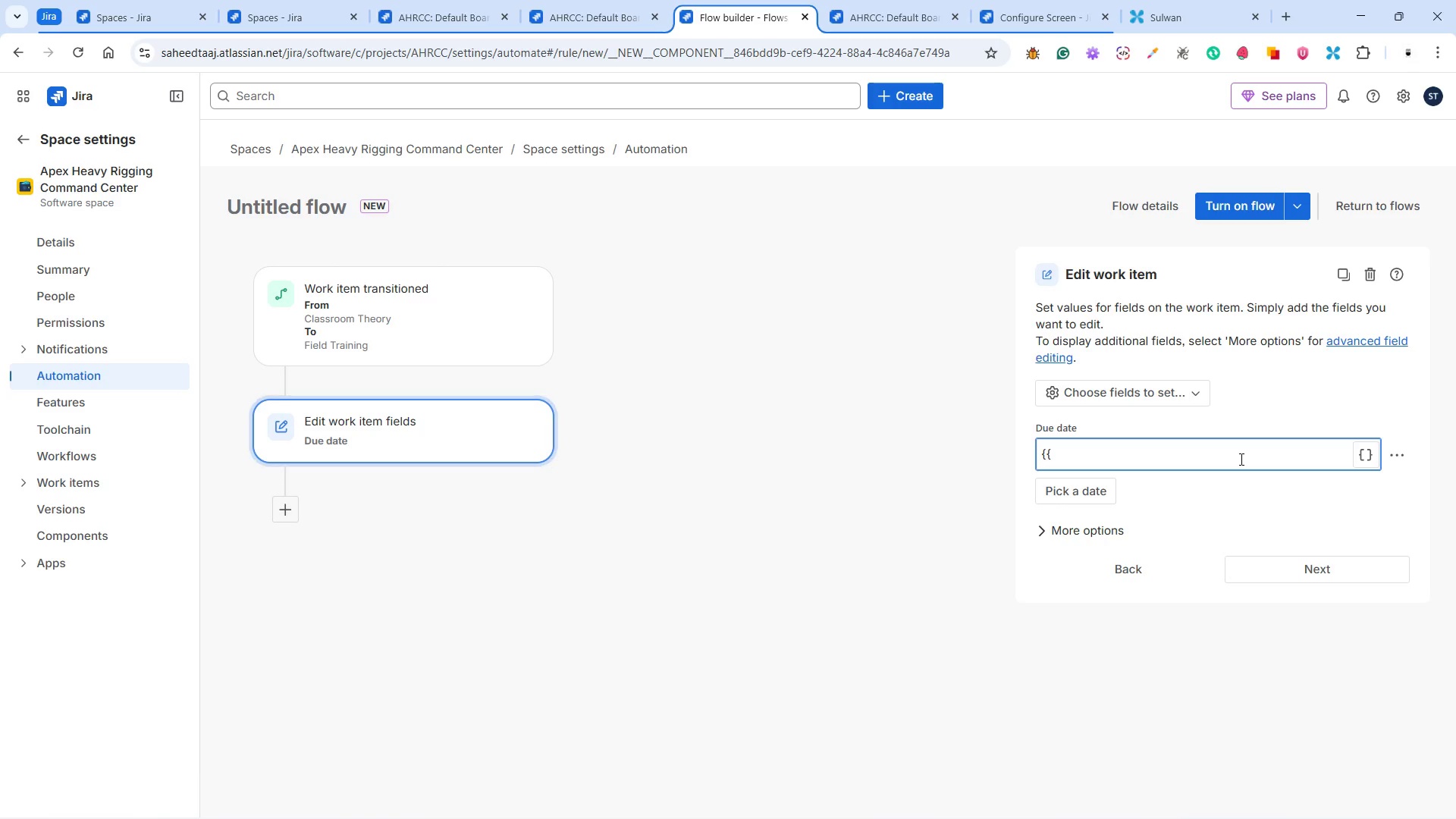 
key(Shift+BracketRight)
 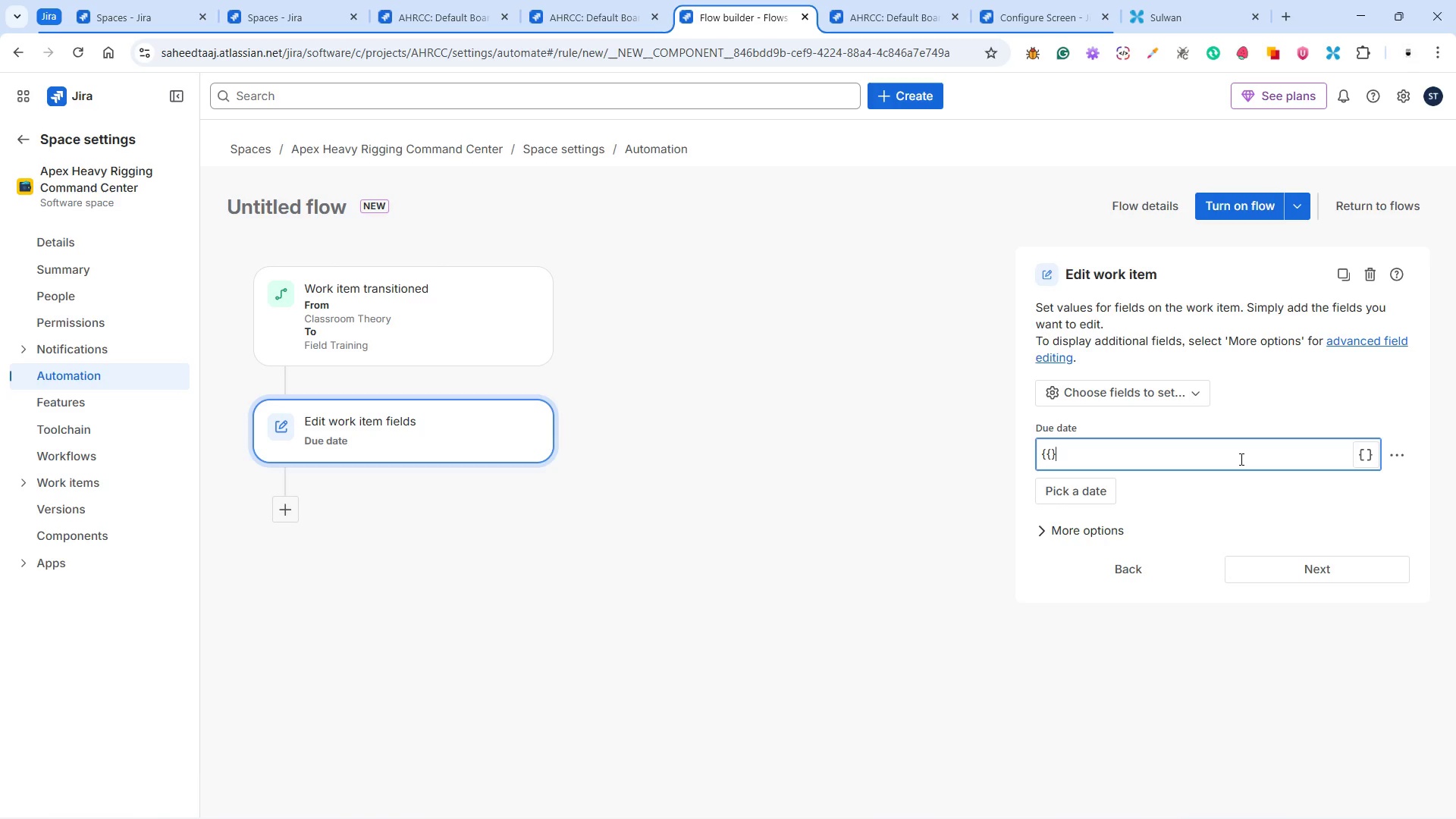 
key(Shift+BracketRight)
 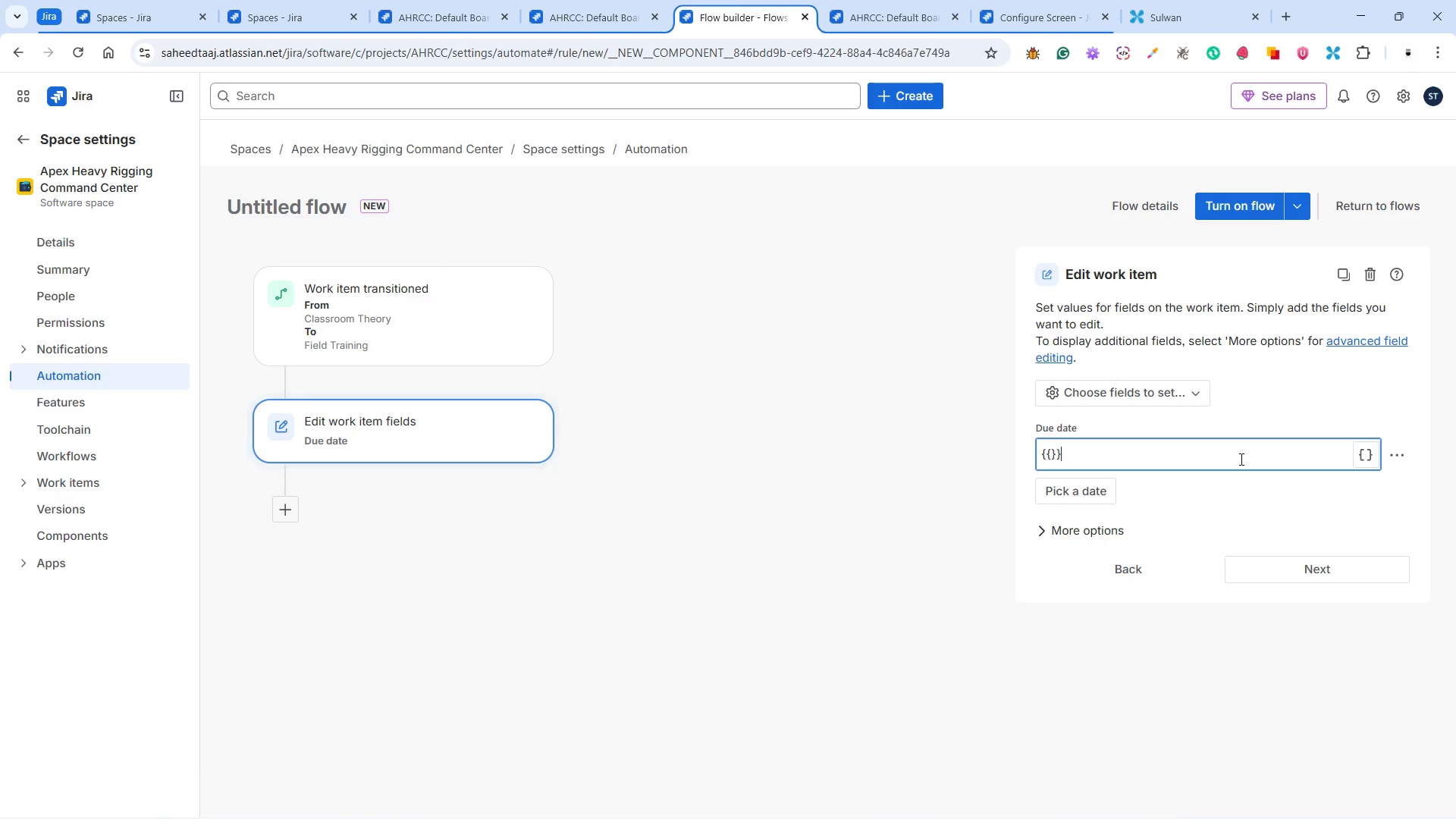 
key(ArrowLeft)
 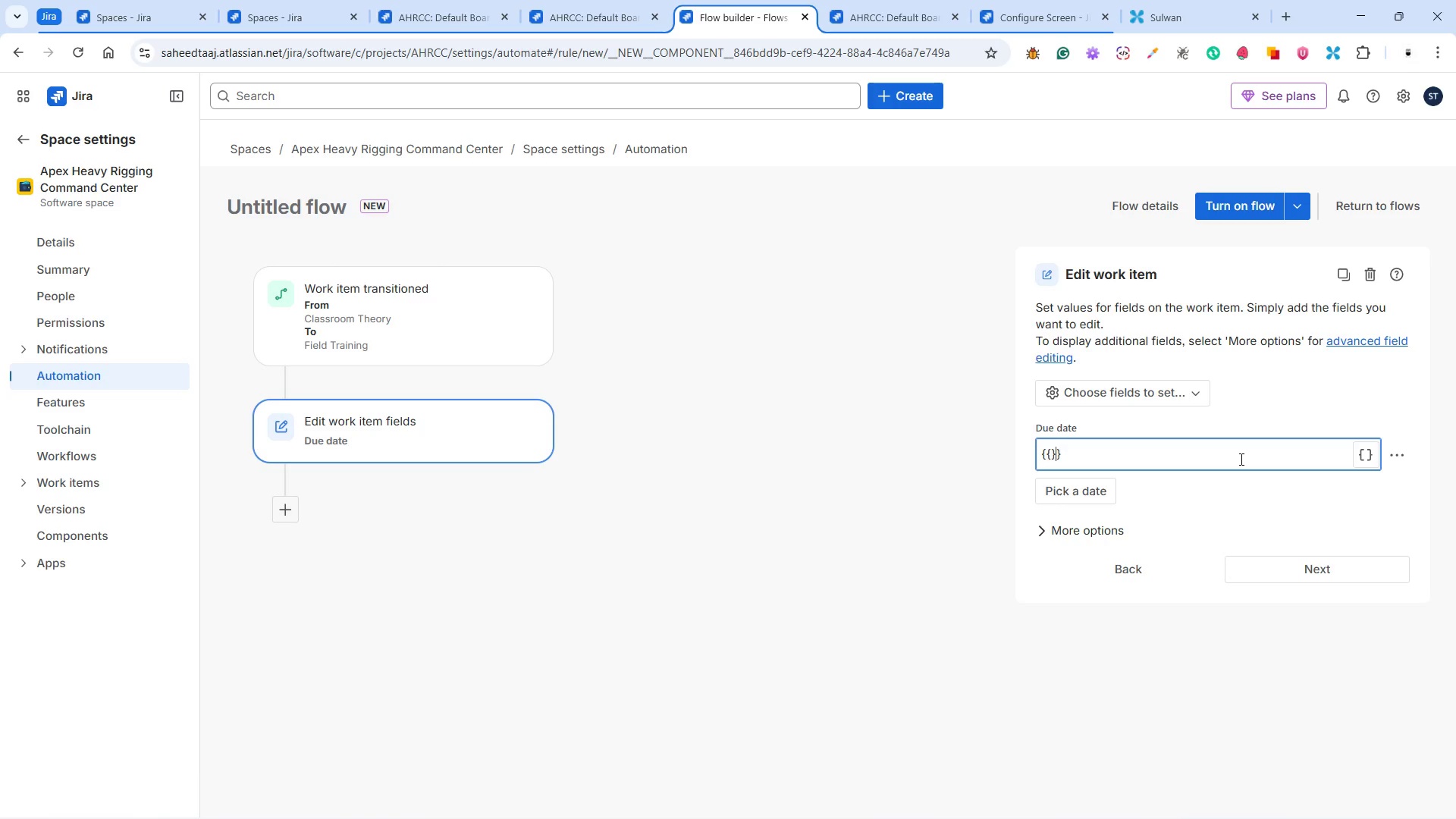 
key(ArrowLeft)
 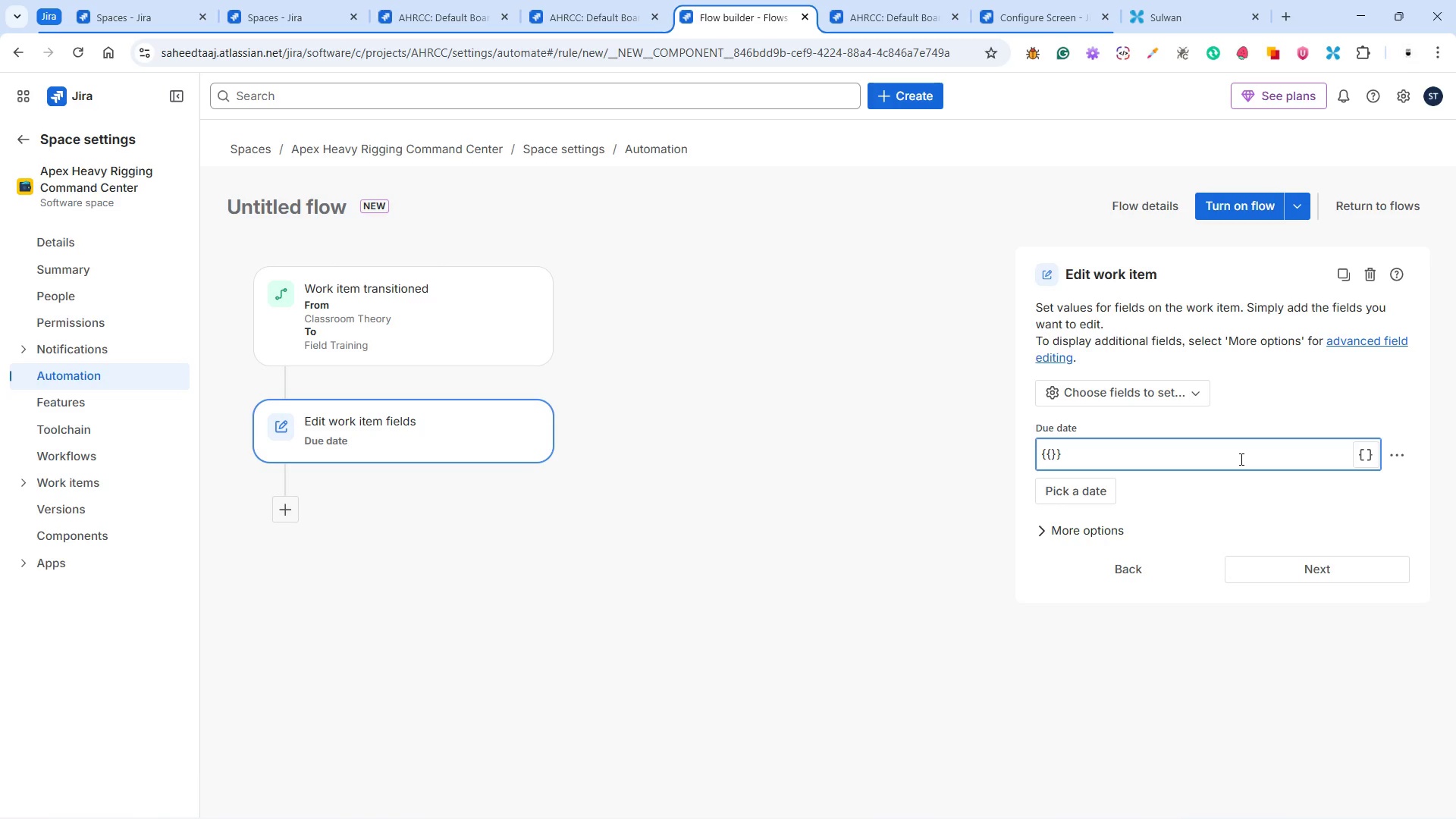 
type(now.plusBusinessDays())
 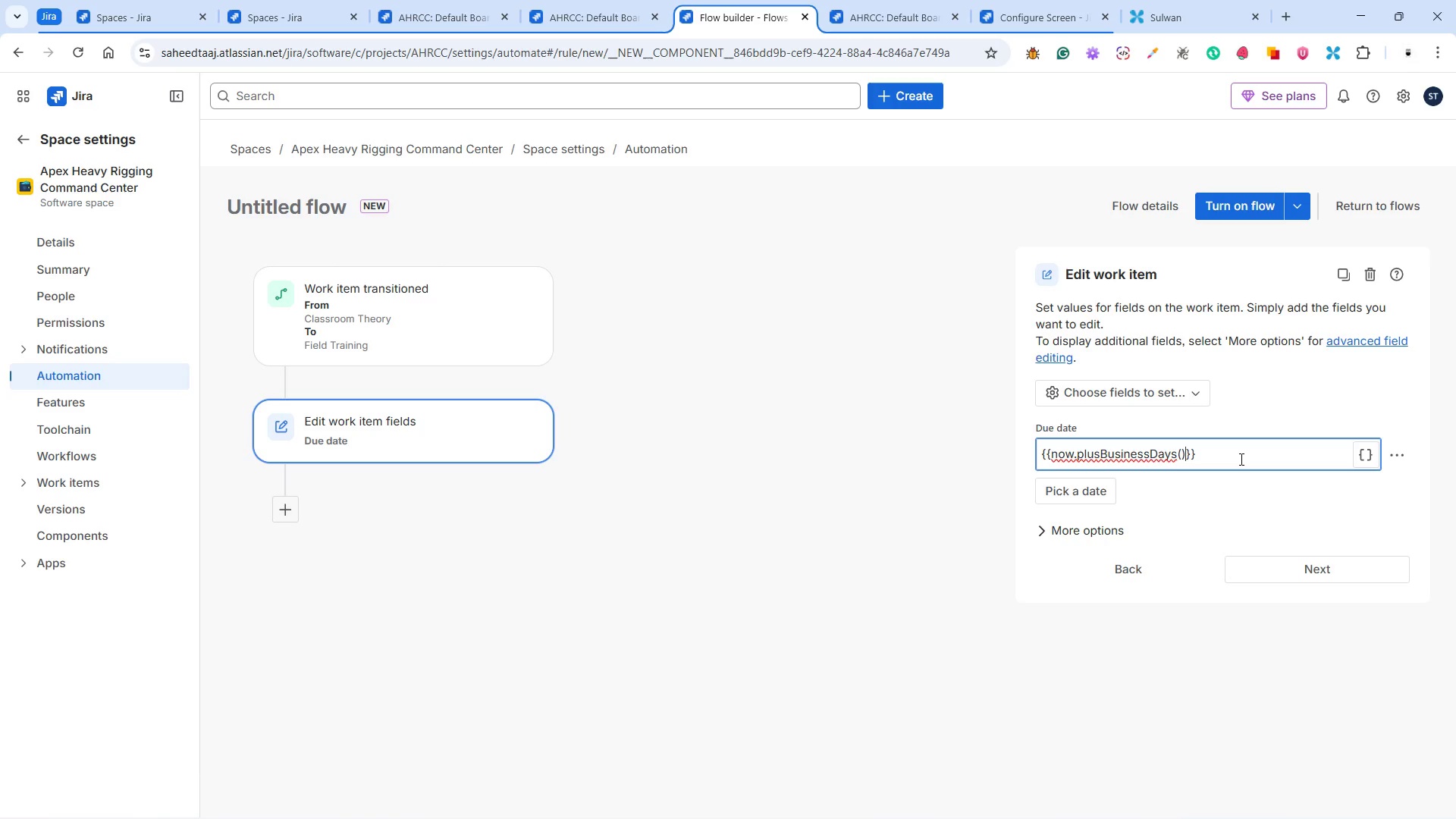 
key(ArrowLeft)
 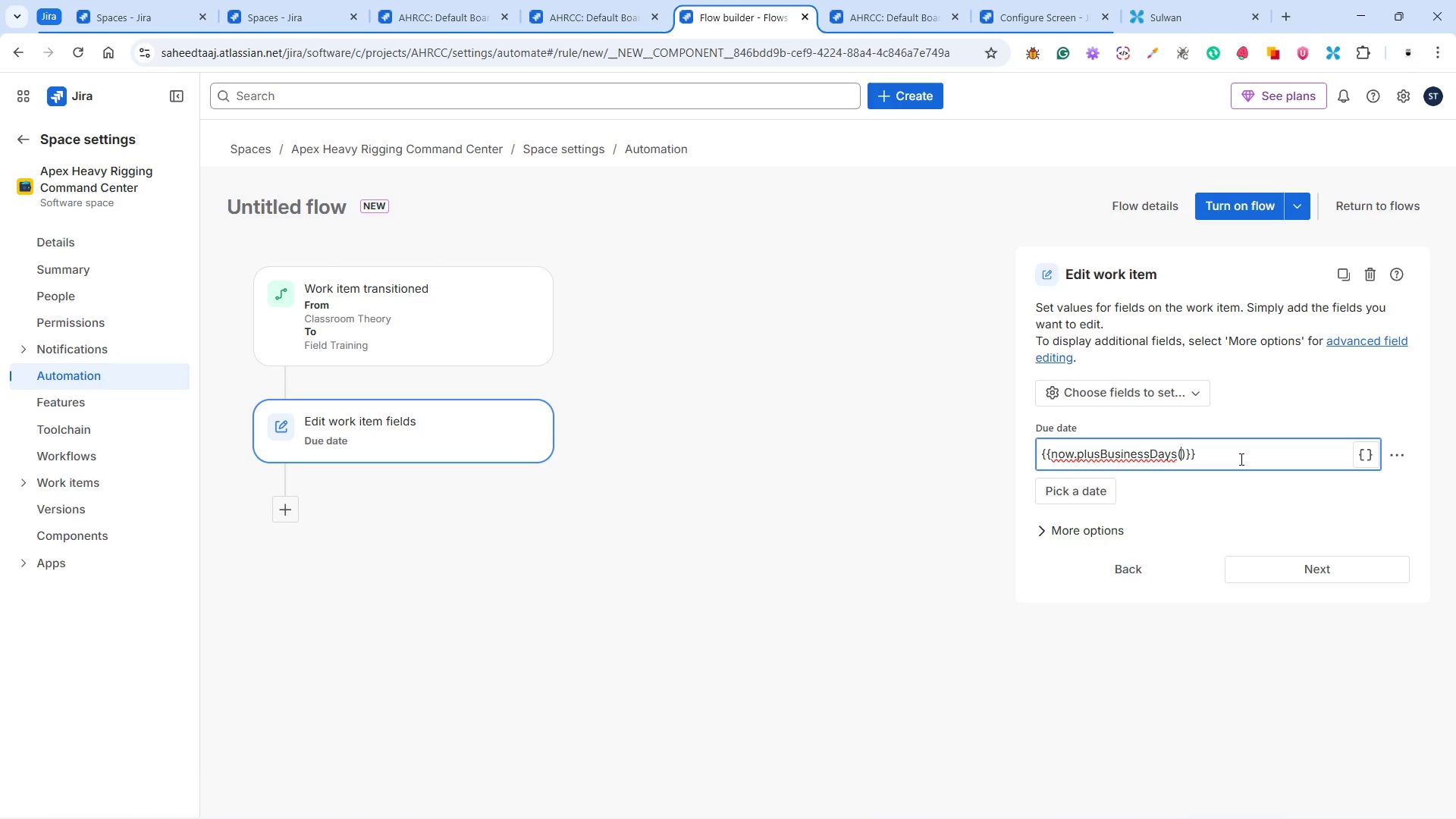 
type(10)
 